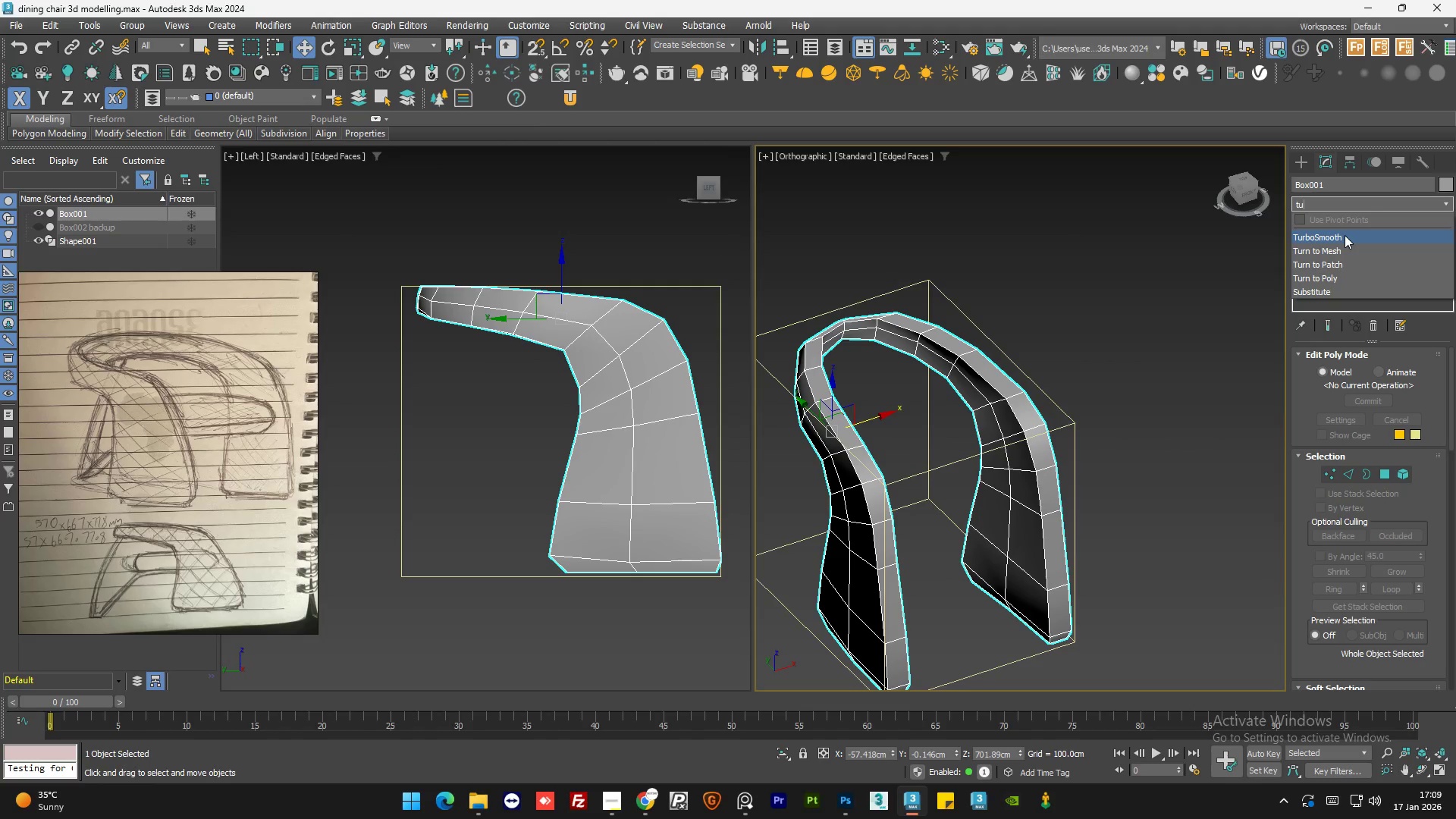 
left_click([1345, 235])
 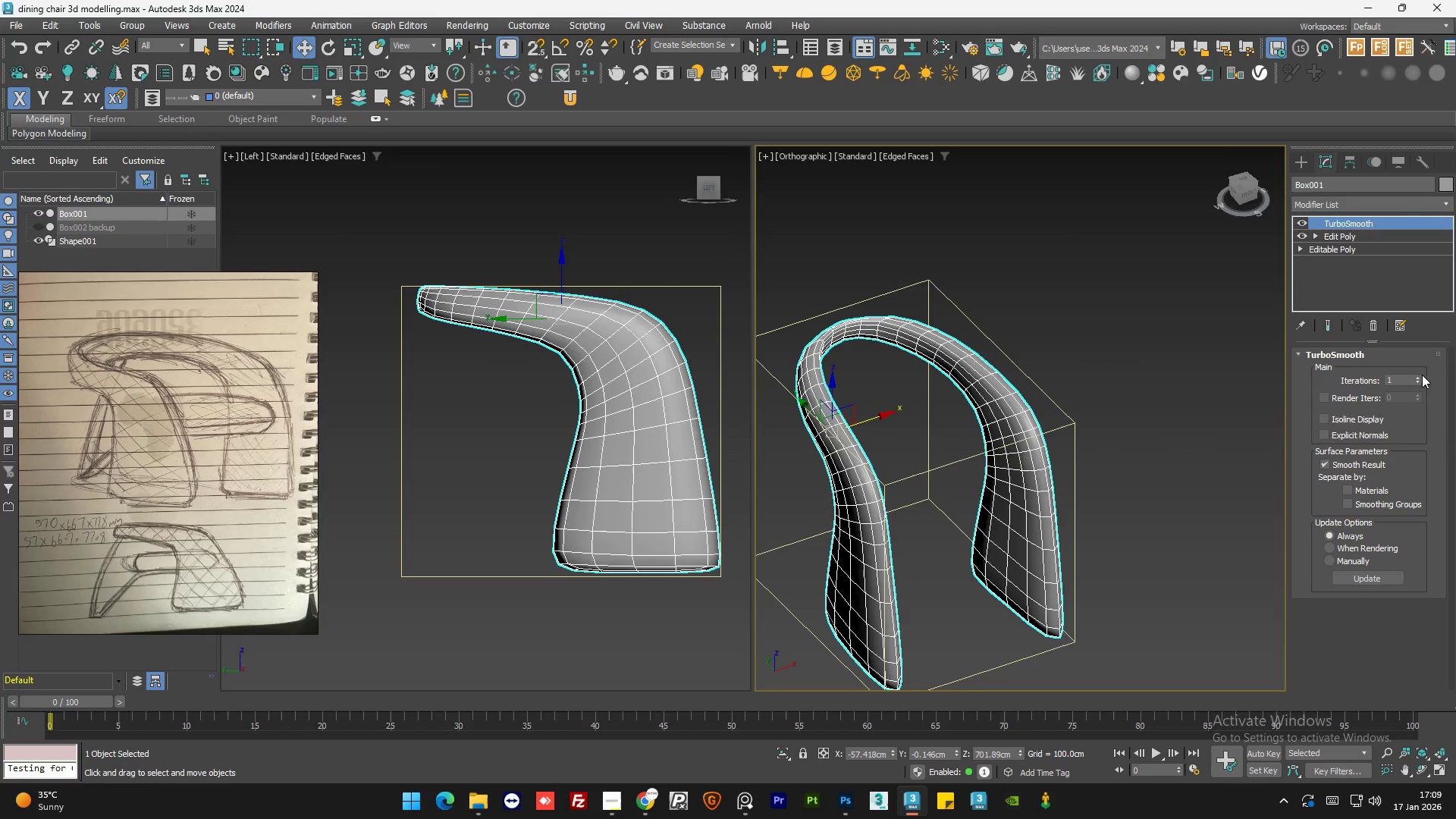 
left_click([1417, 376])
 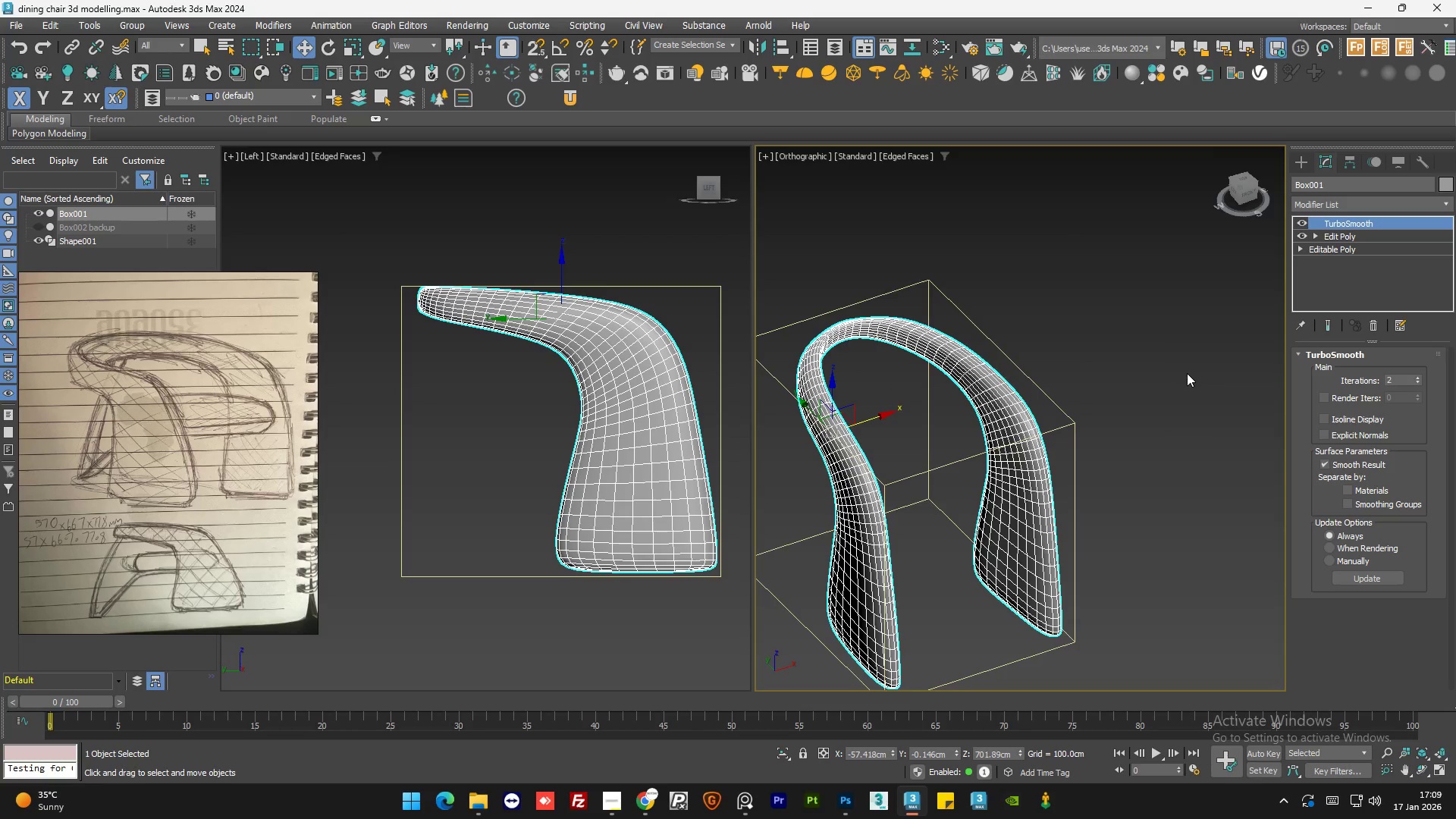 
key(F4)
 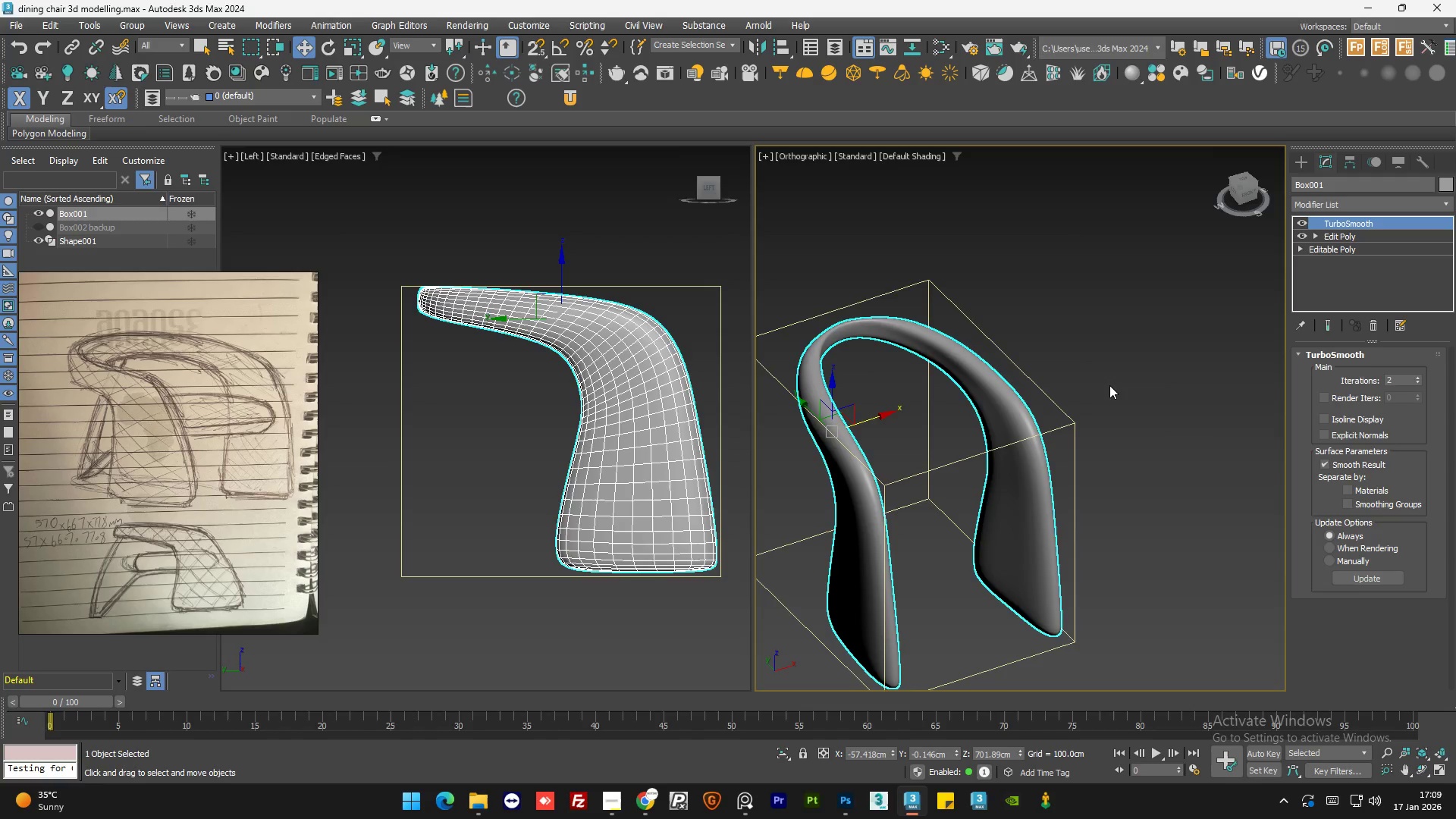 
left_click([1109, 385])
 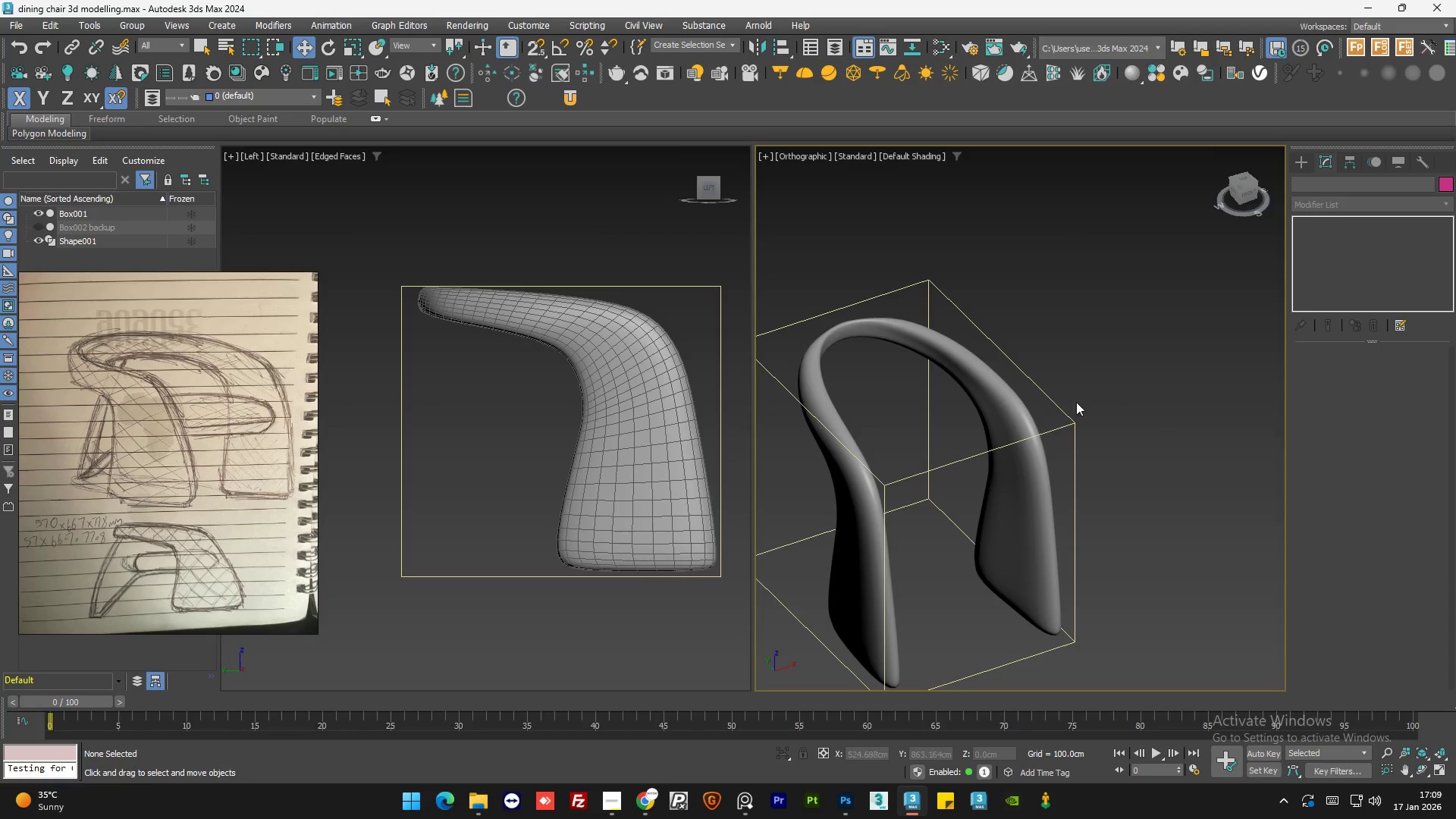 
hold_key(key=AltLeft, duration=0.67)
 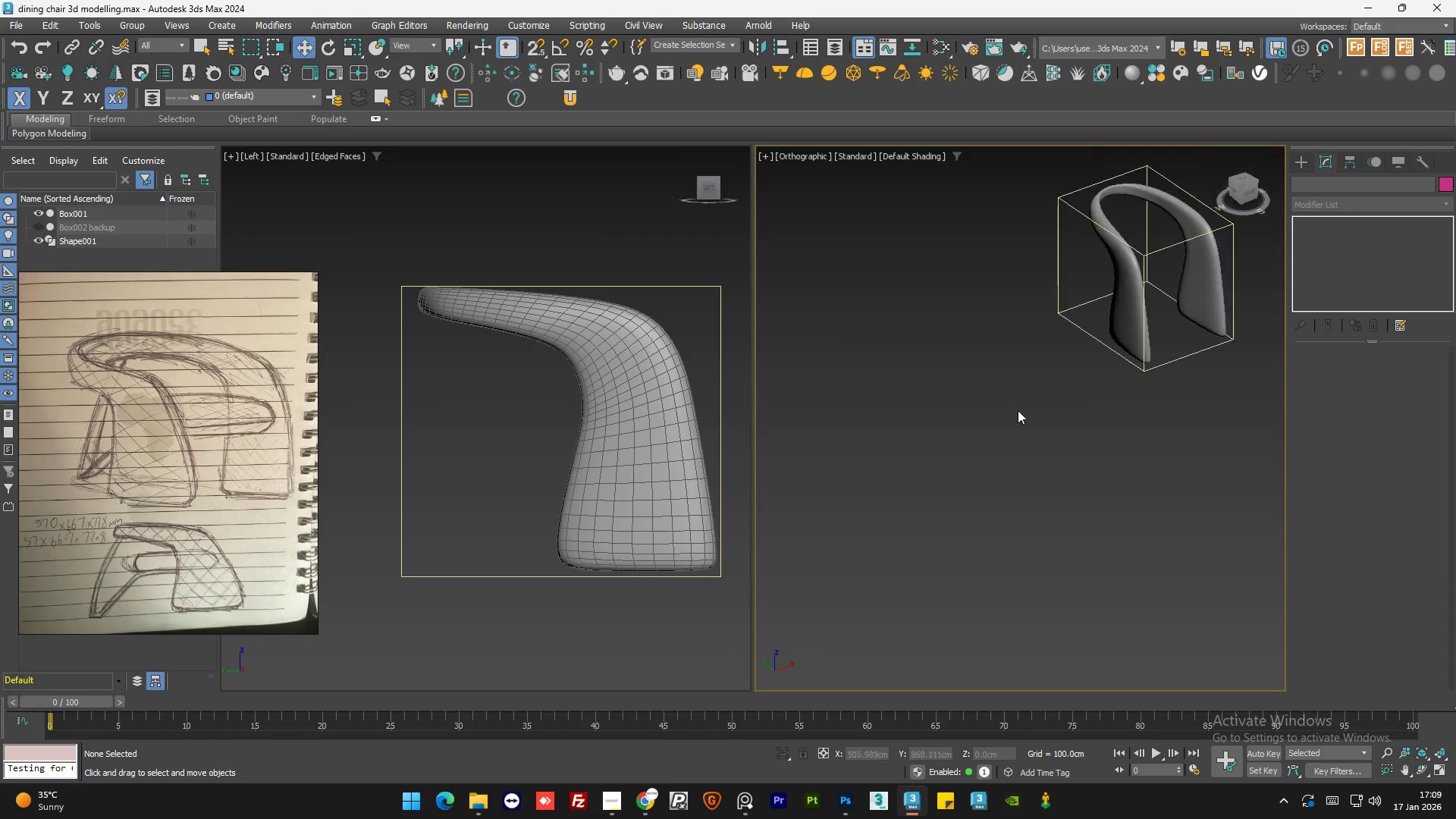 
hold_key(key=AltLeft, duration=0.5)
 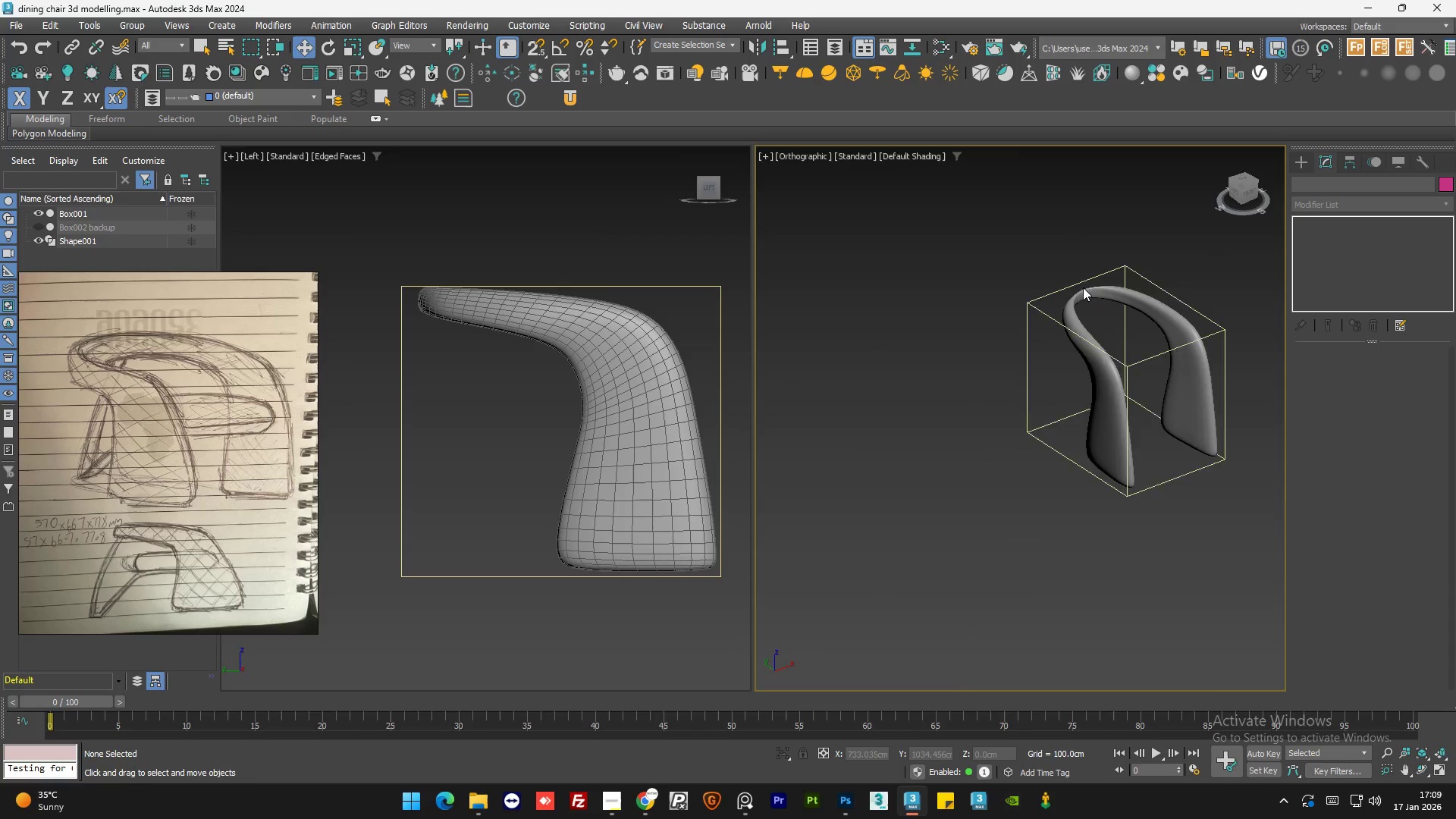 
scroll: coordinate [1020, 410], scroll_direction: down, amount: 4.0
 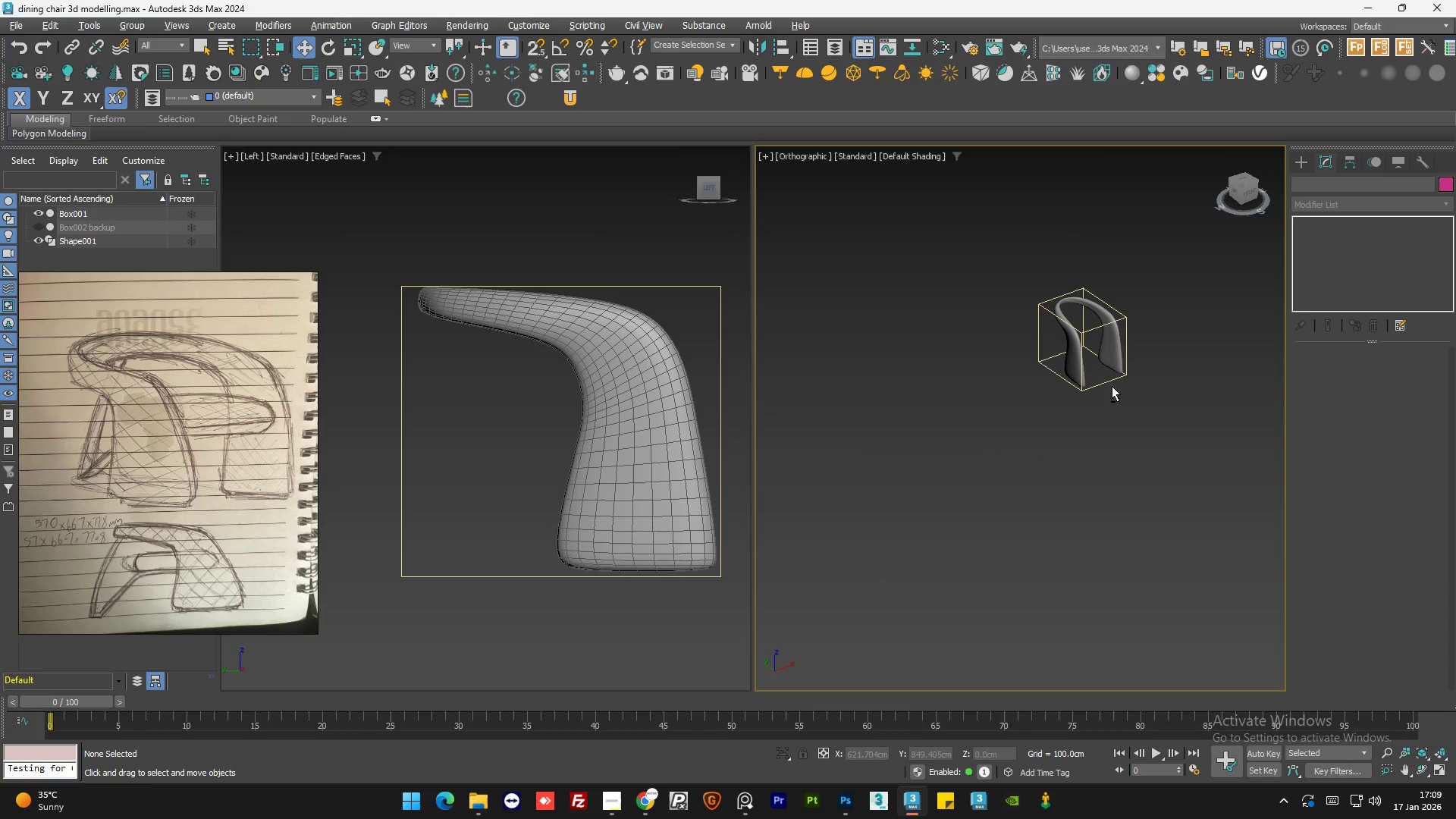 
scroll: coordinate [1090, 297], scroll_direction: up, amount: 9.0
 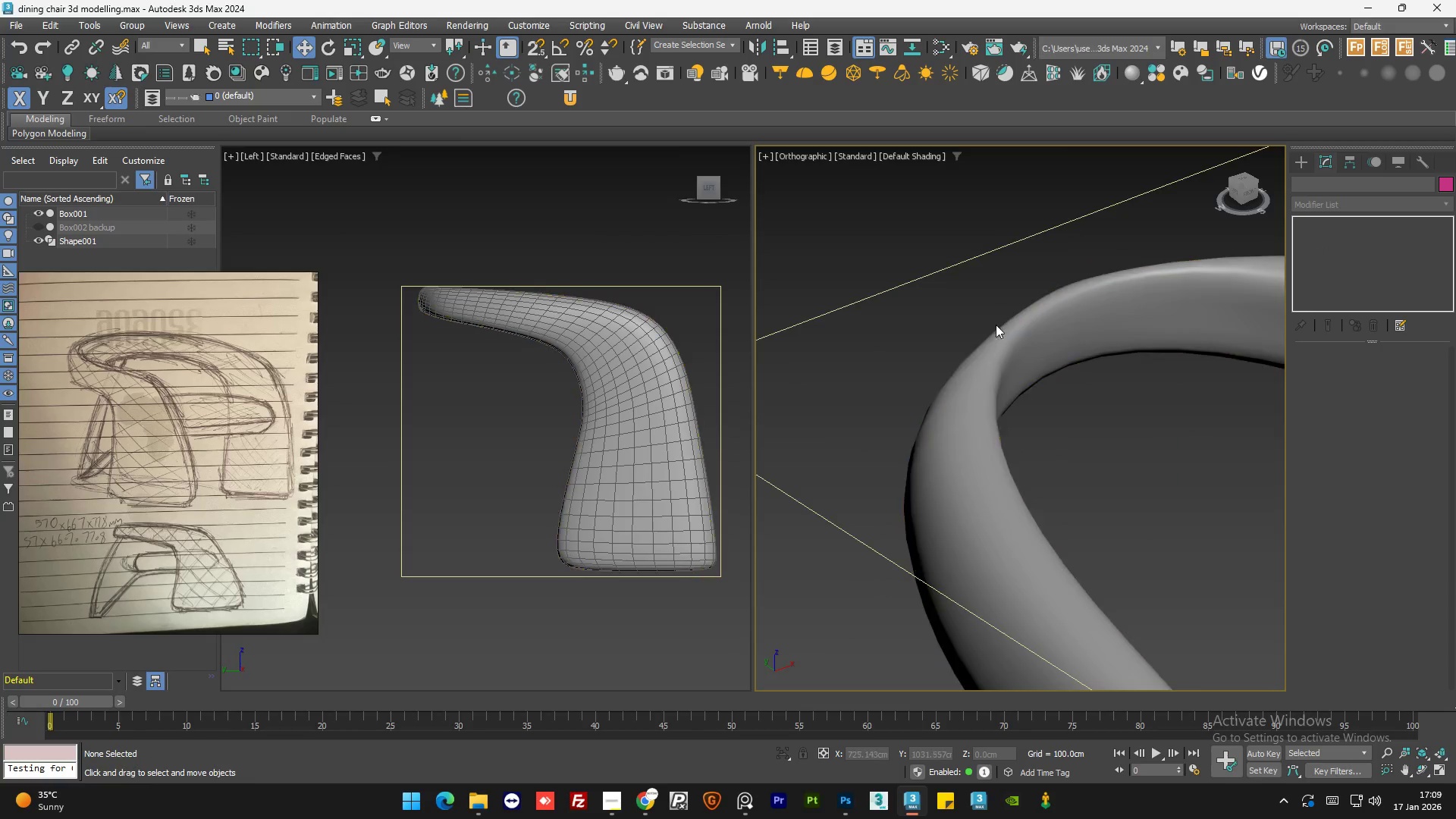 
scroll: coordinate [919, 363], scroll_direction: down, amount: 5.0
 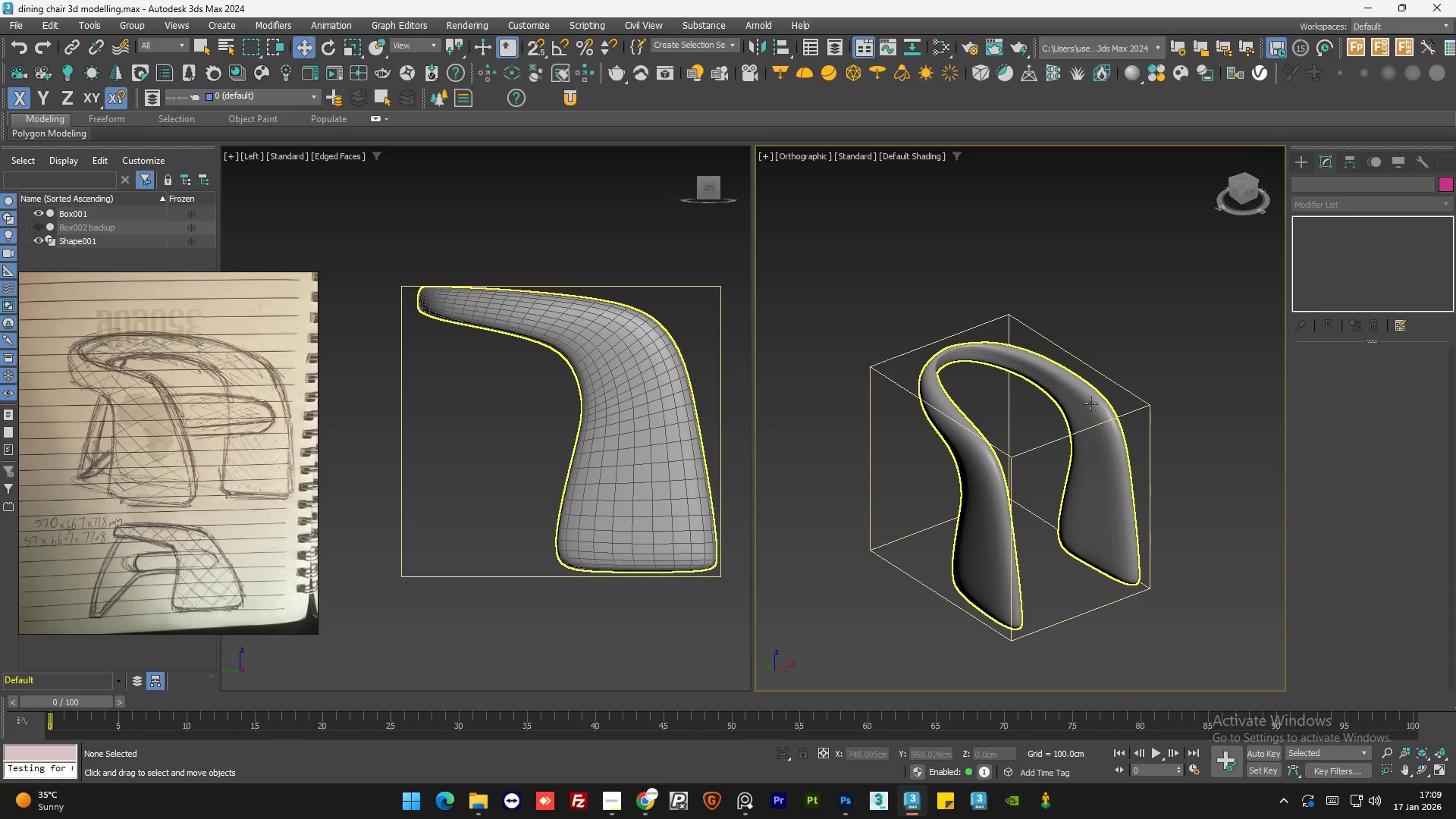 
hold_key(key=AltLeft, duration=0.7)
 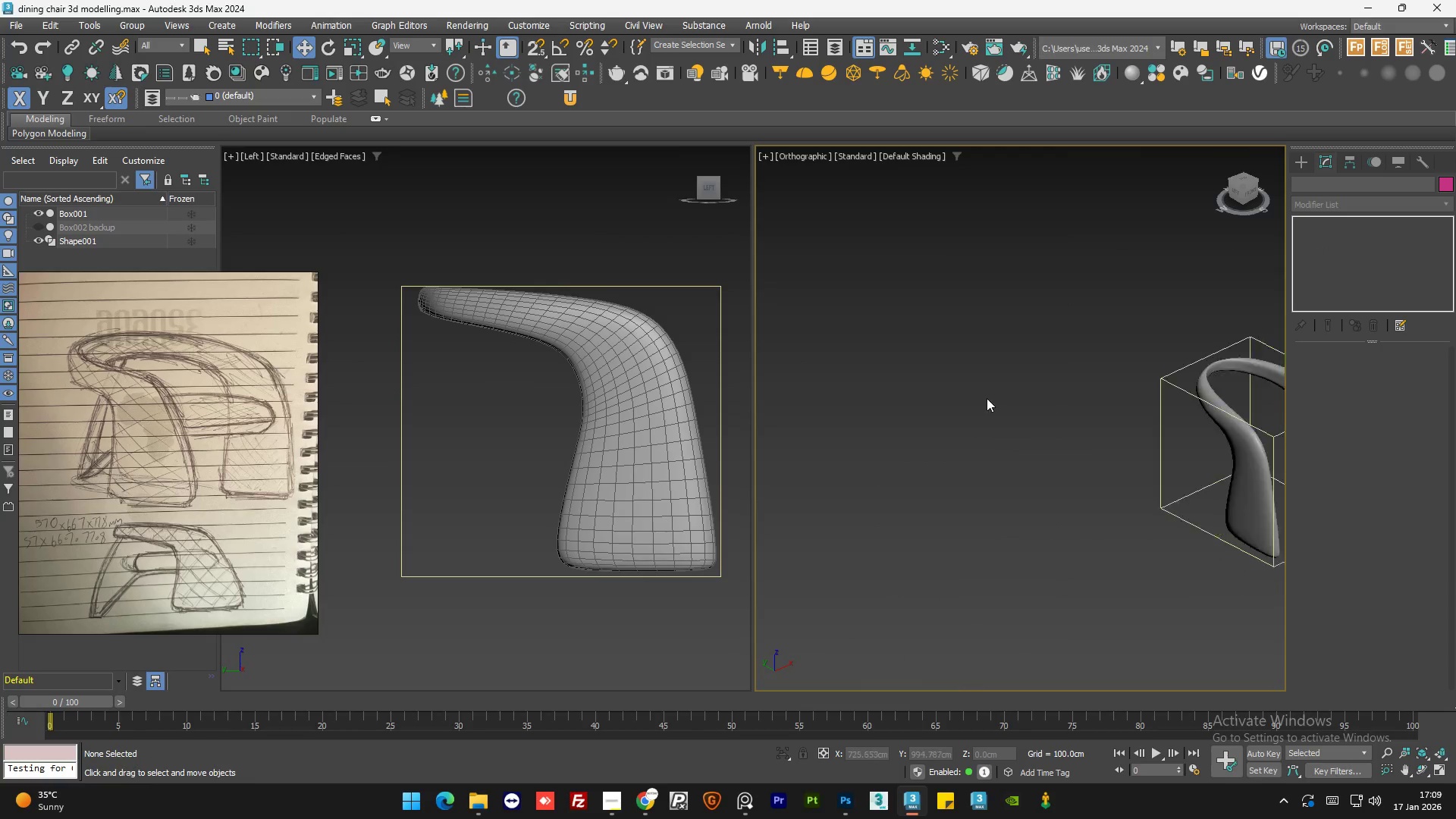 
hold_key(key=AltLeft, duration=0.55)
 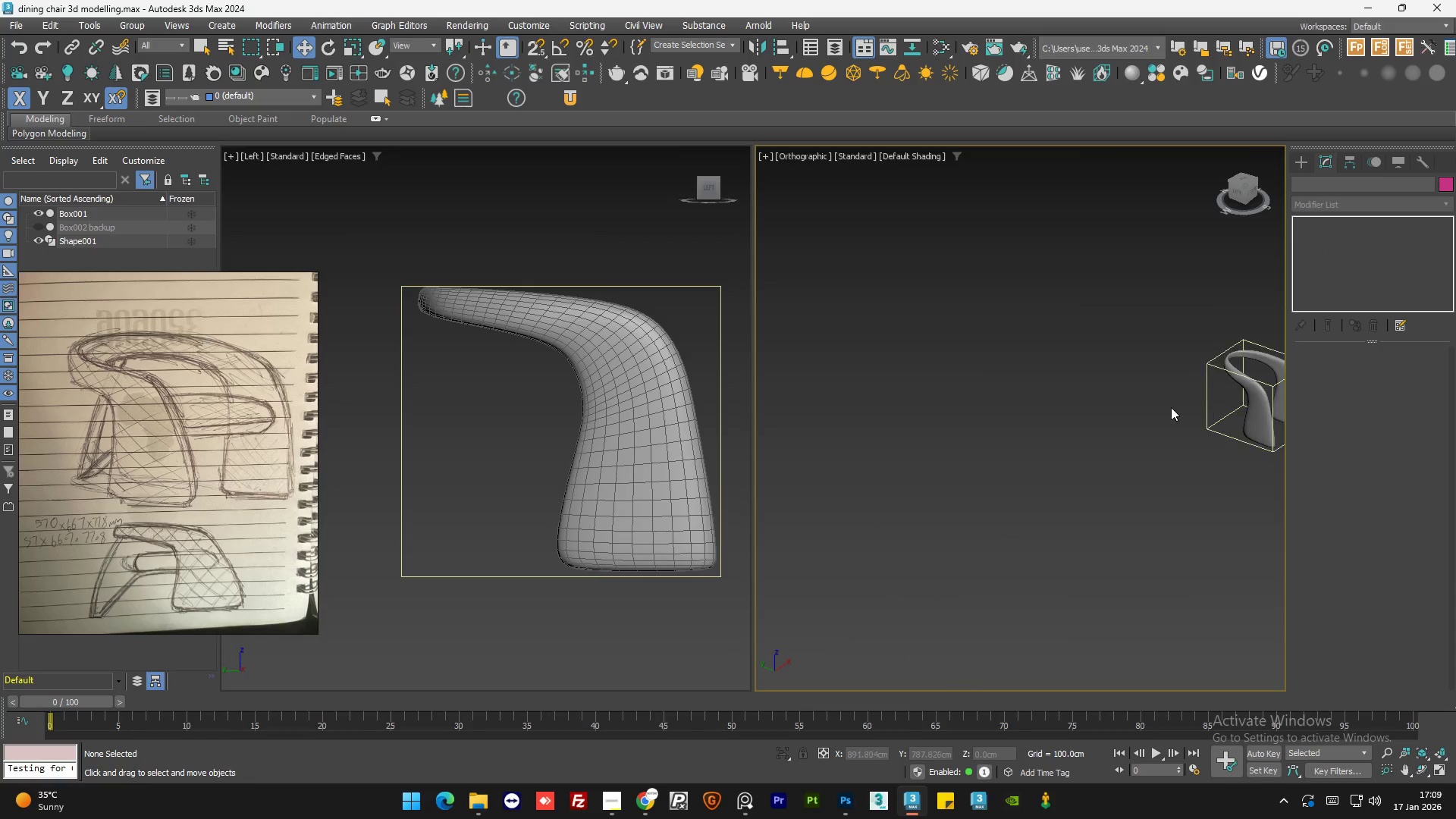 
scroll: coordinate [978, 398], scroll_direction: down, amount: 4.0
 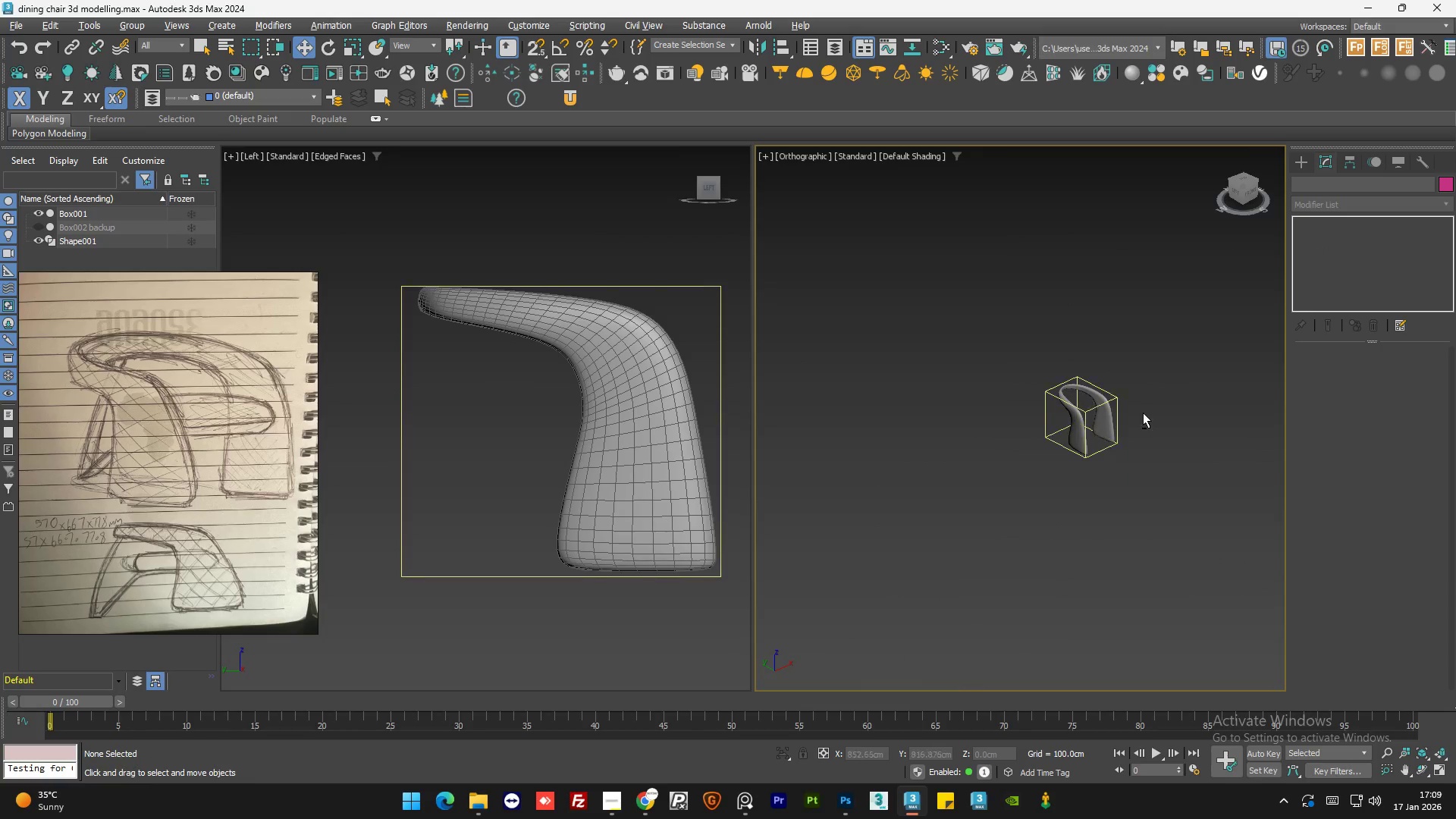 
scroll: coordinate [1096, 371], scroll_direction: up, amount: 5.0
 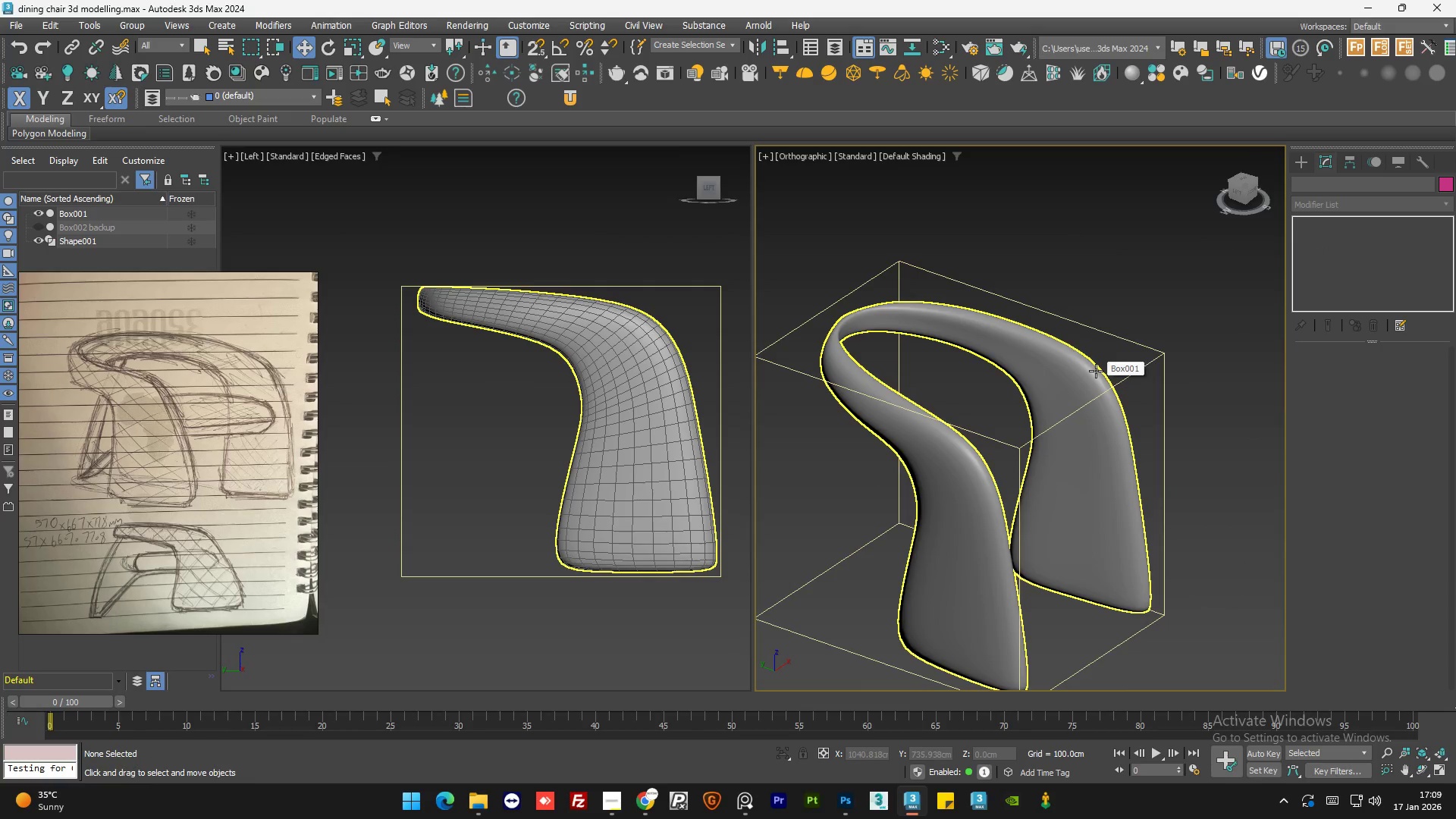 
hold_key(key=AltLeft, duration=0.73)
 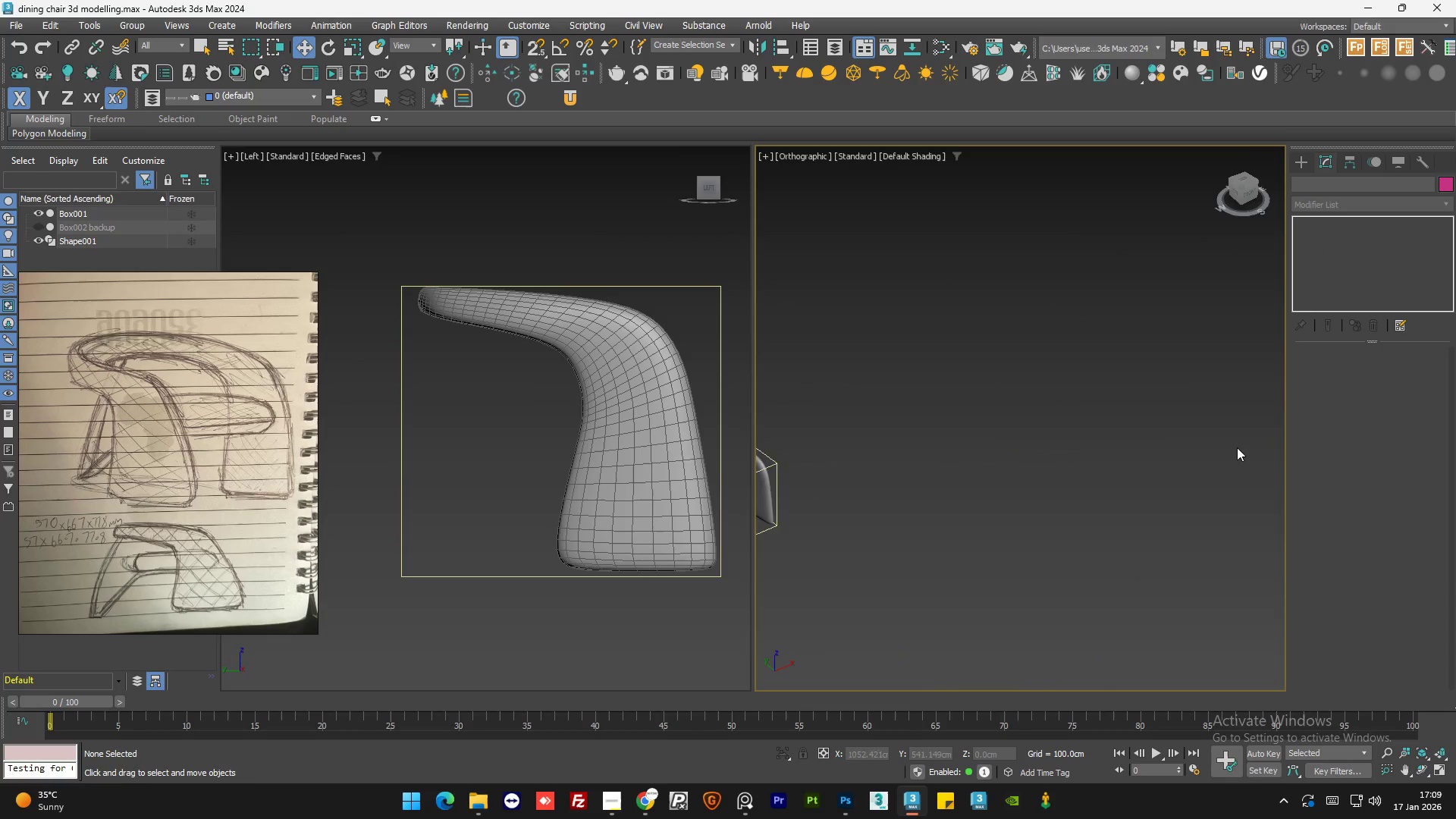 
scroll: coordinate [1096, 372], scroll_direction: down, amount: 4.0
 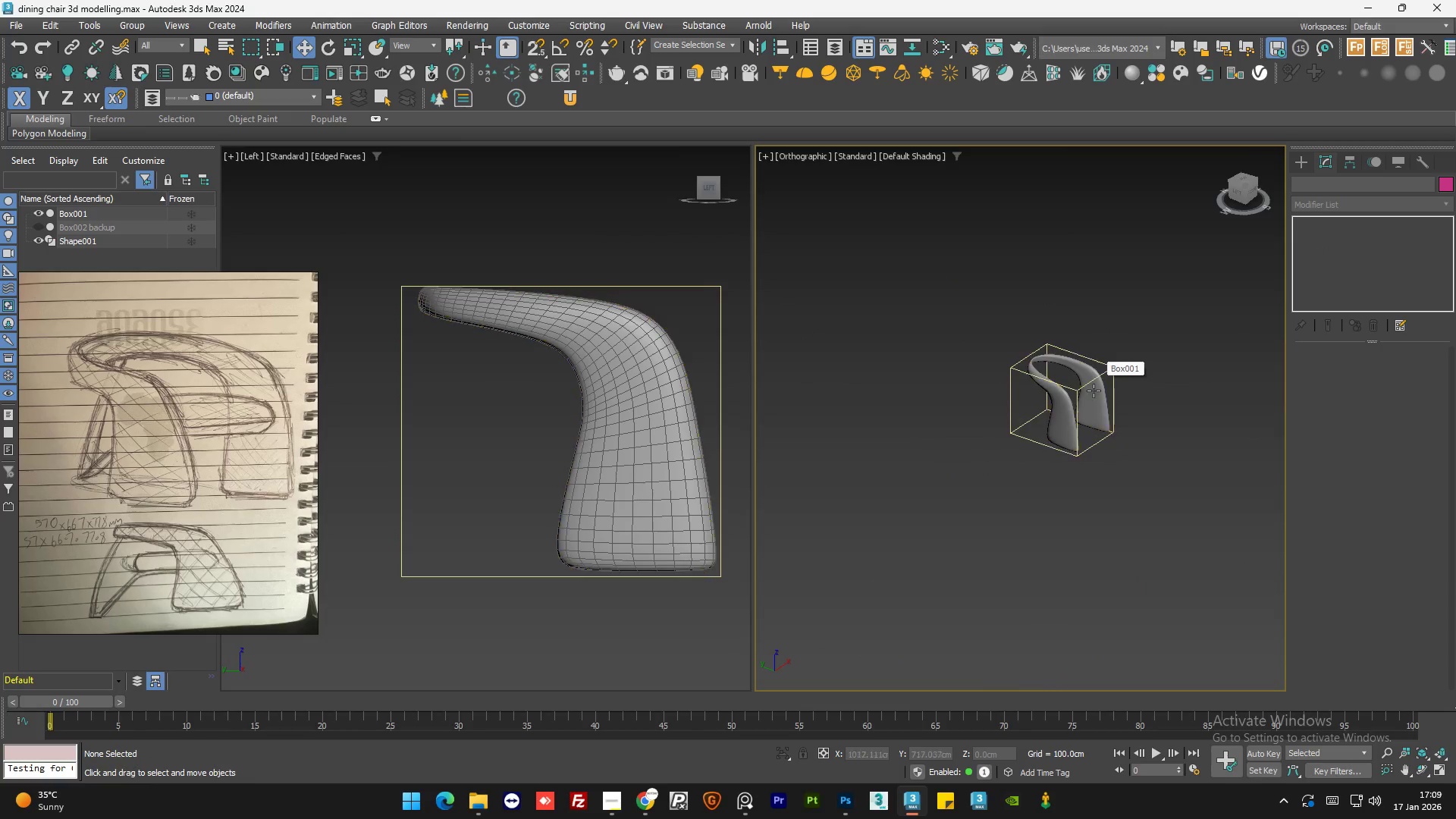 
hold_key(key=AltLeft, duration=0.47)
 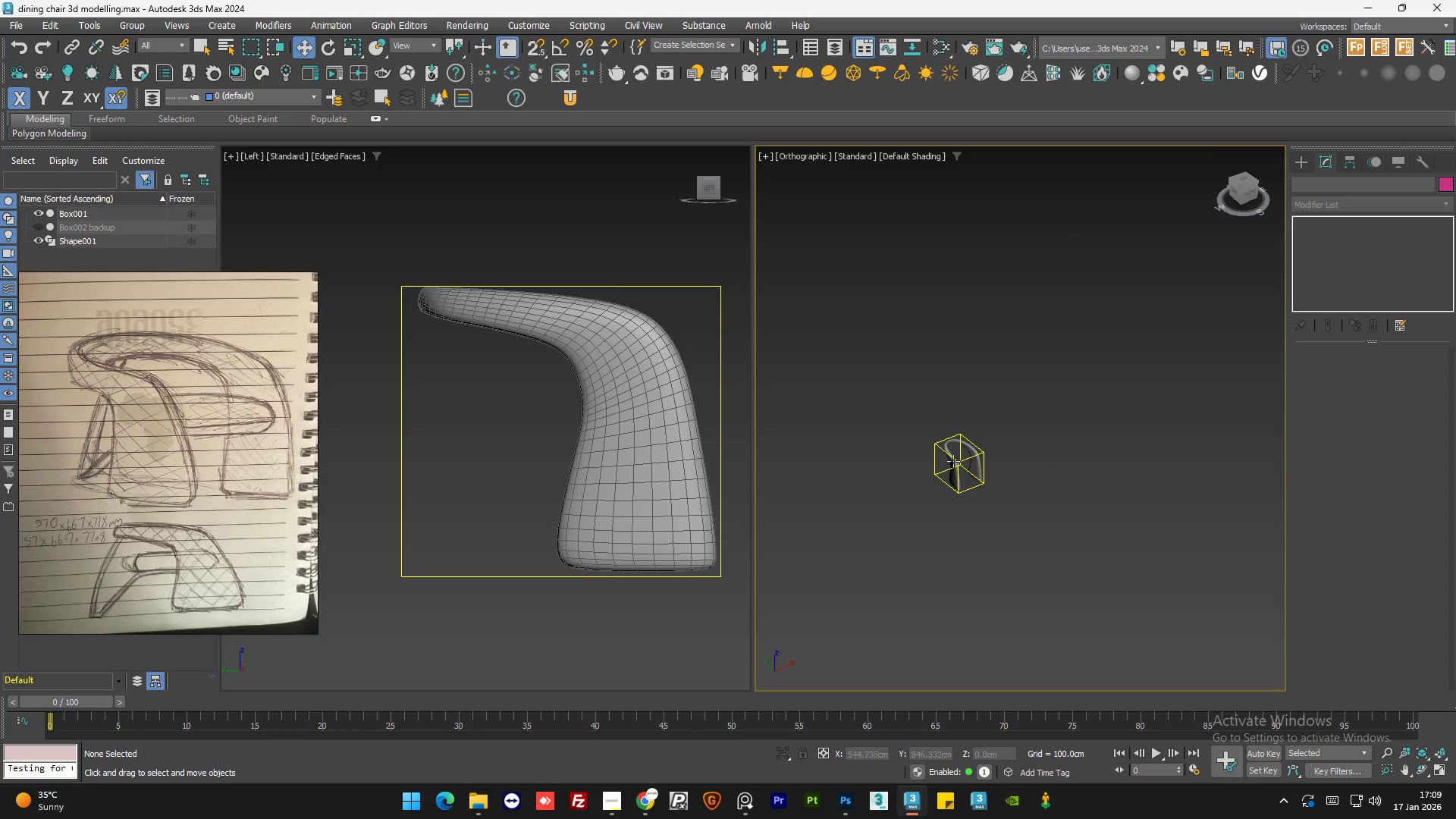 
scroll: coordinate [1236, 447], scroll_direction: down, amount: 2.0
 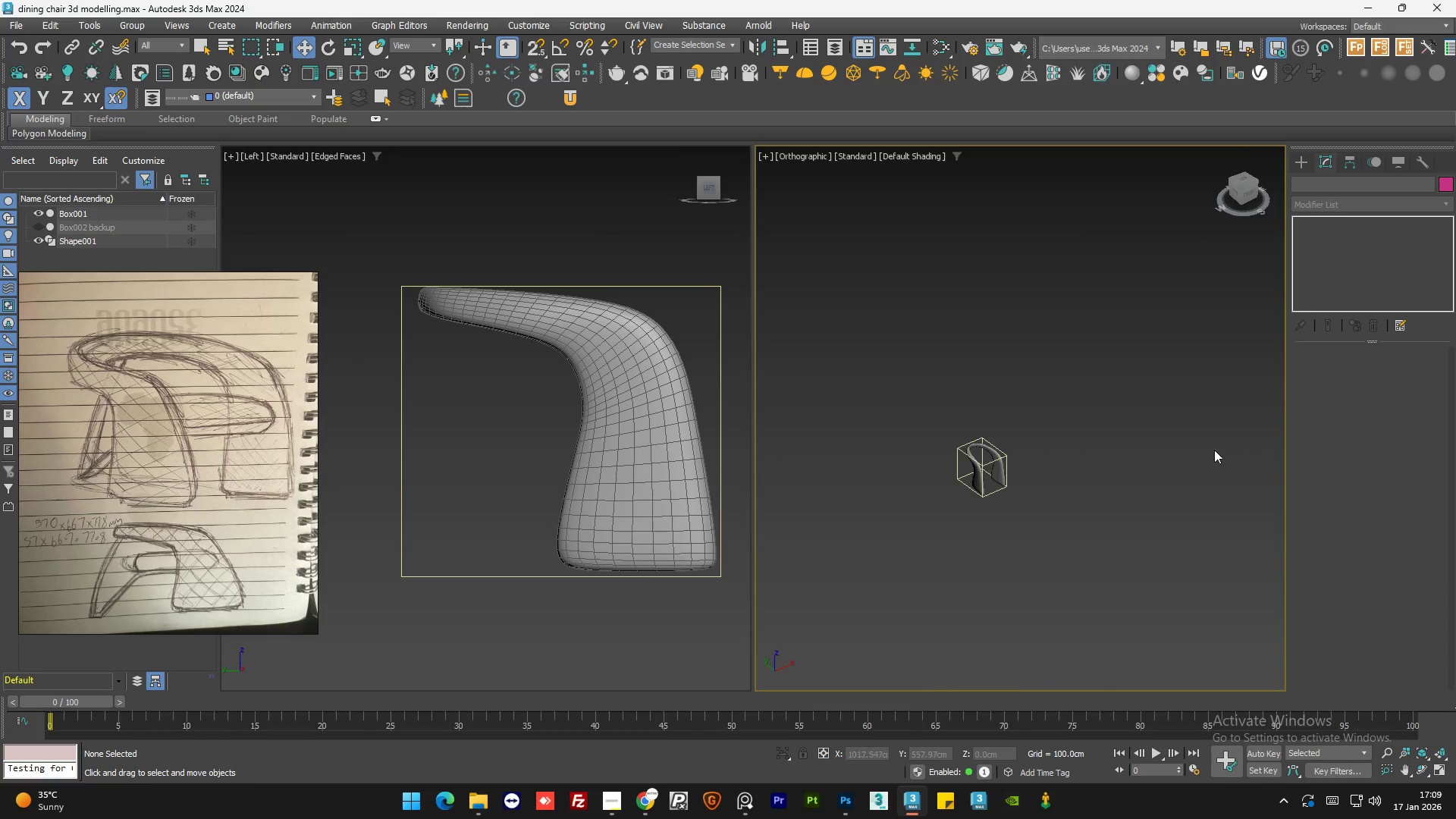 
left_click([959, 457])
 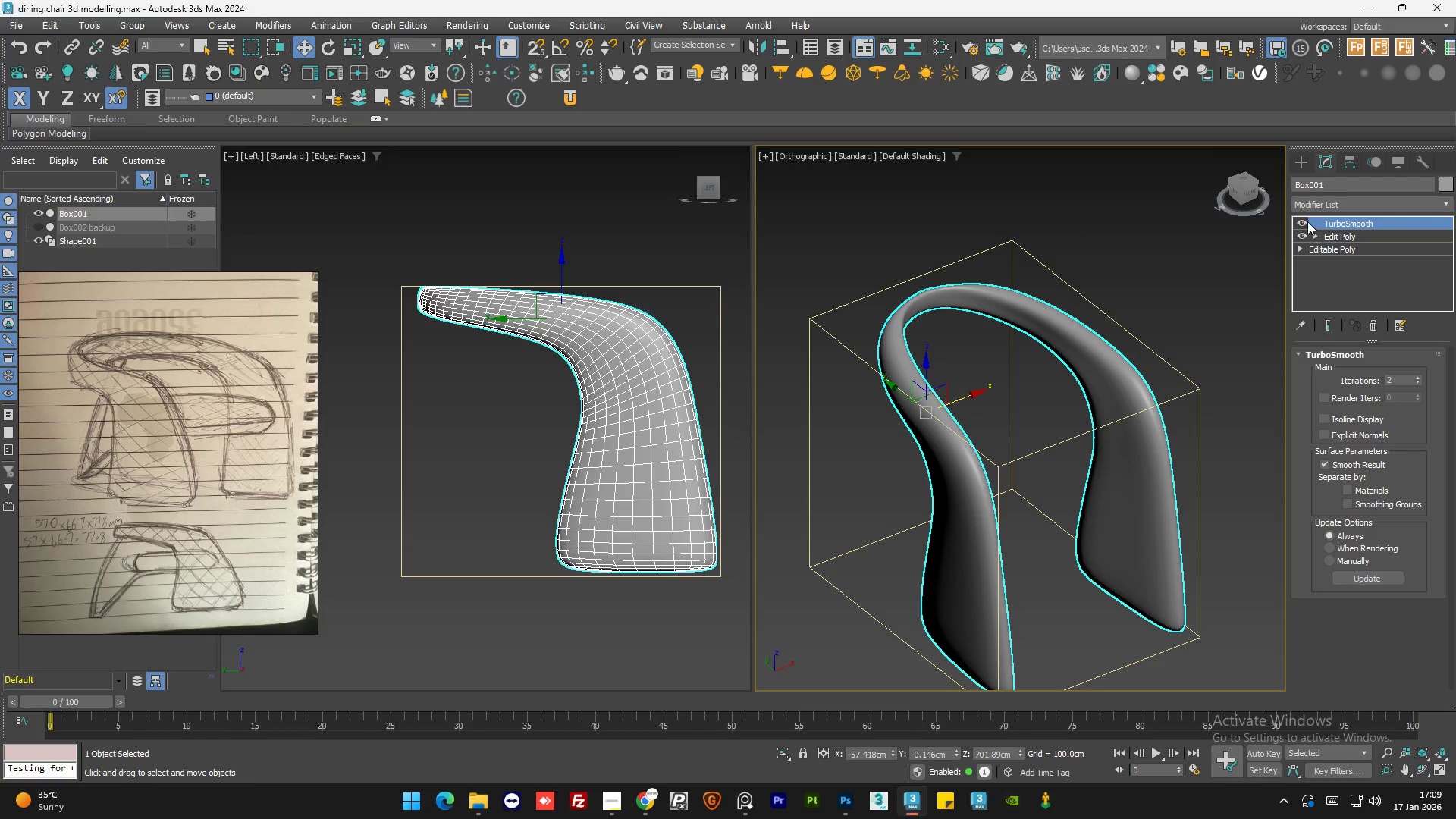 
scroll: coordinate [952, 461], scroll_direction: up, amount: 6.0
 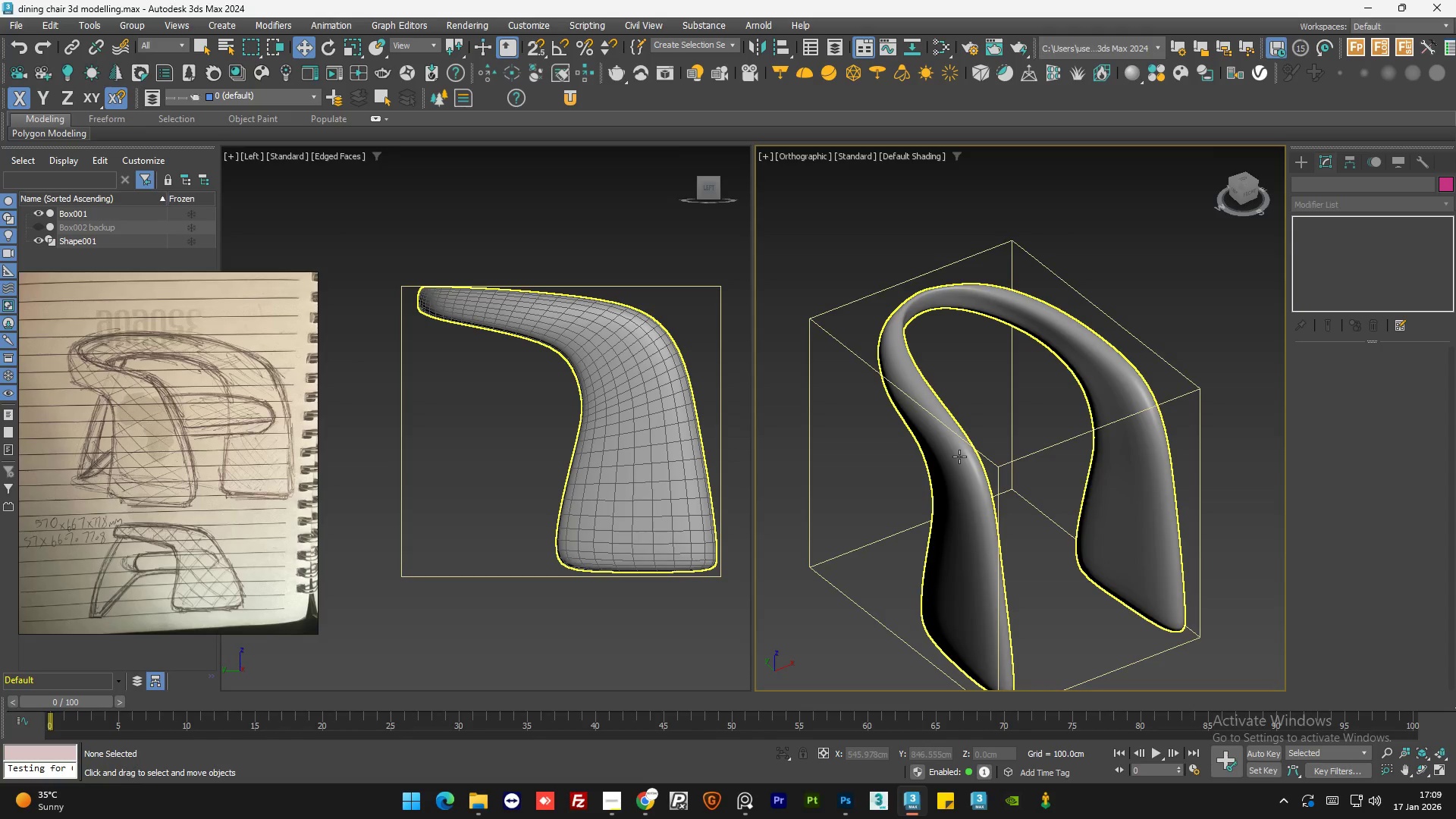 
left_click([1303, 220])
 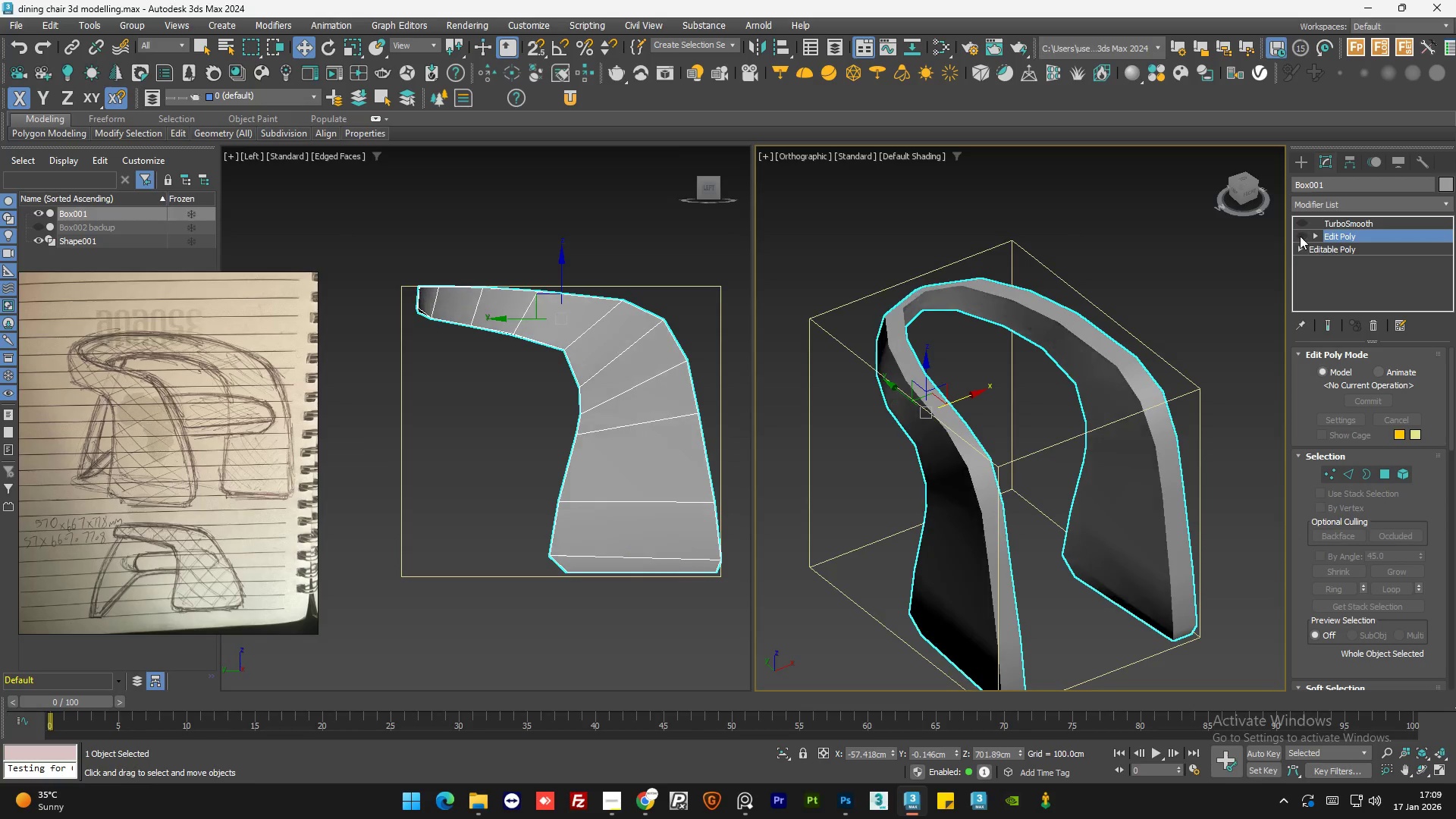 
double_click([1300, 236])
 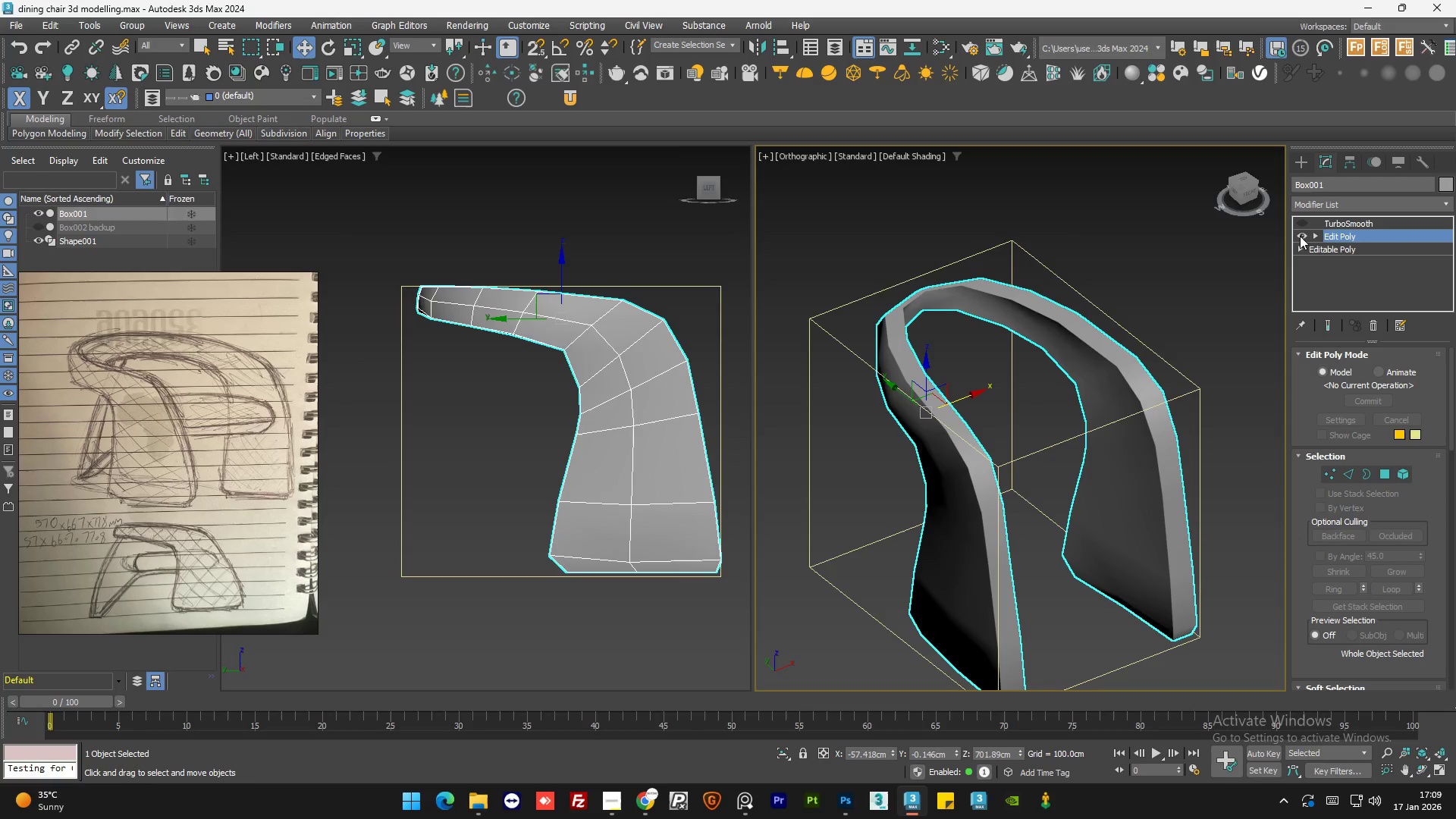 
left_click([1300, 236])
 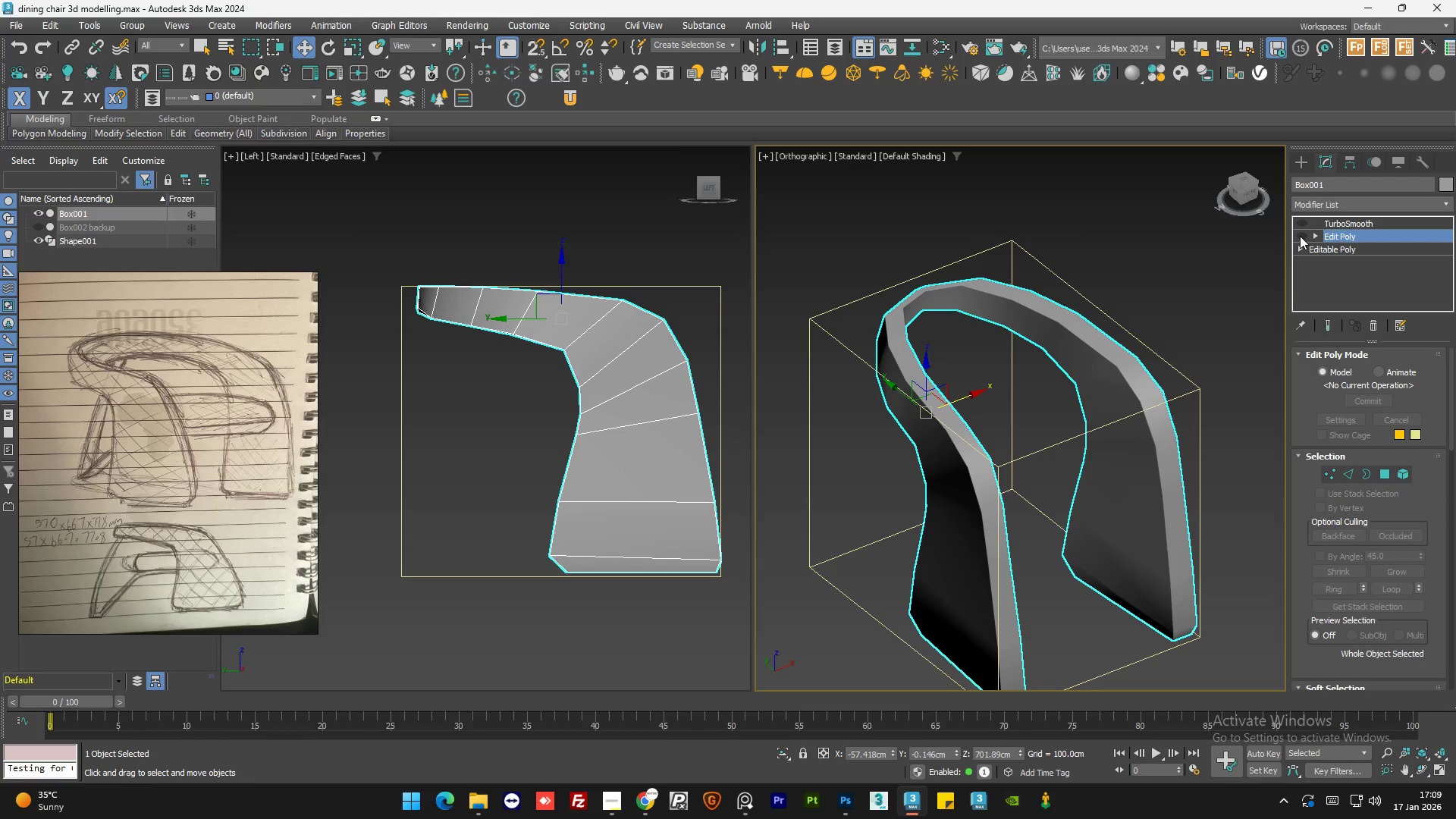 
left_click([1300, 236])
 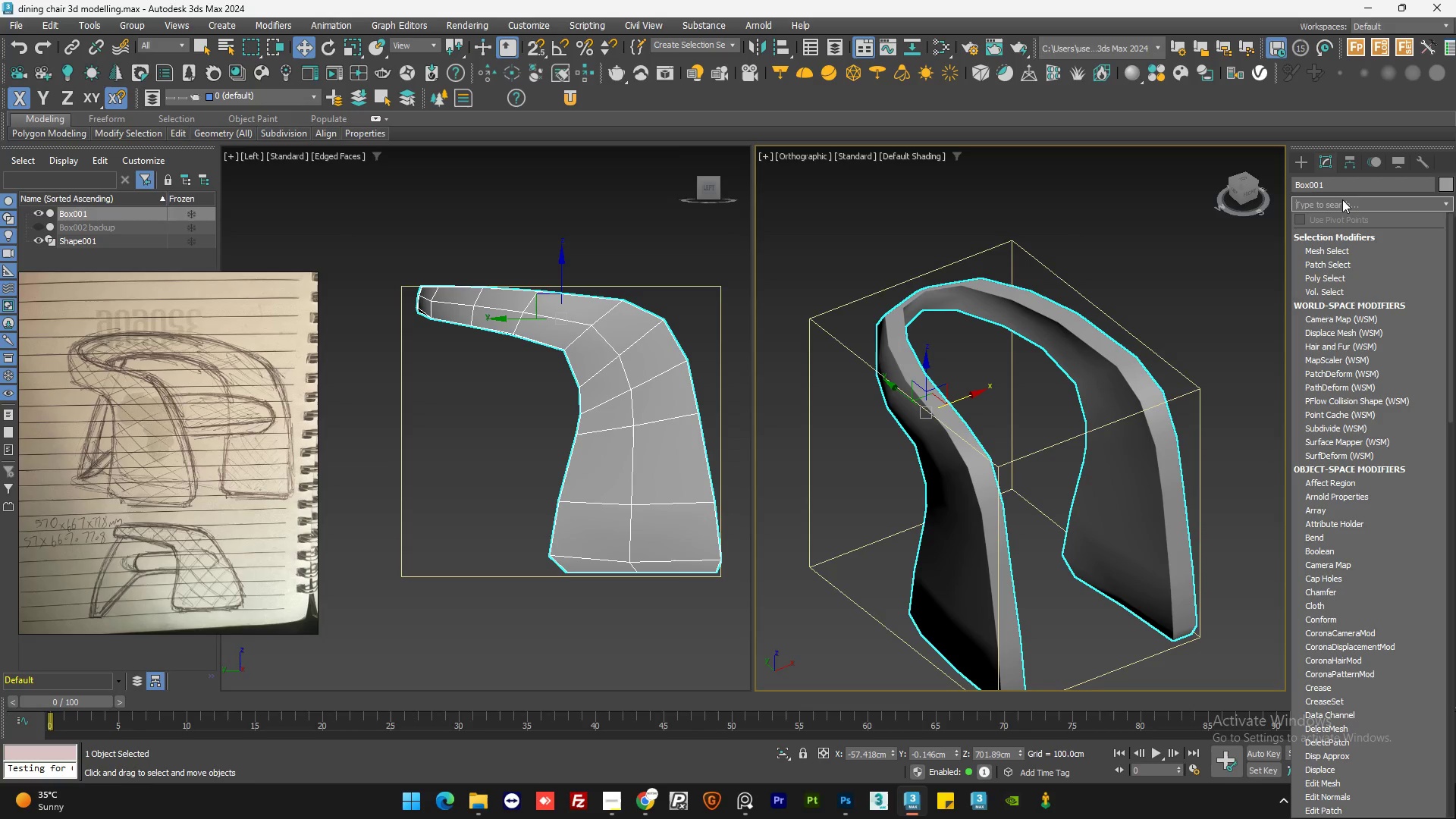 
type(ed)
 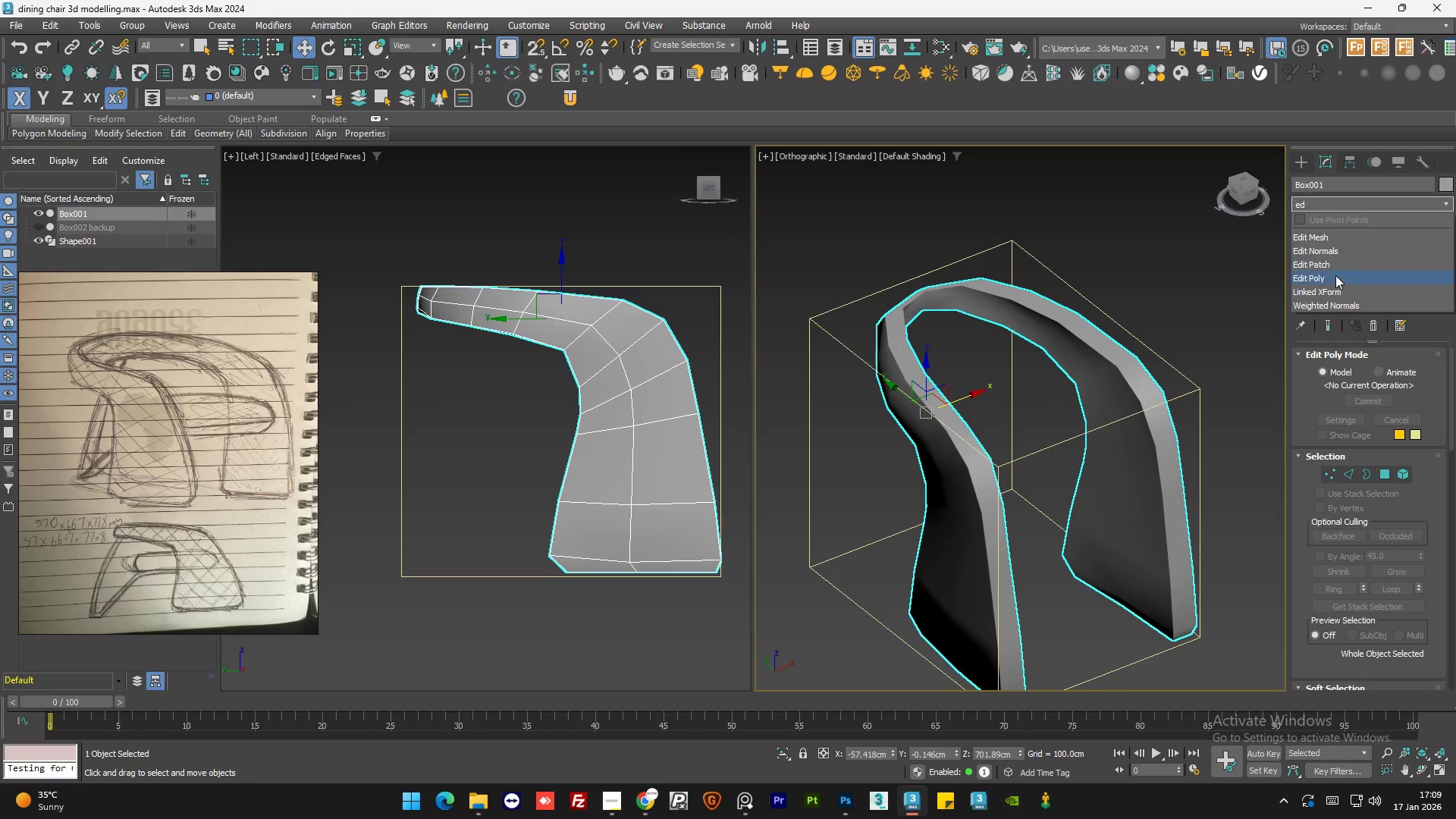 
left_click([1335, 275])
 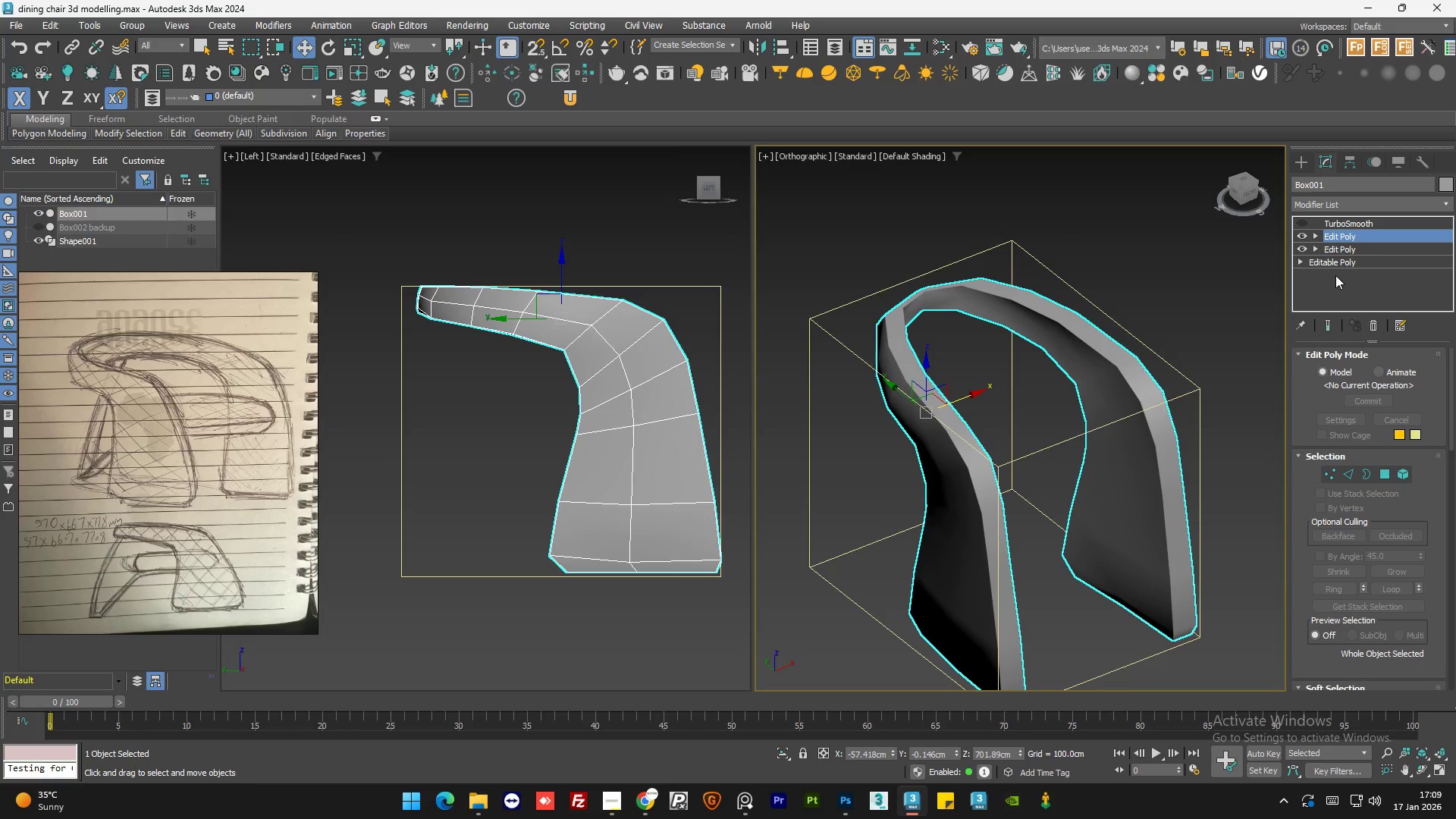 
key(F4)
 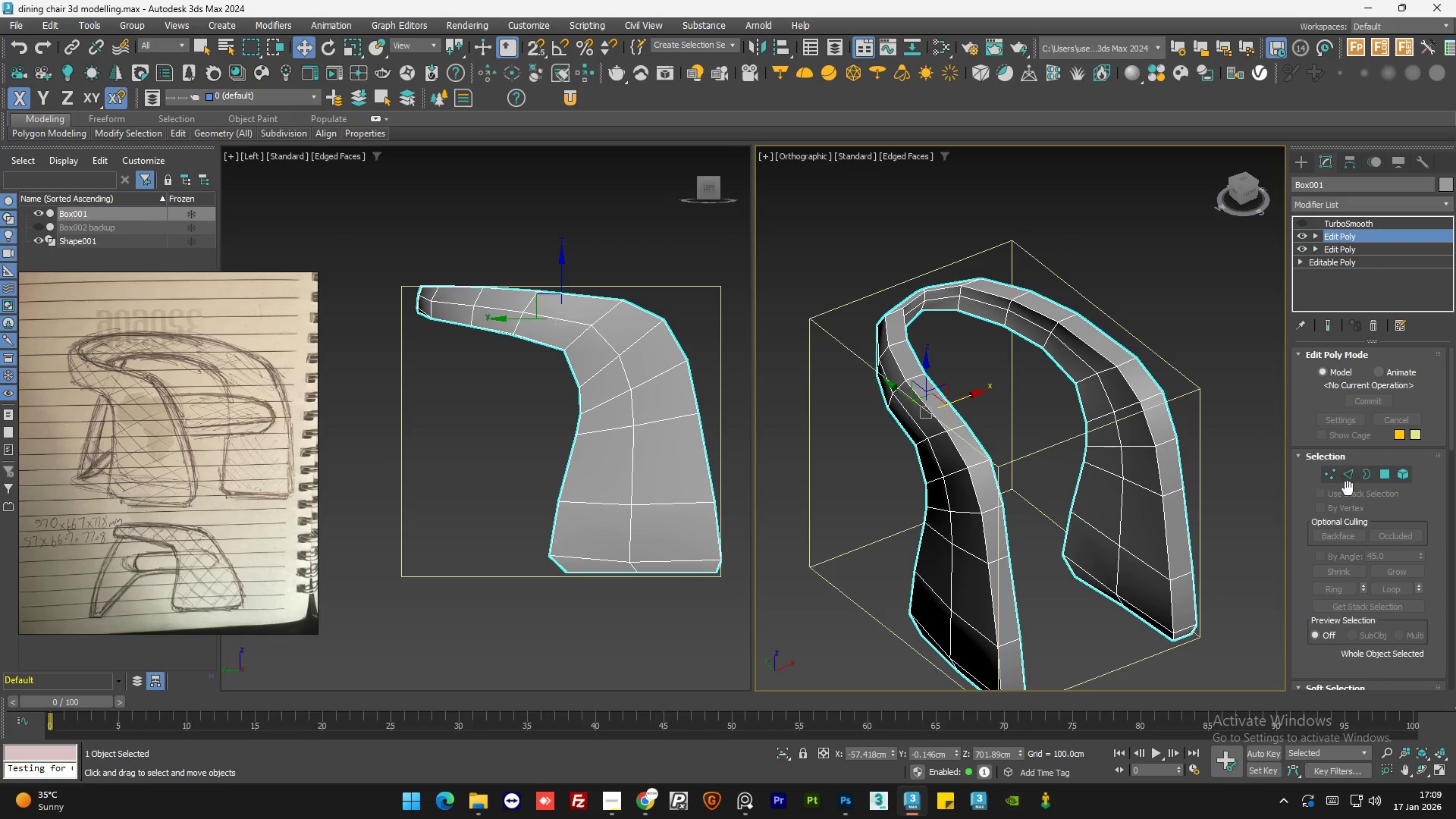 
left_click([1352, 481])
 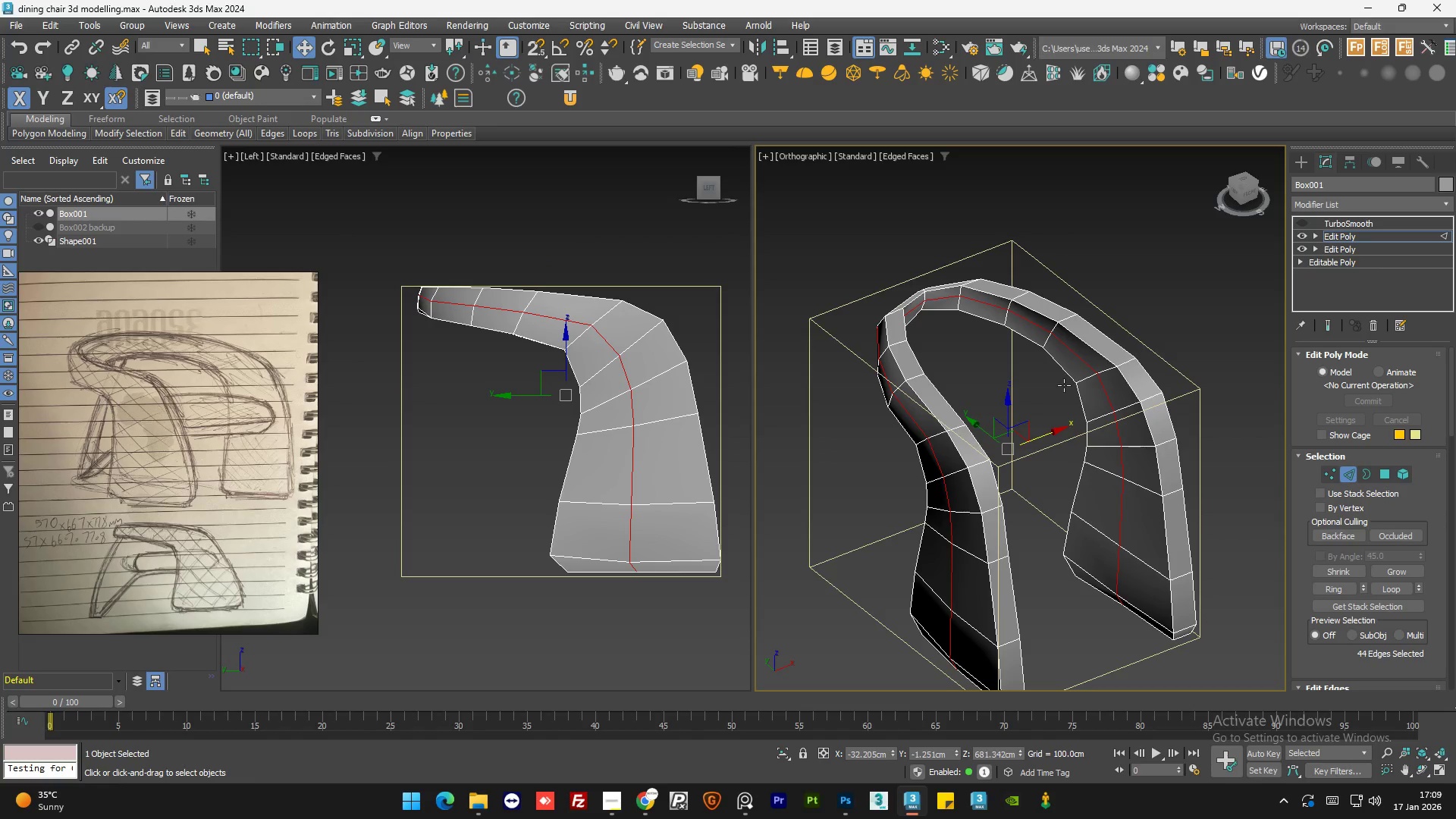 
hold_key(key=AltLeft, duration=0.66)
 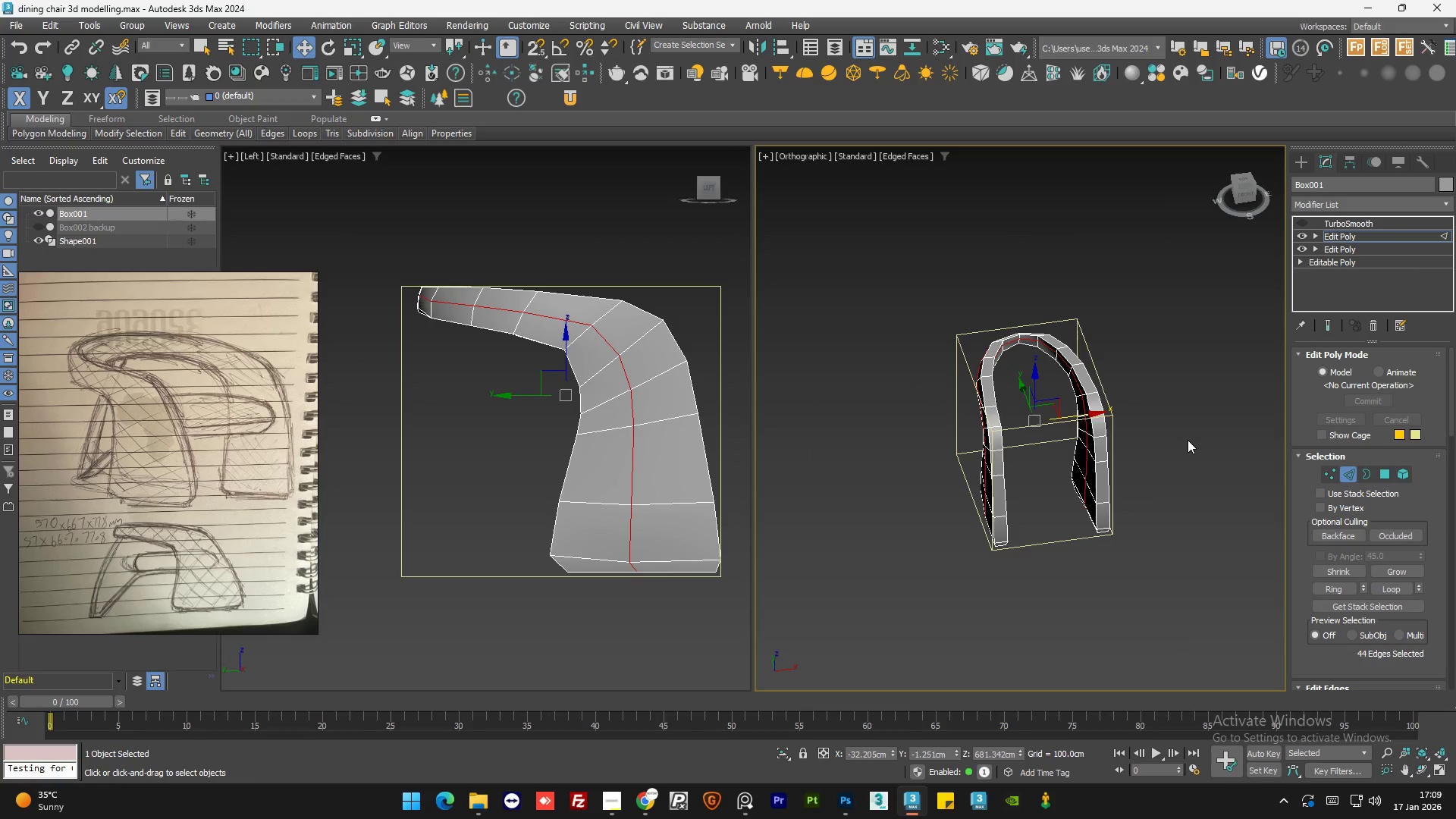 
scroll: coordinate [1061, 395], scroll_direction: down, amount: 2.0
 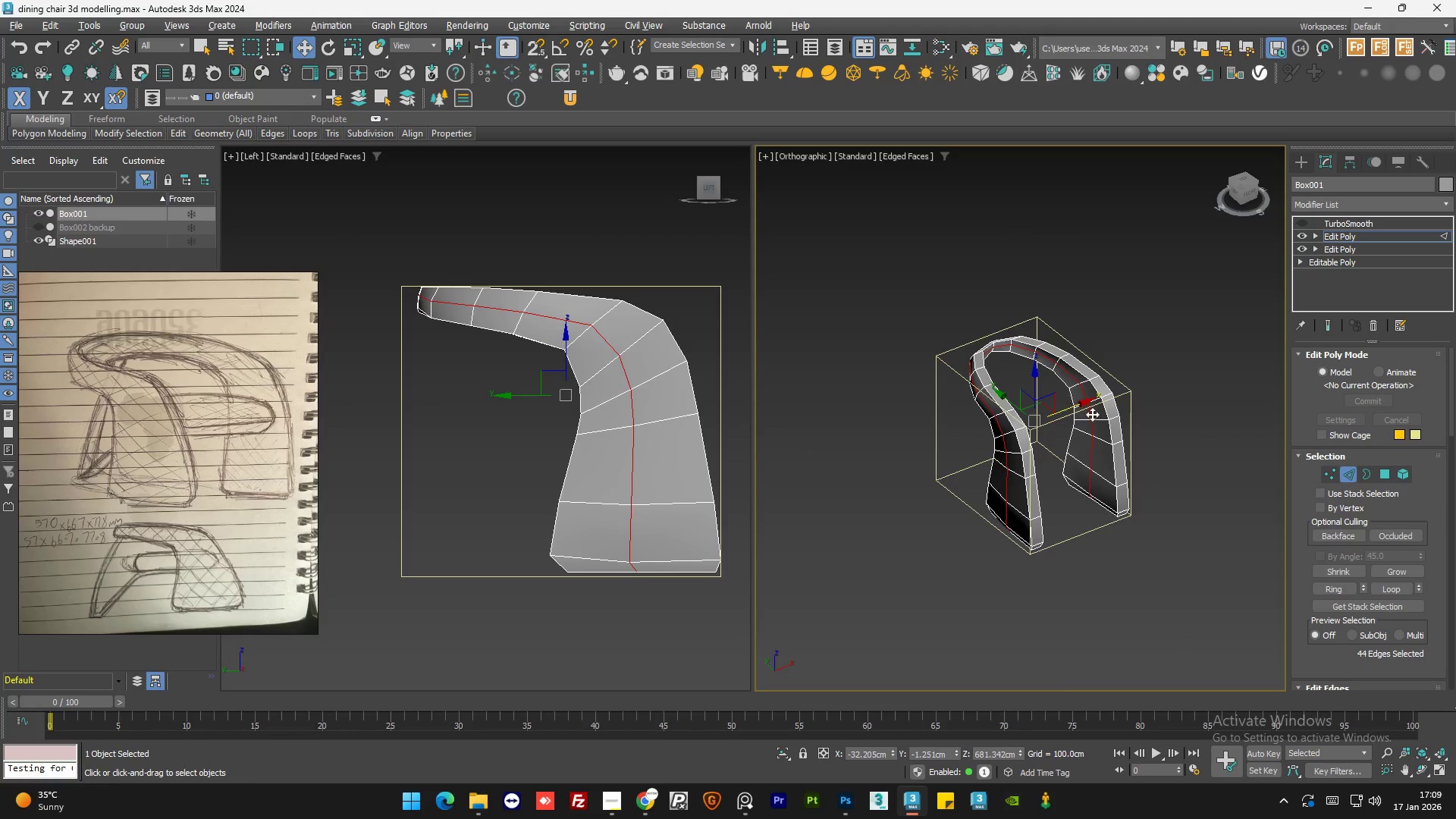 
left_click([1188, 440])
 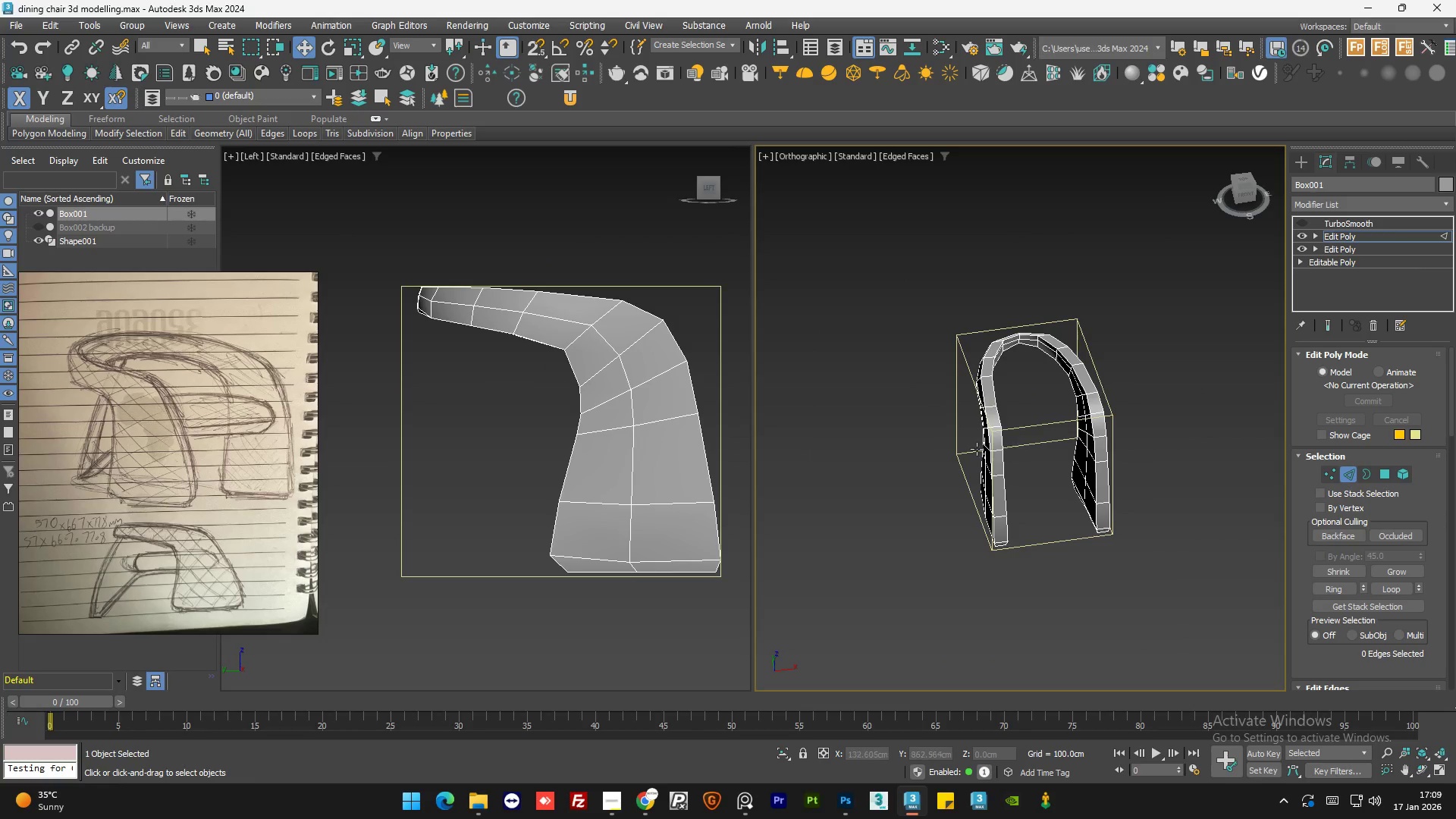 
scroll: coordinate [1000, 454], scroll_direction: up, amount: 3.0
 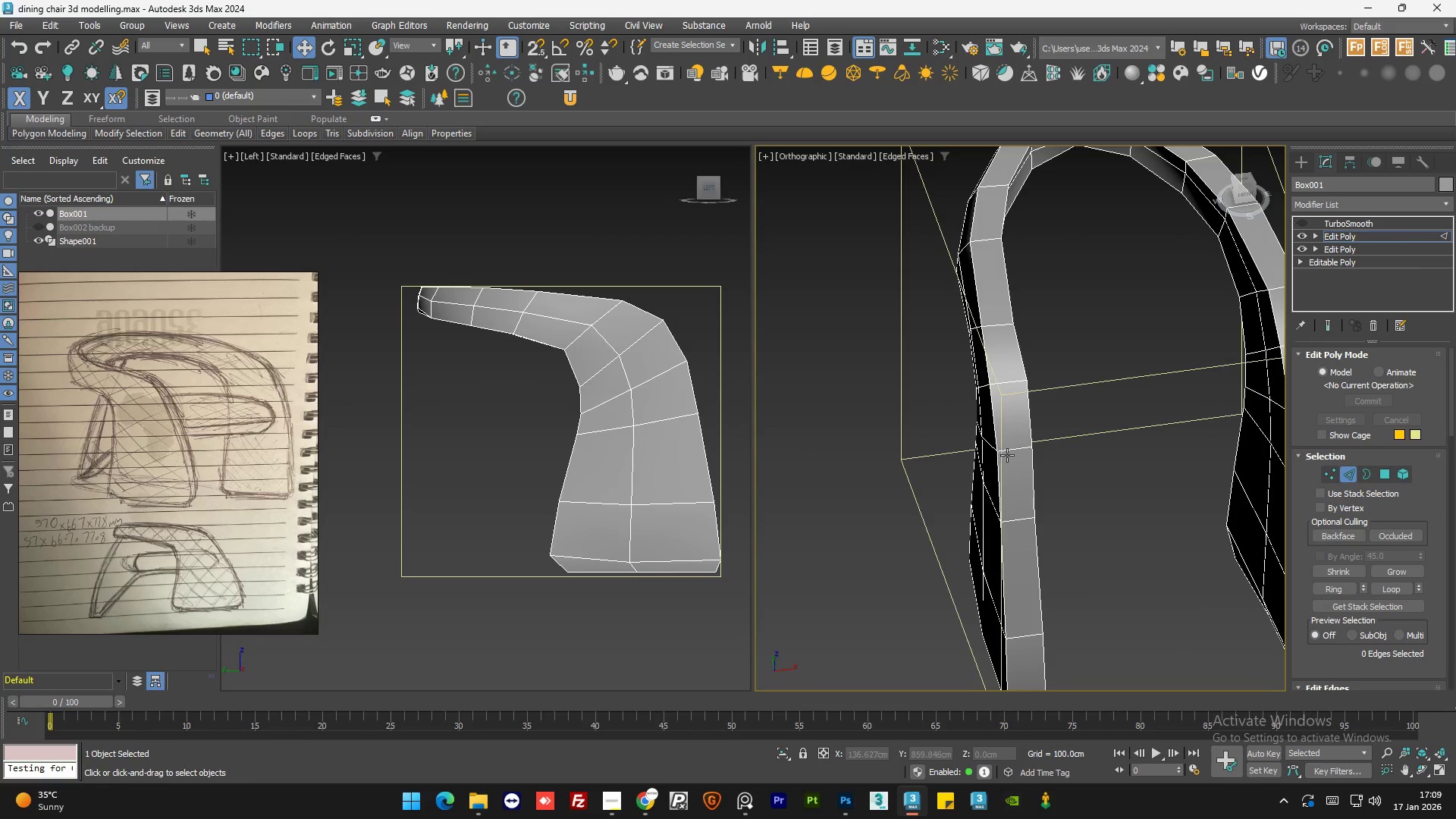 
key(Alt+1)
 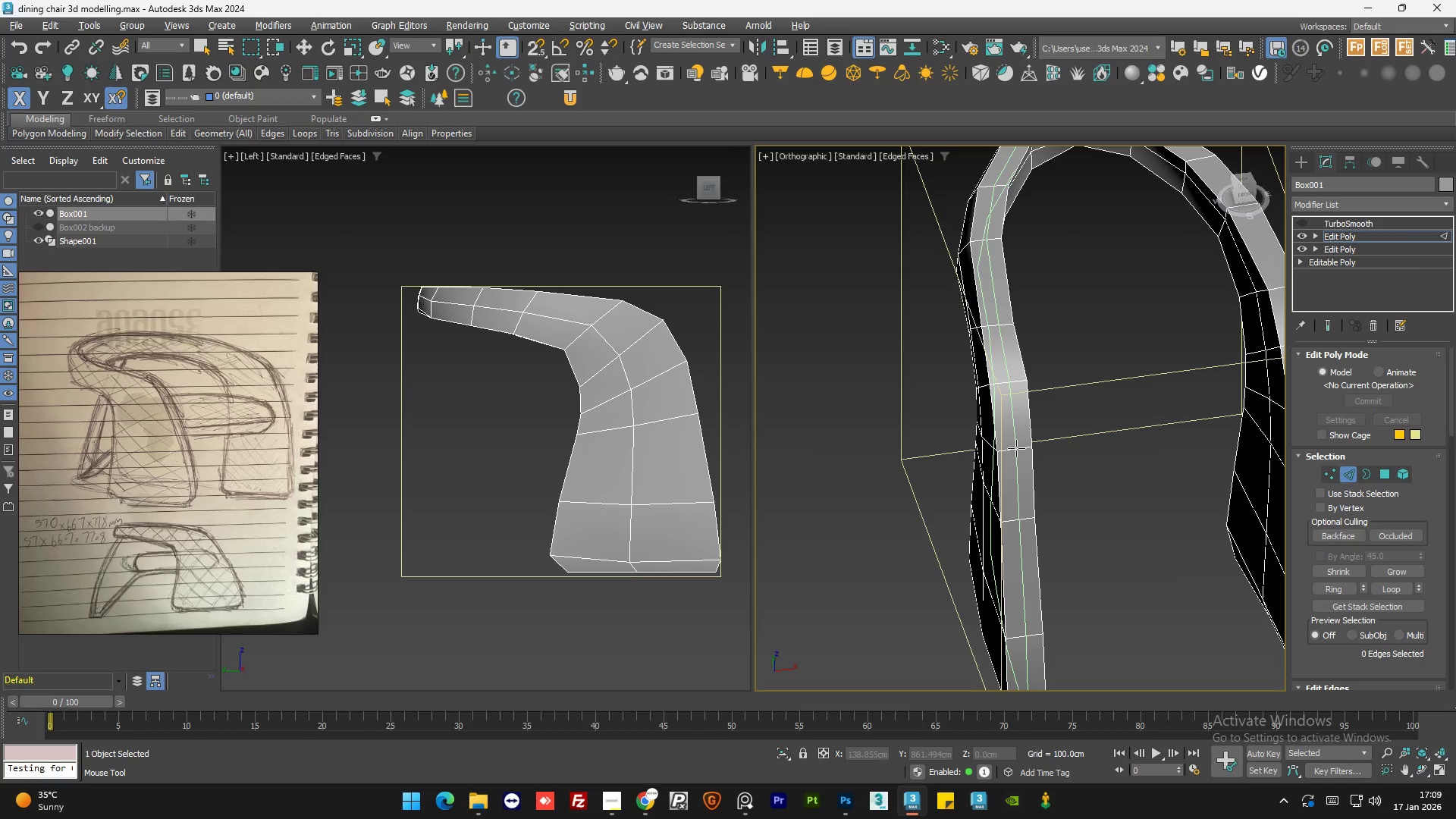 
left_click([1016, 448])
 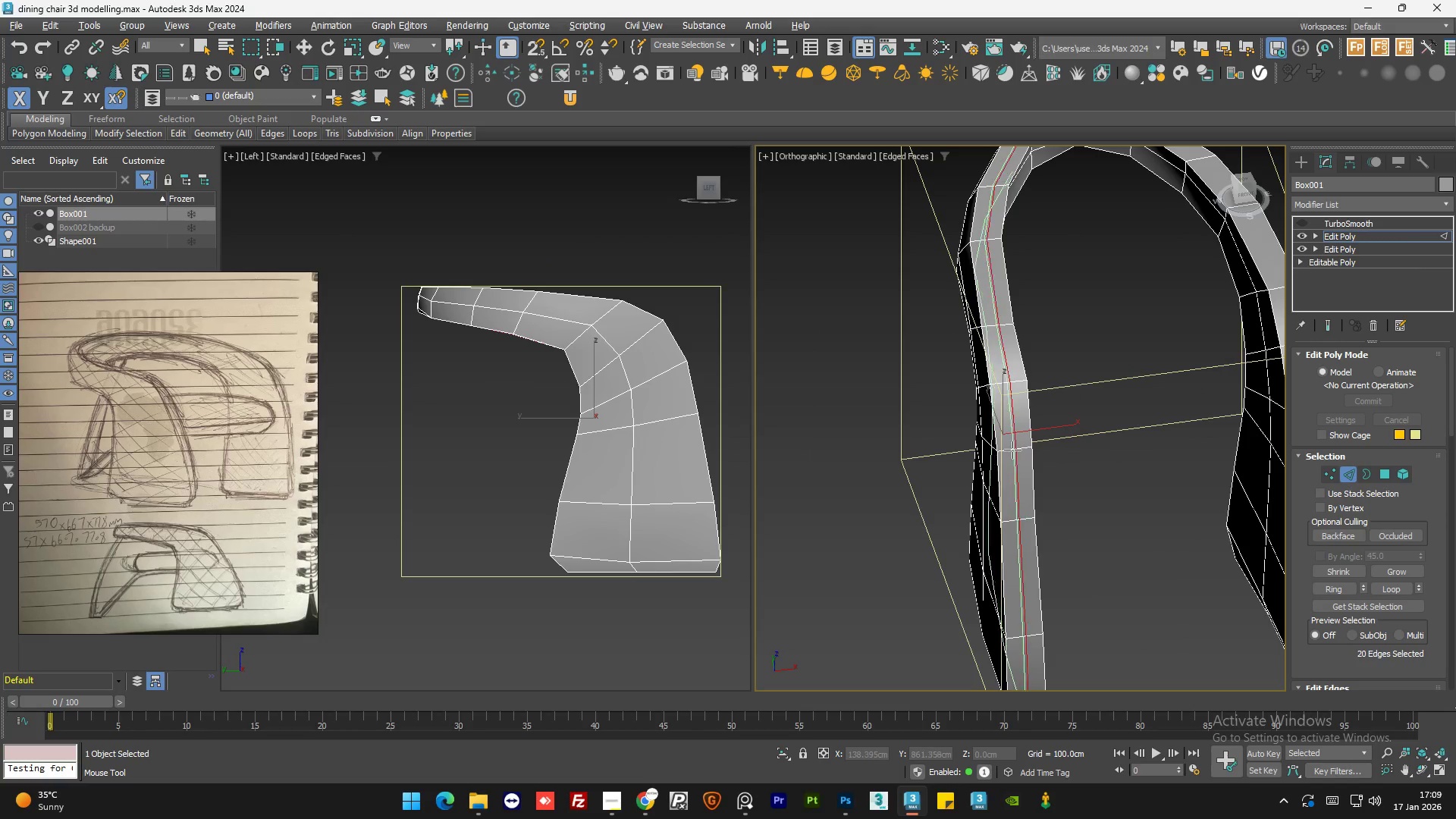 
scroll: coordinate [1162, 433], scroll_direction: up, amount: 1.0
 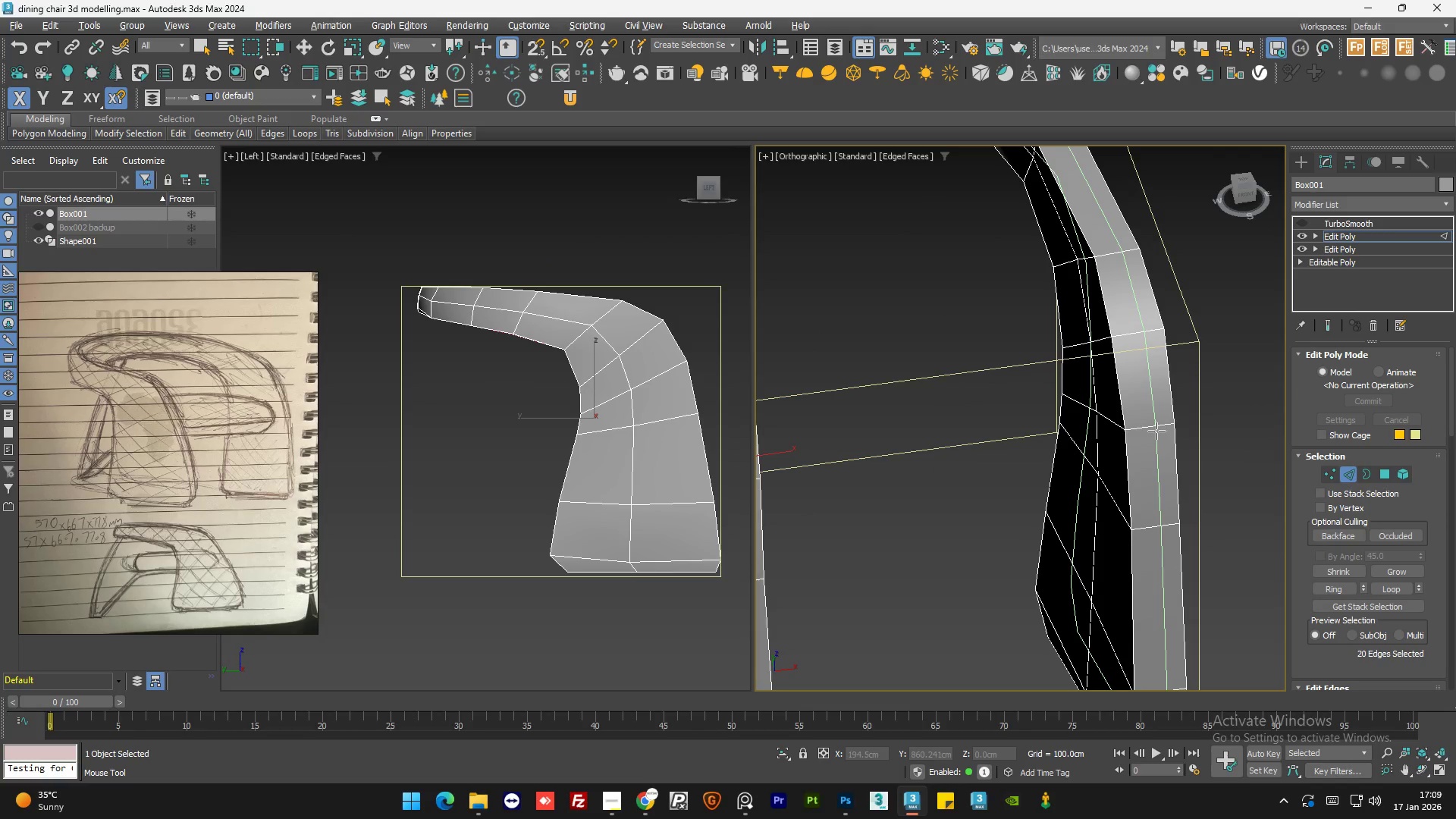 
left_click([1156, 431])
 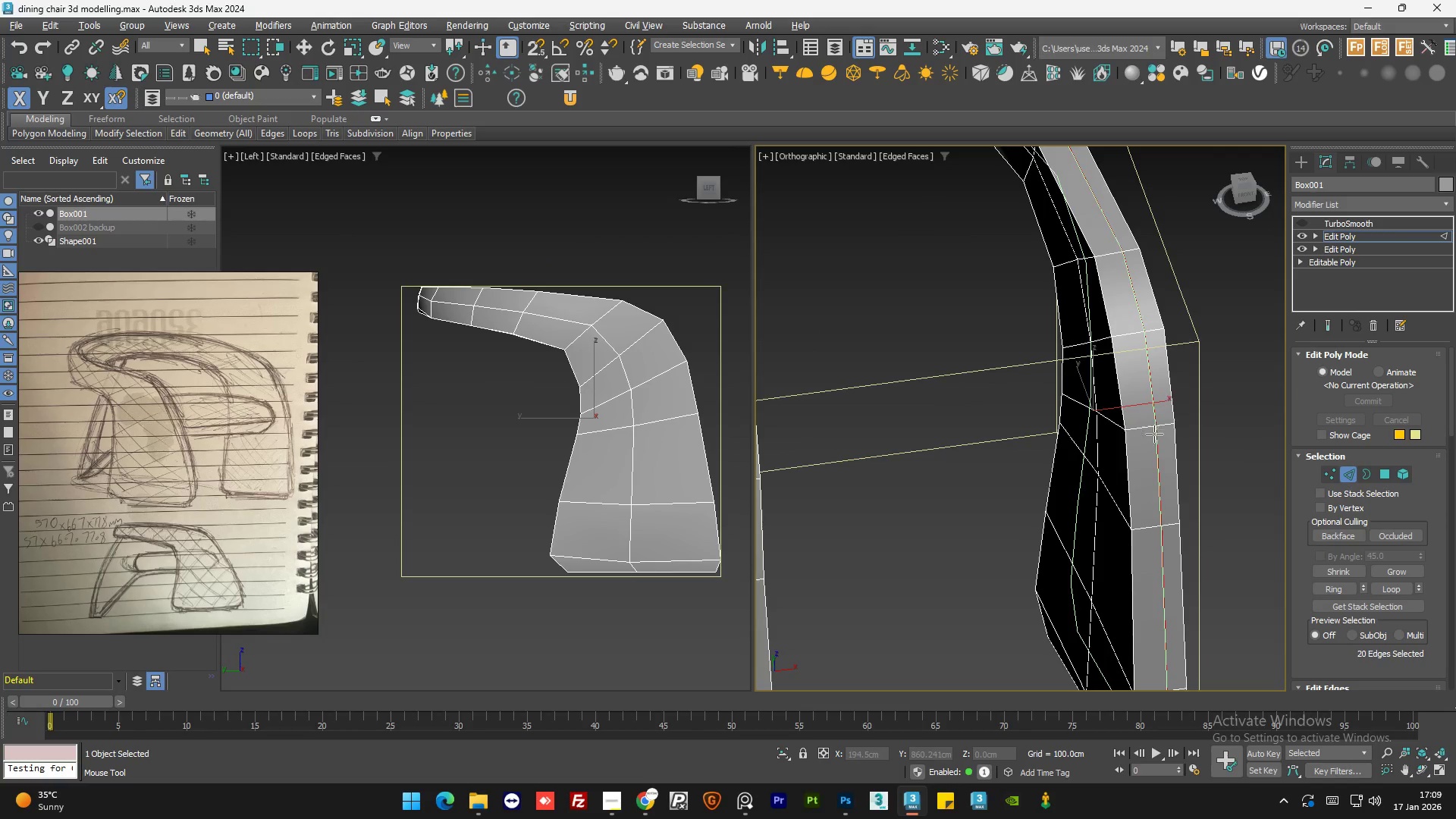 
scroll: coordinate [1134, 464], scroll_direction: down, amount: 3.0
 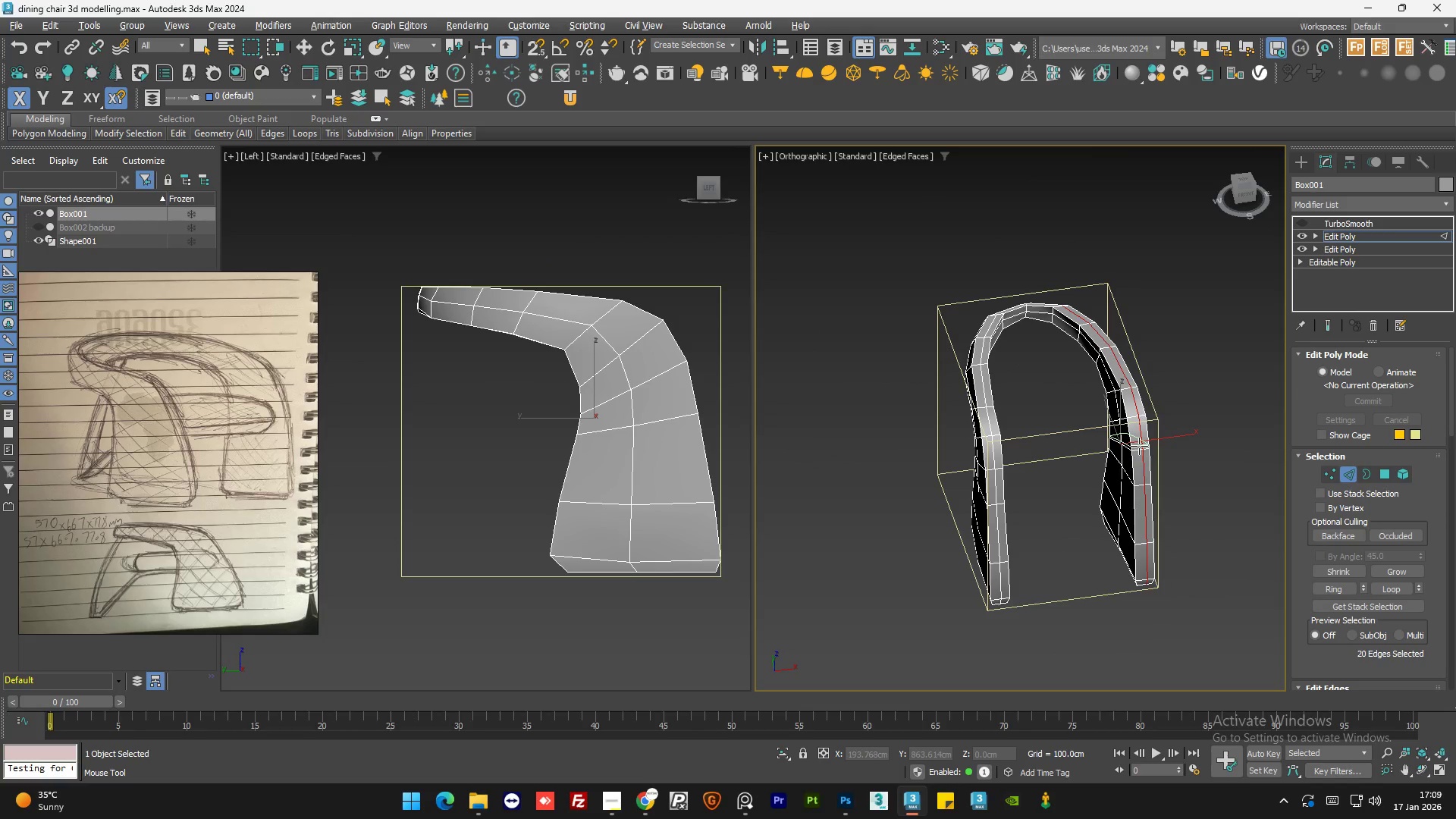 
scroll: coordinate [1139, 446], scroll_direction: up, amount: 1.0
 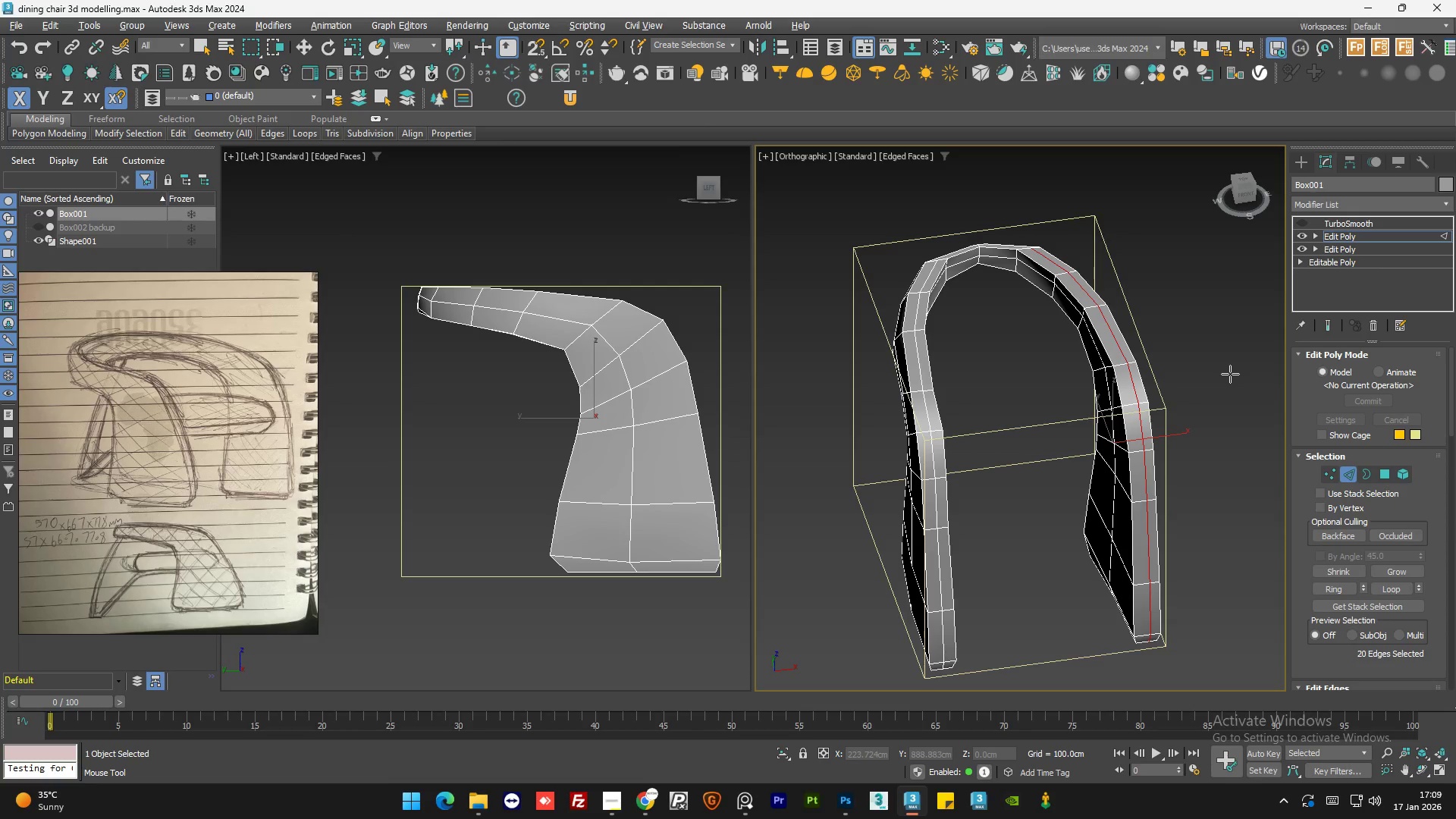 
key(Q)
 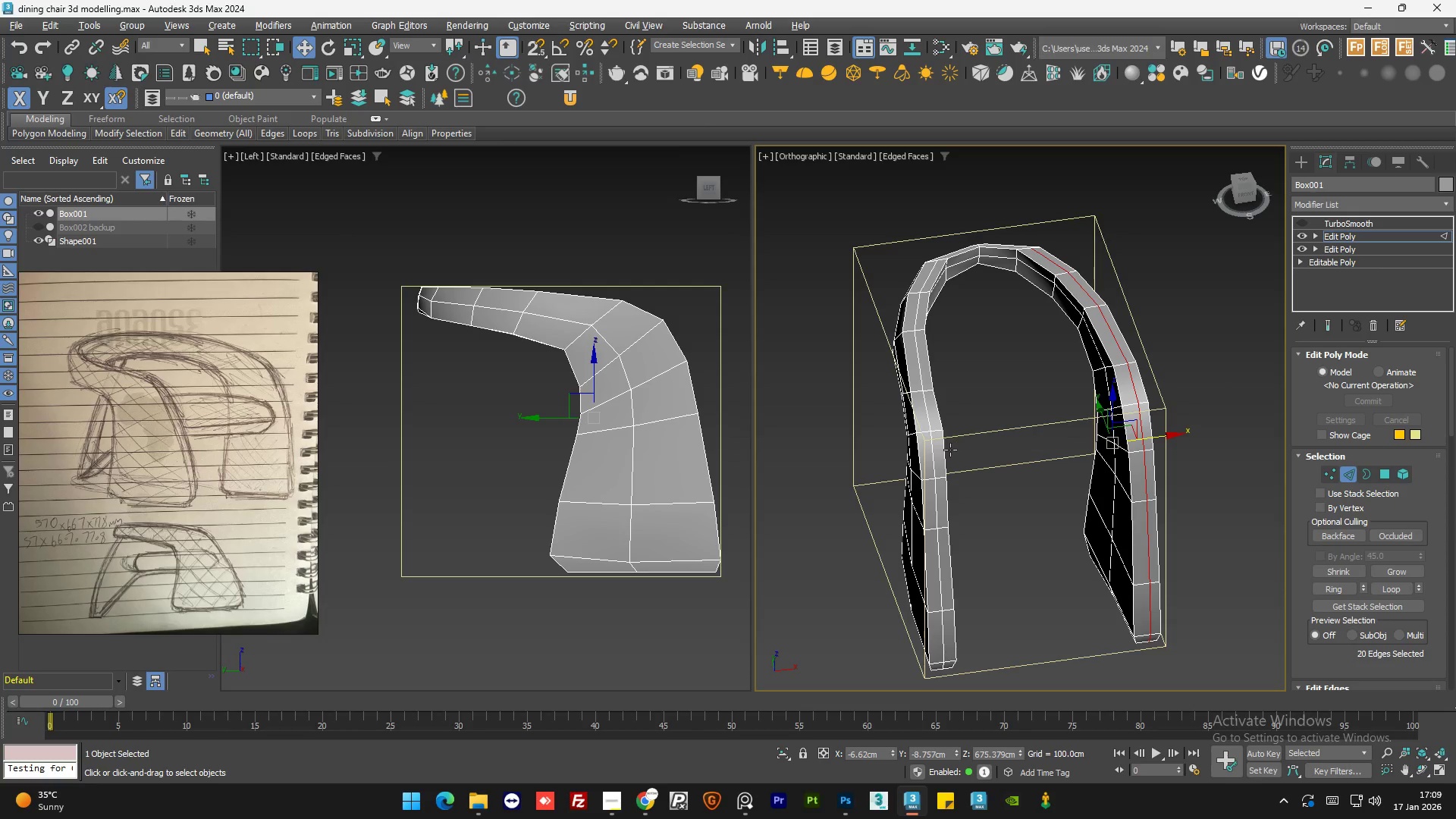 
hold_key(key=ControlLeft, duration=0.97)
left_click([934, 466])
 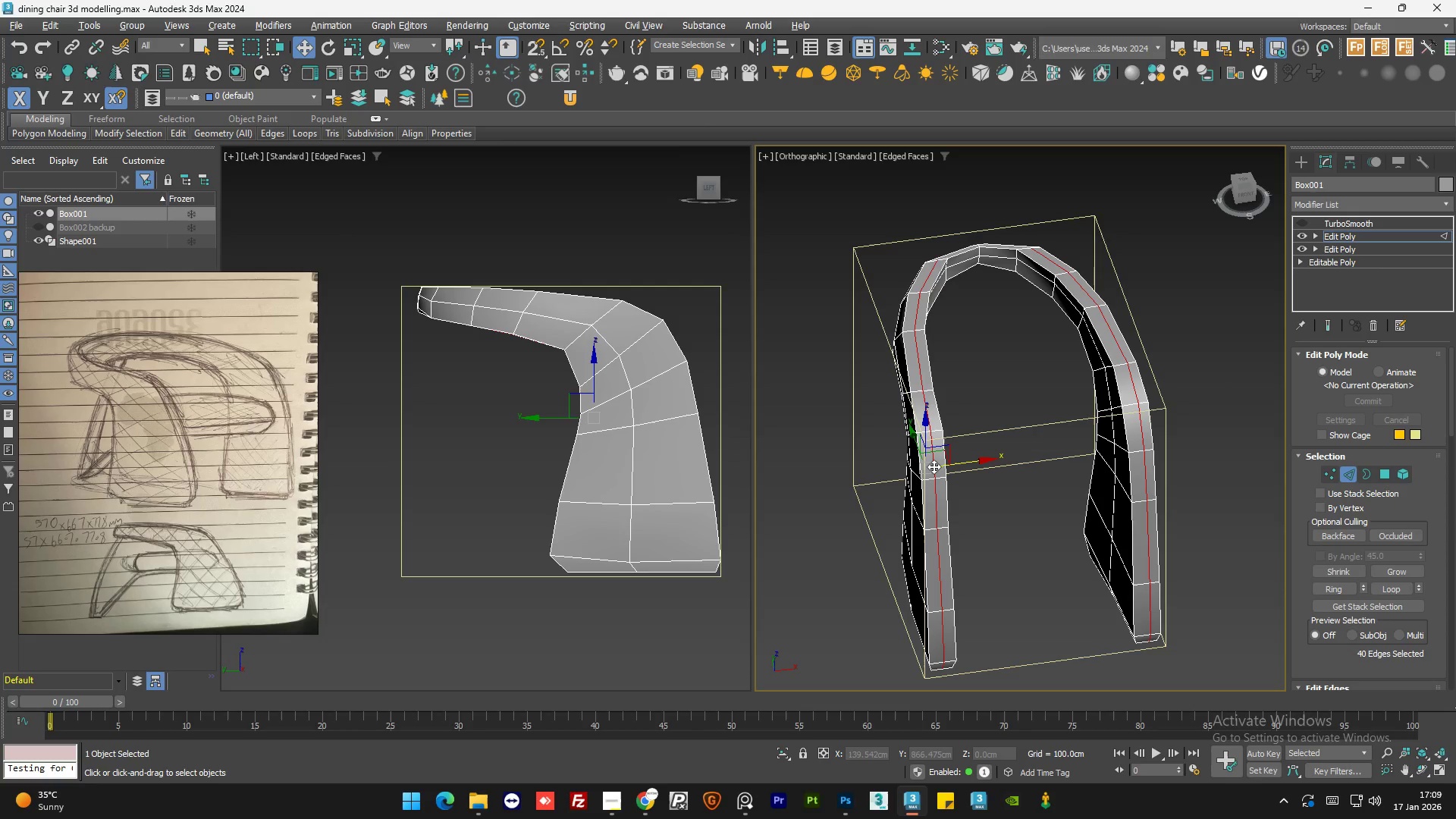 
double_click([934, 466])
 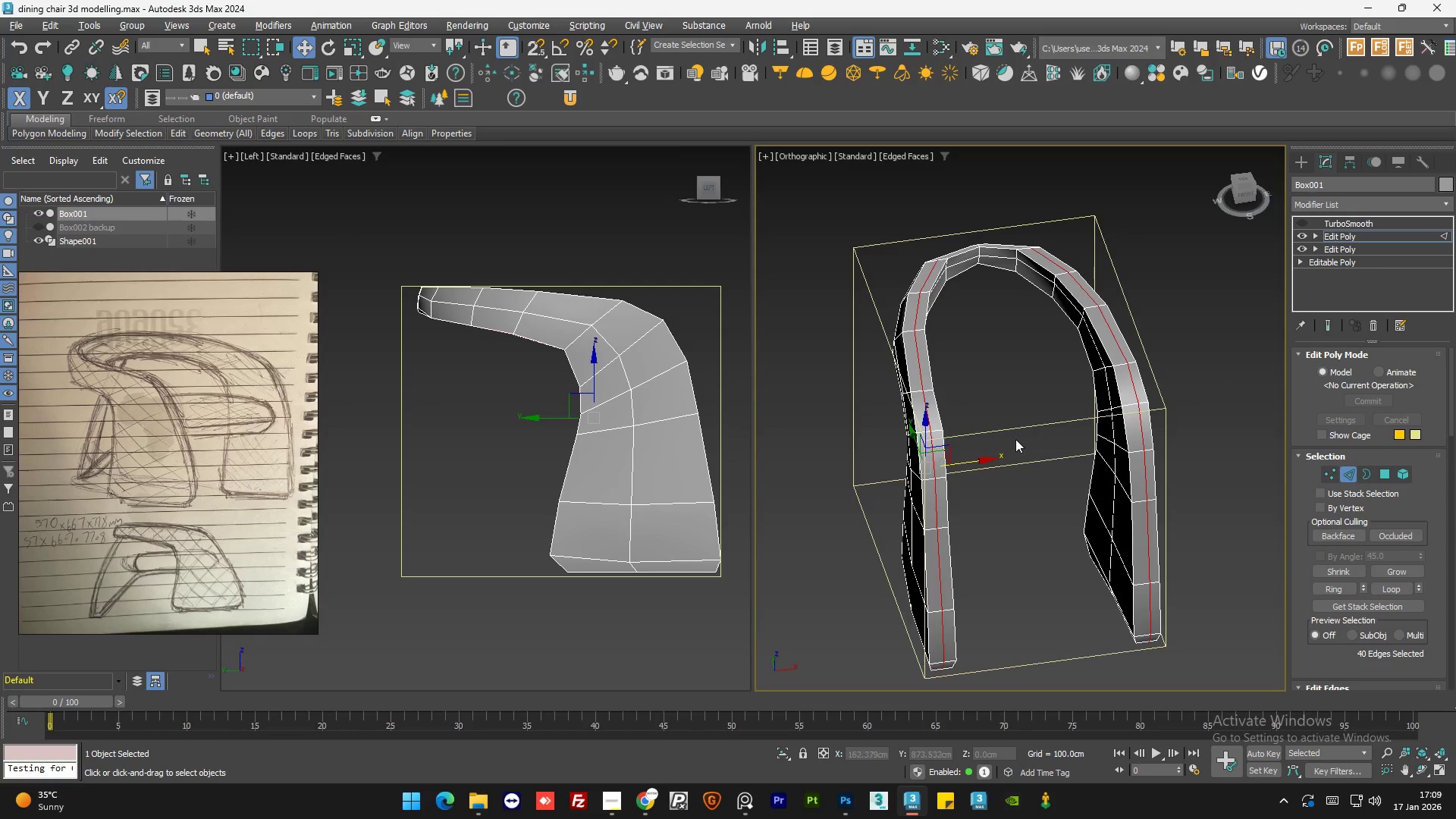 
hold_key(key=AltLeft, duration=1.5)
 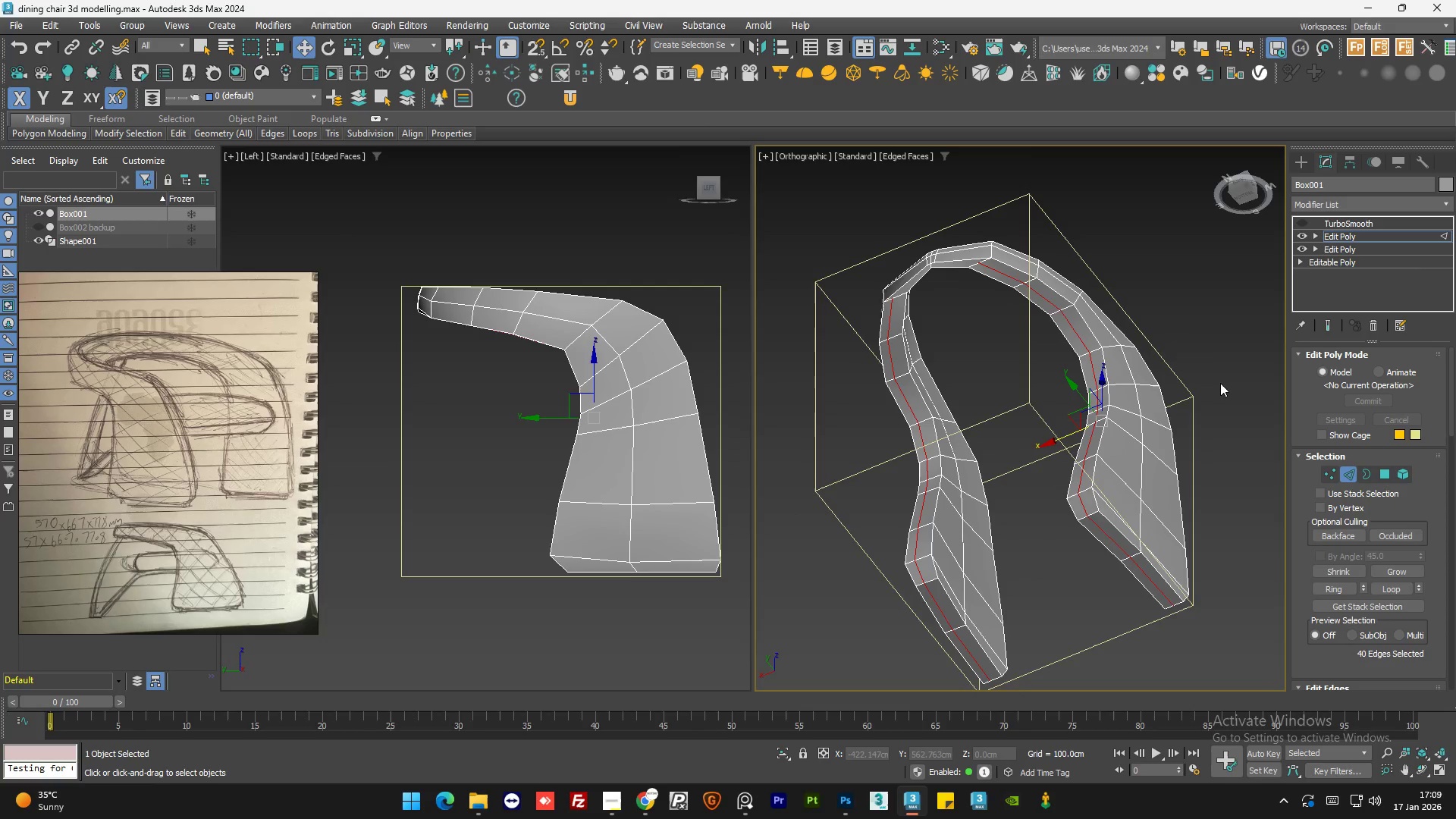 
hold_key(key=AltLeft, duration=1.5)
 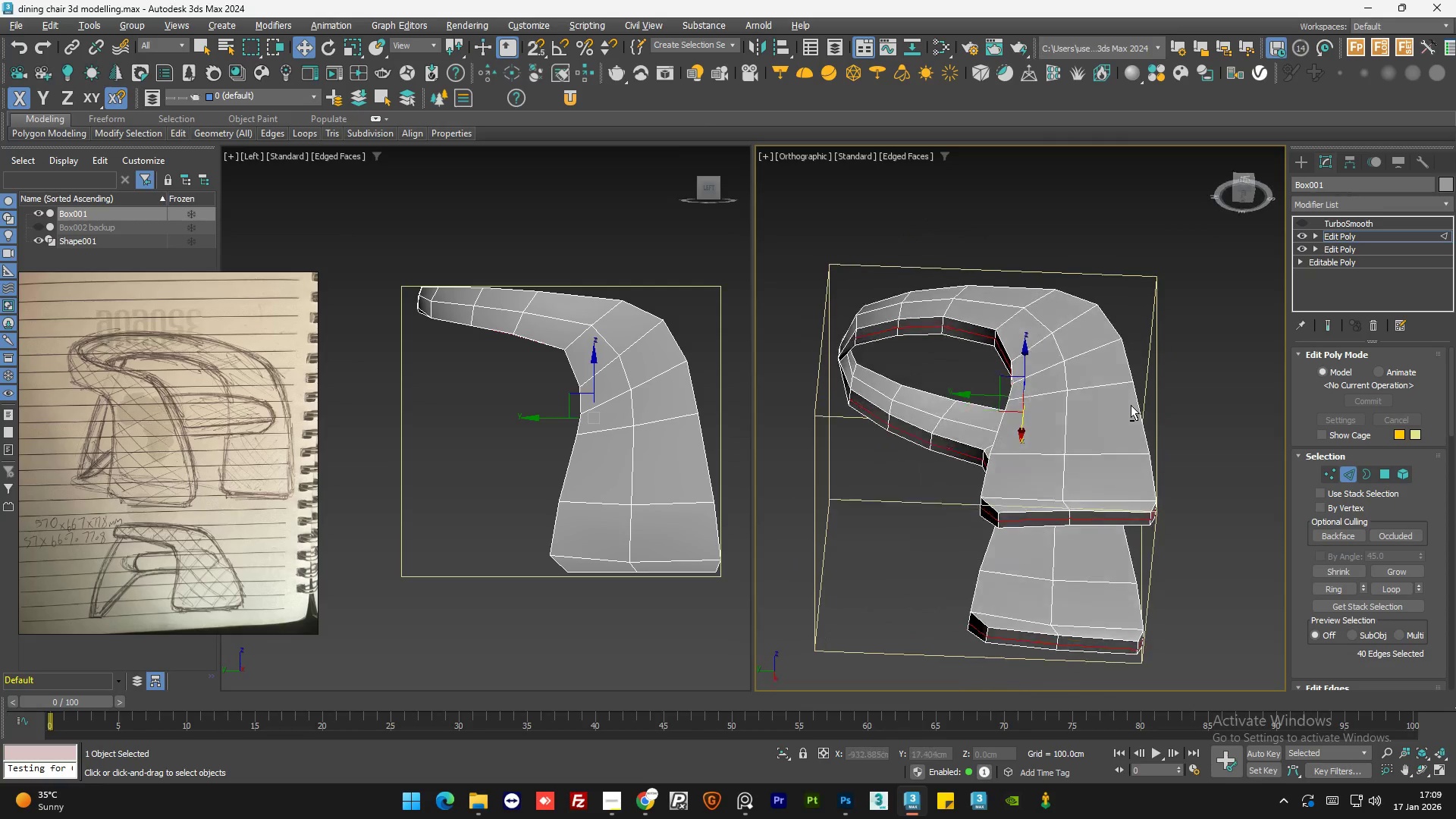 
hold_key(key=AltLeft, duration=1.36)
 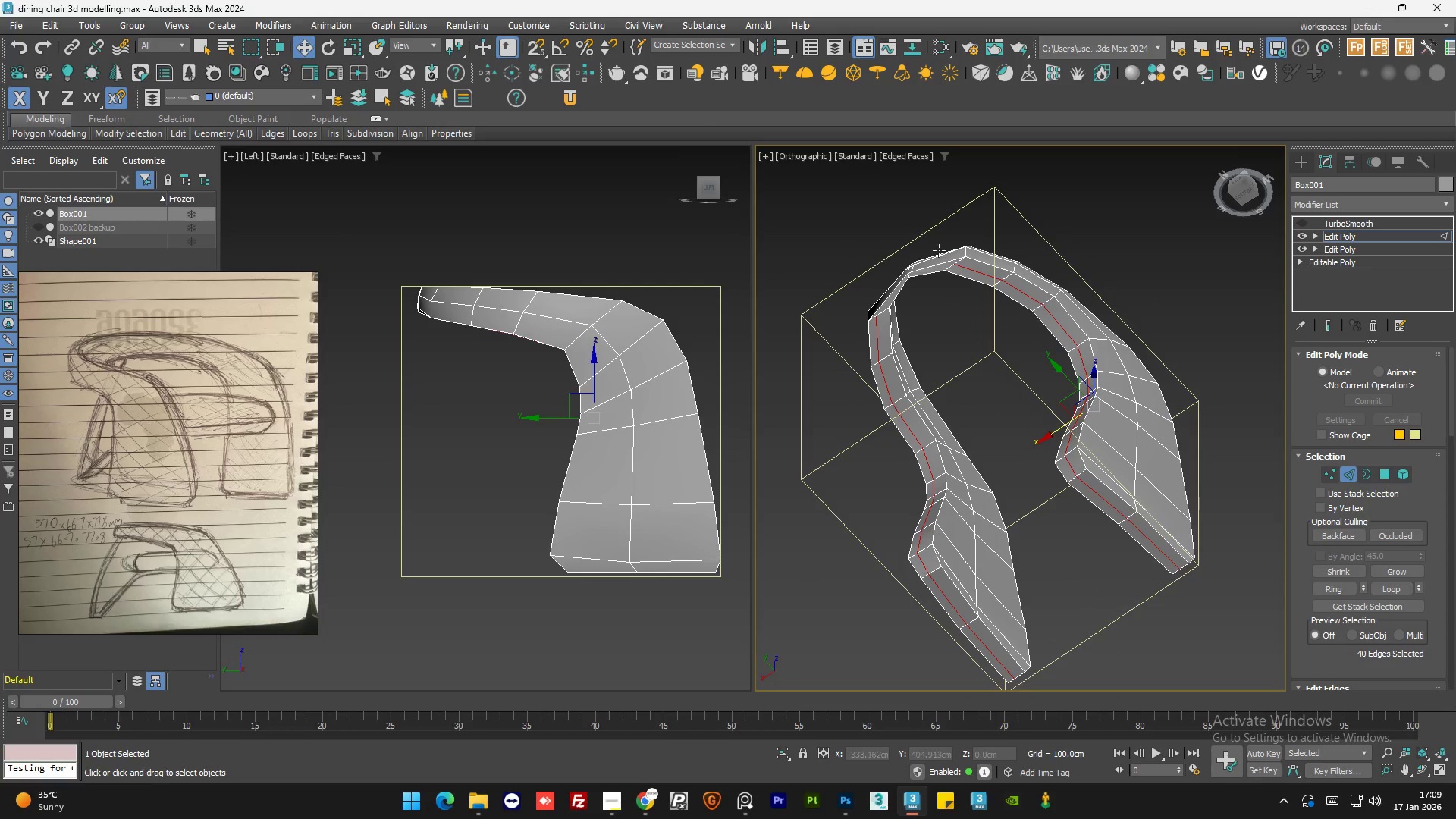 
hold_key(key=AltLeft, duration=1.52)
 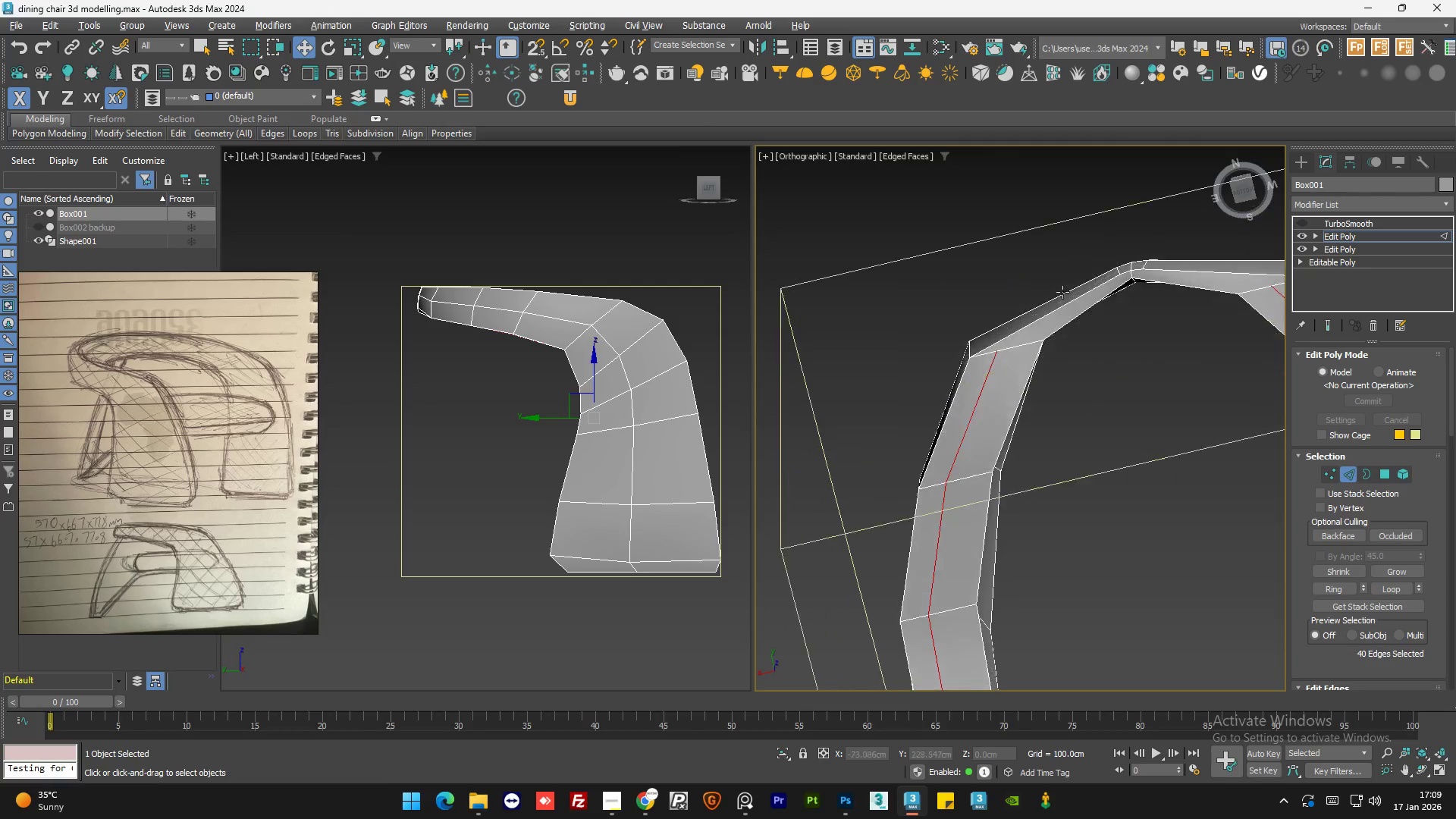 
scroll: coordinate [1109, 307], scroll_direction: up, amount: 3.0
 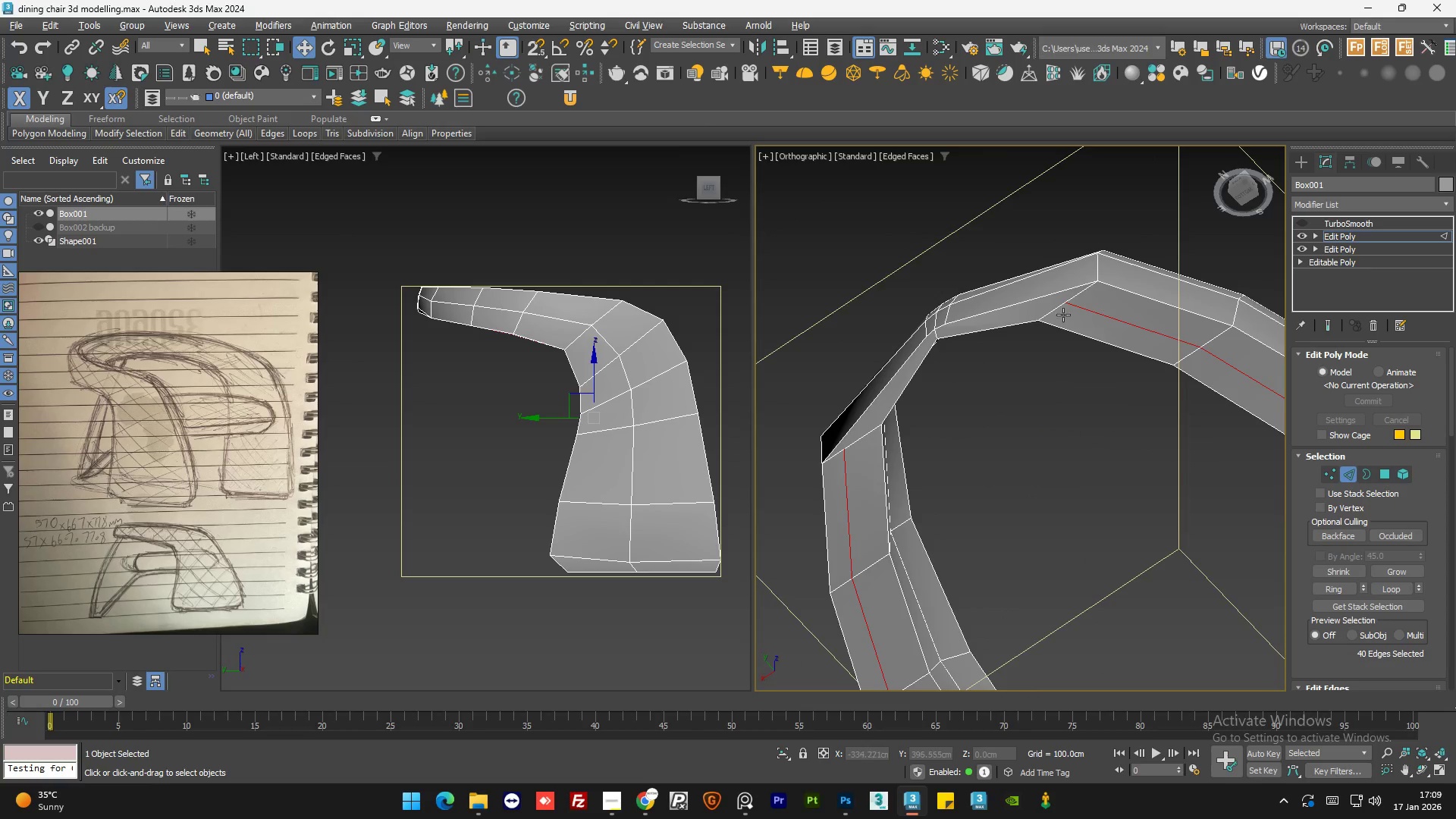 
hold_key(key=AltLeft, duration=1.5)
 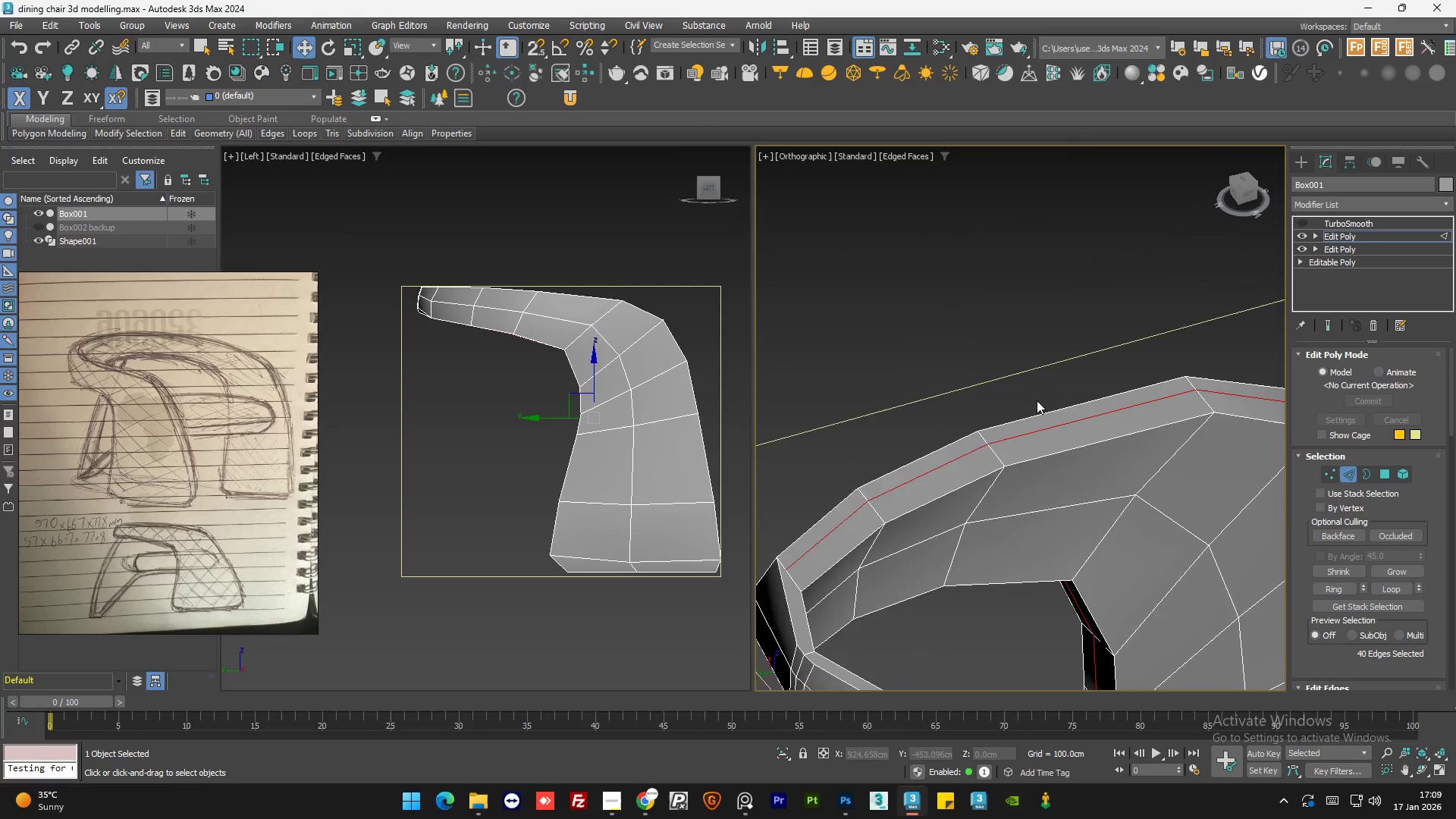 
key(Alt+AltLeft)
 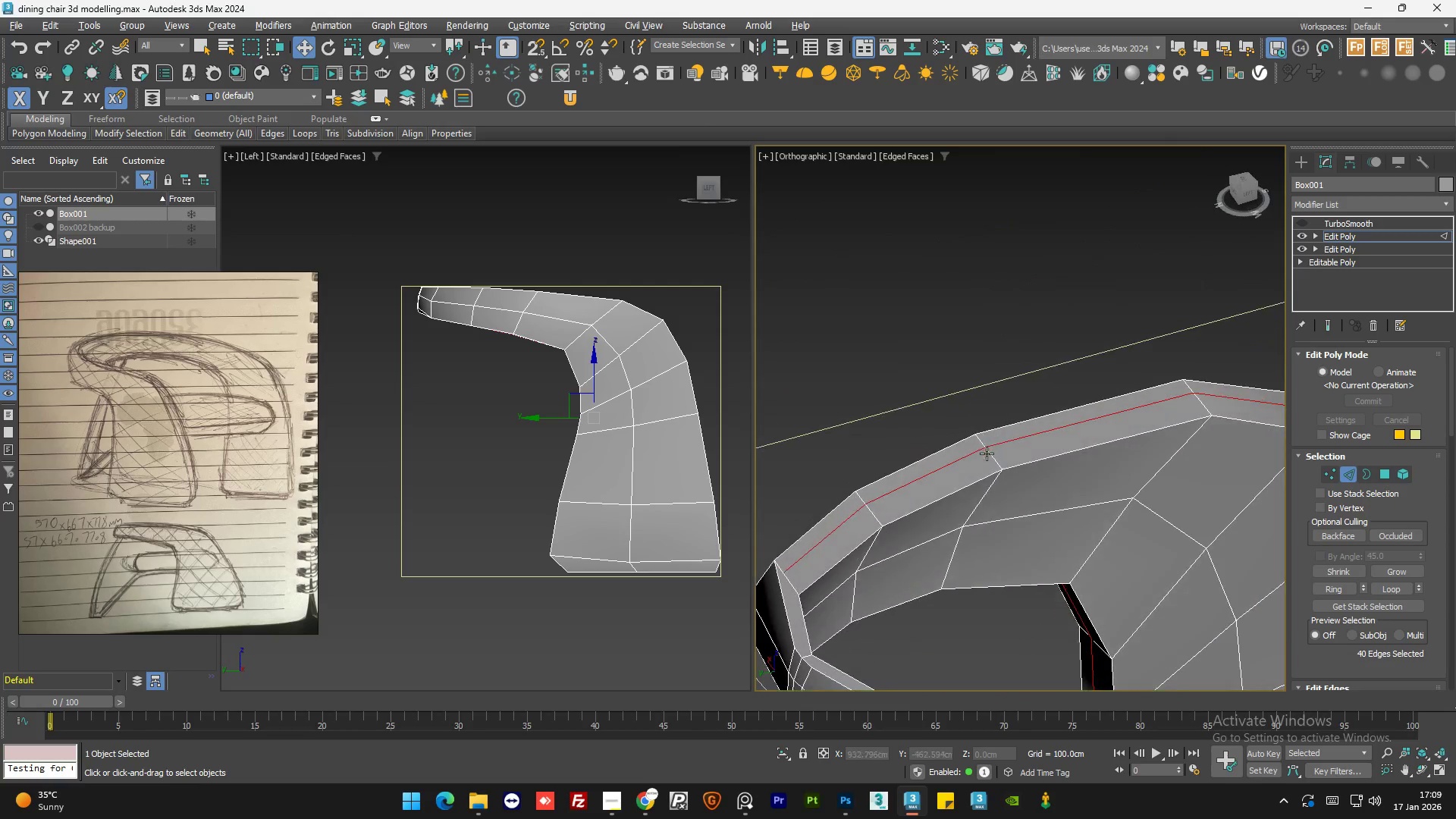 
key(Alt+AltLeft)
 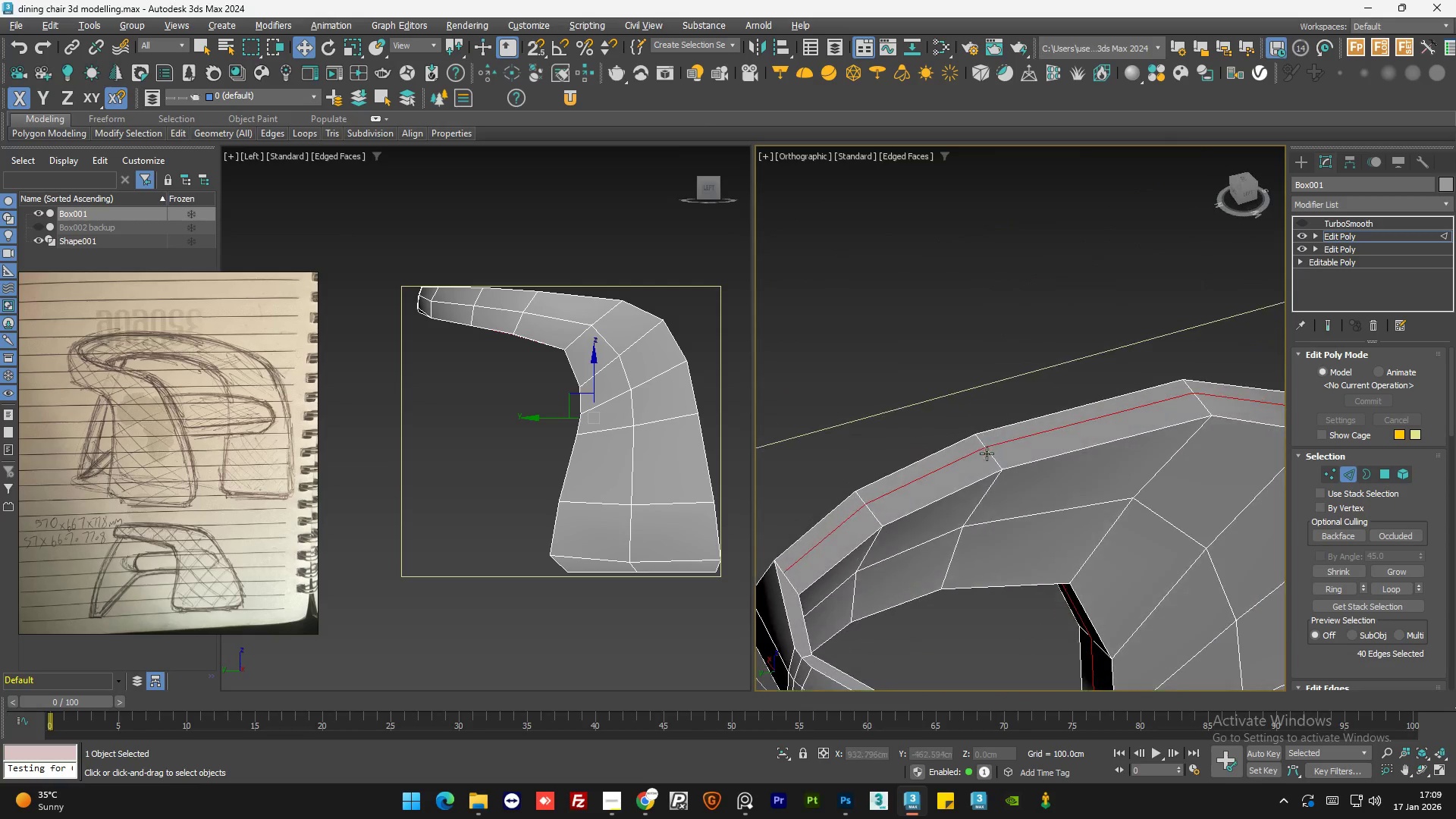 
key(Alt+AltLeft)
 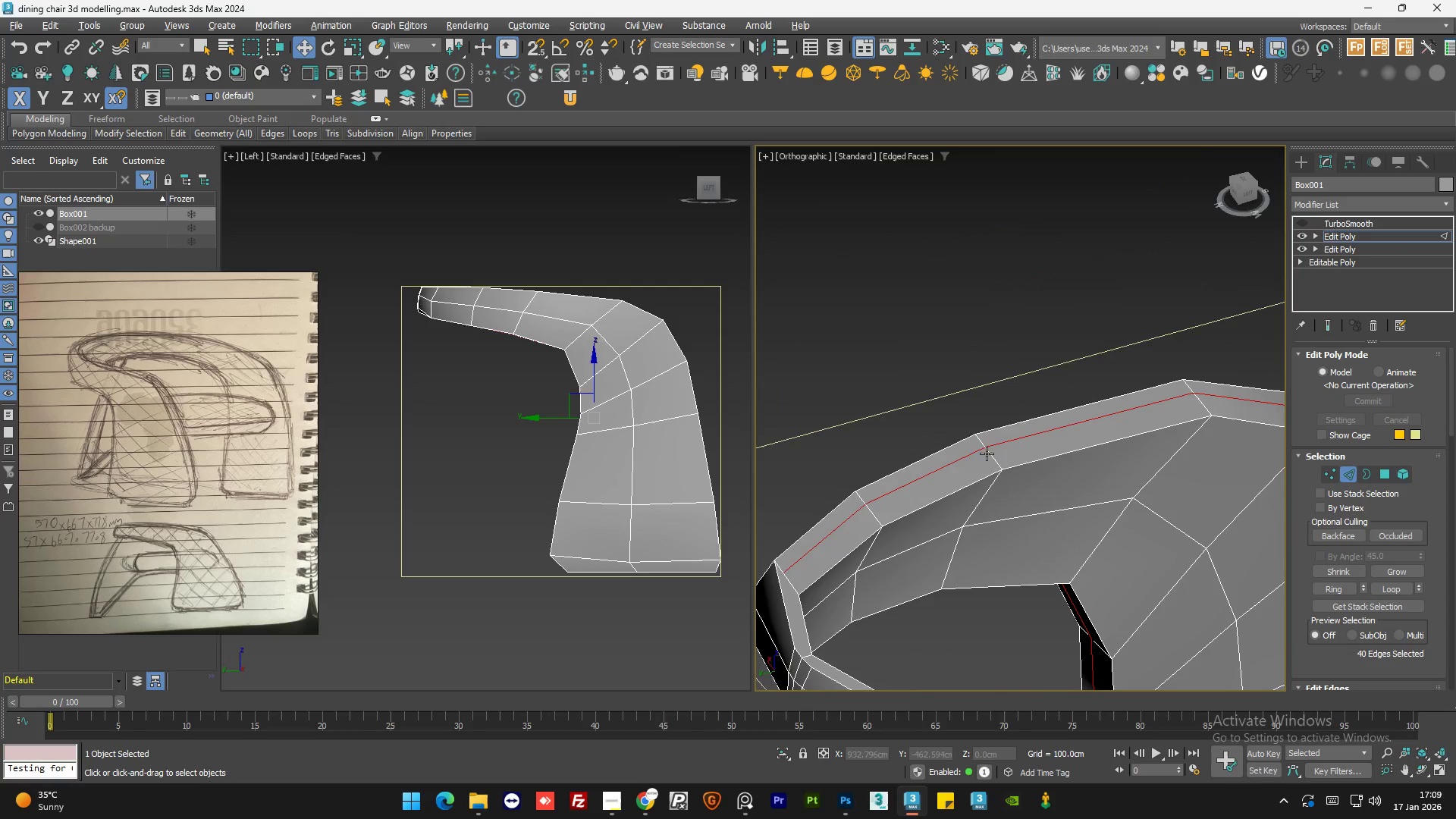 
key(Alt+AltLeft)
 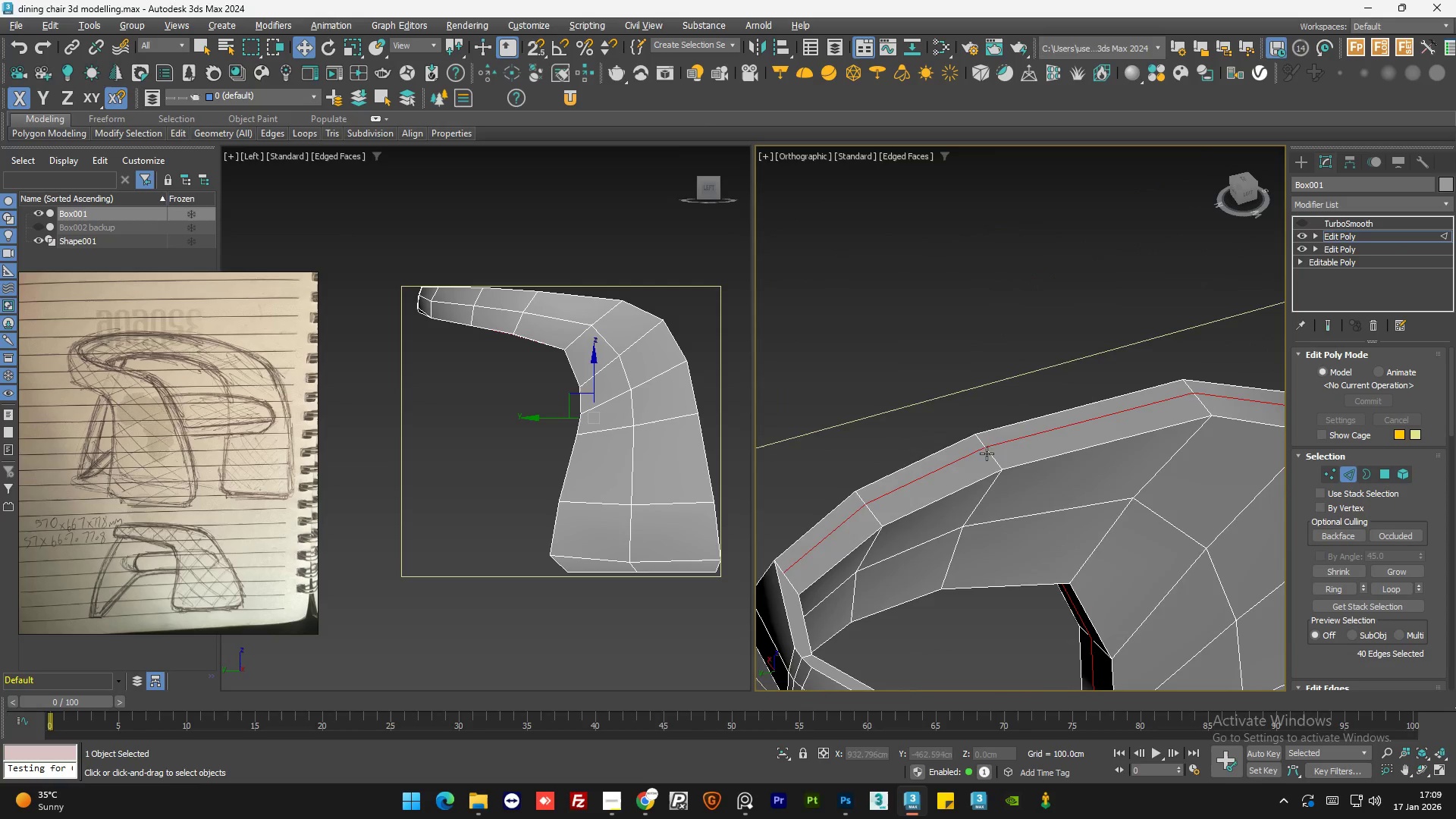 
key(Alt+AltLeft)
 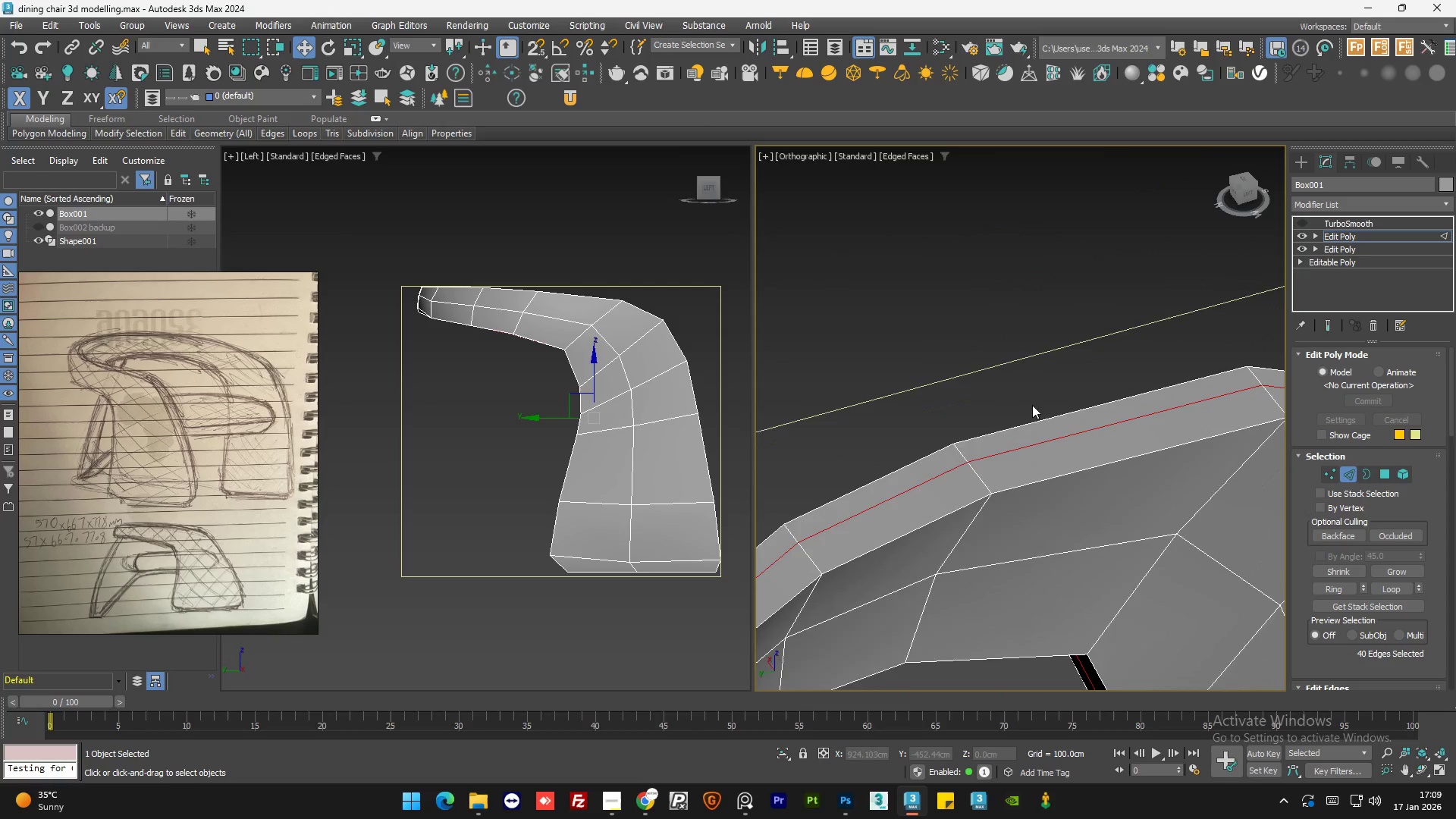 
hold_key(key=AltLeft, duration=1.5)
 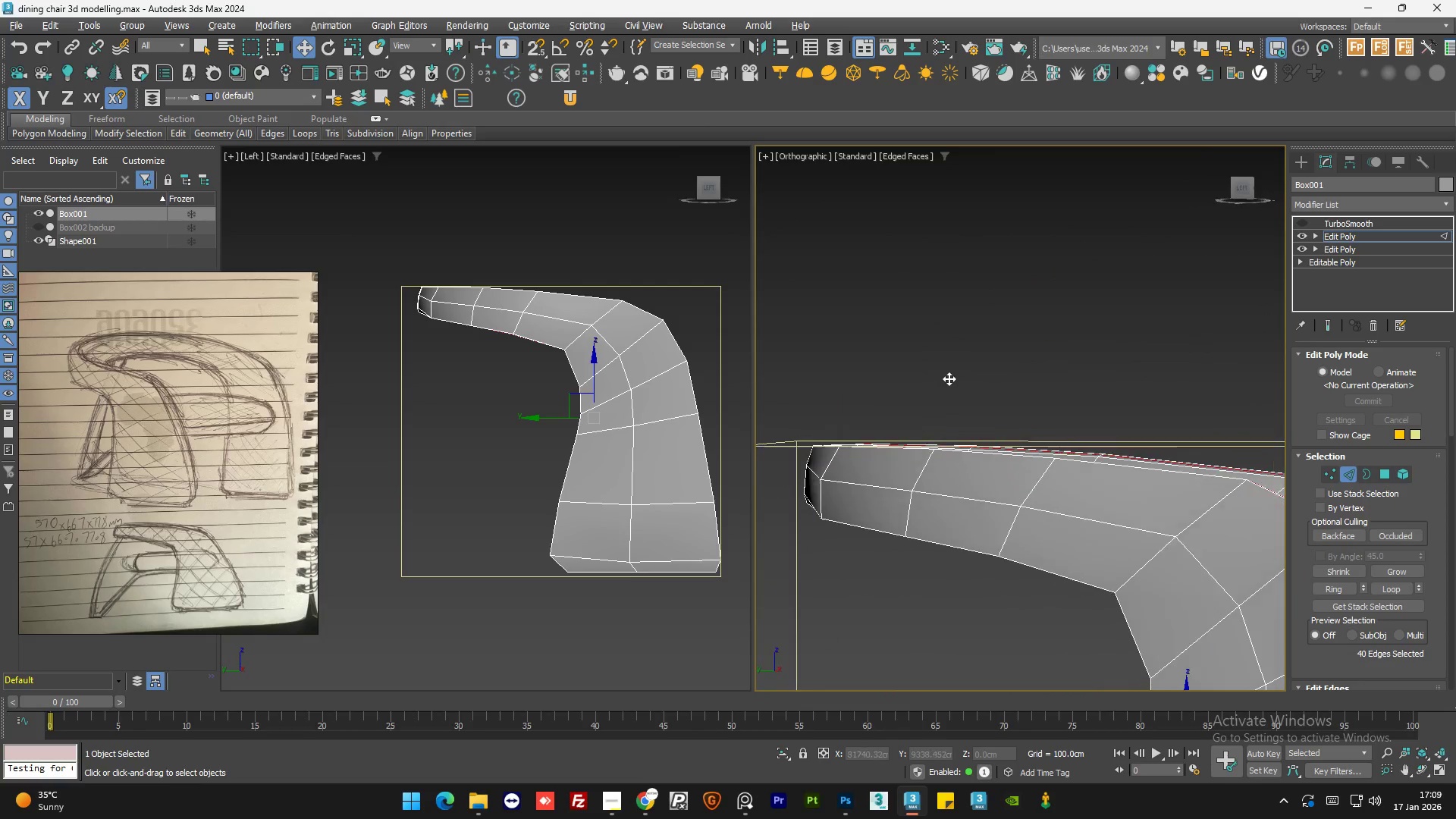 
scroll: coordinate [1037, 400], scroll_direction: down, amount: 1.0
 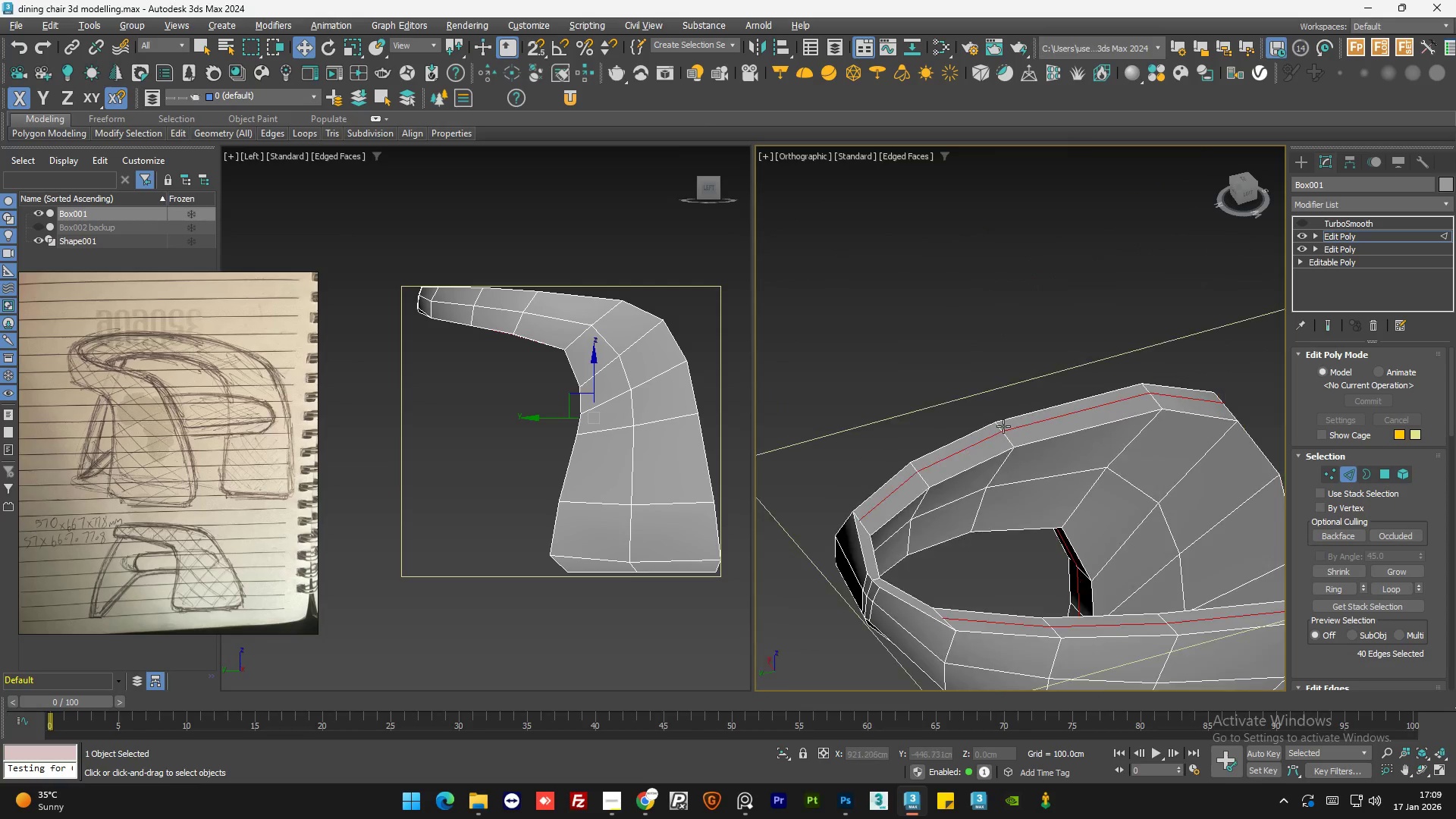 
hold_key(key=AltLeft, duration=1.52)
 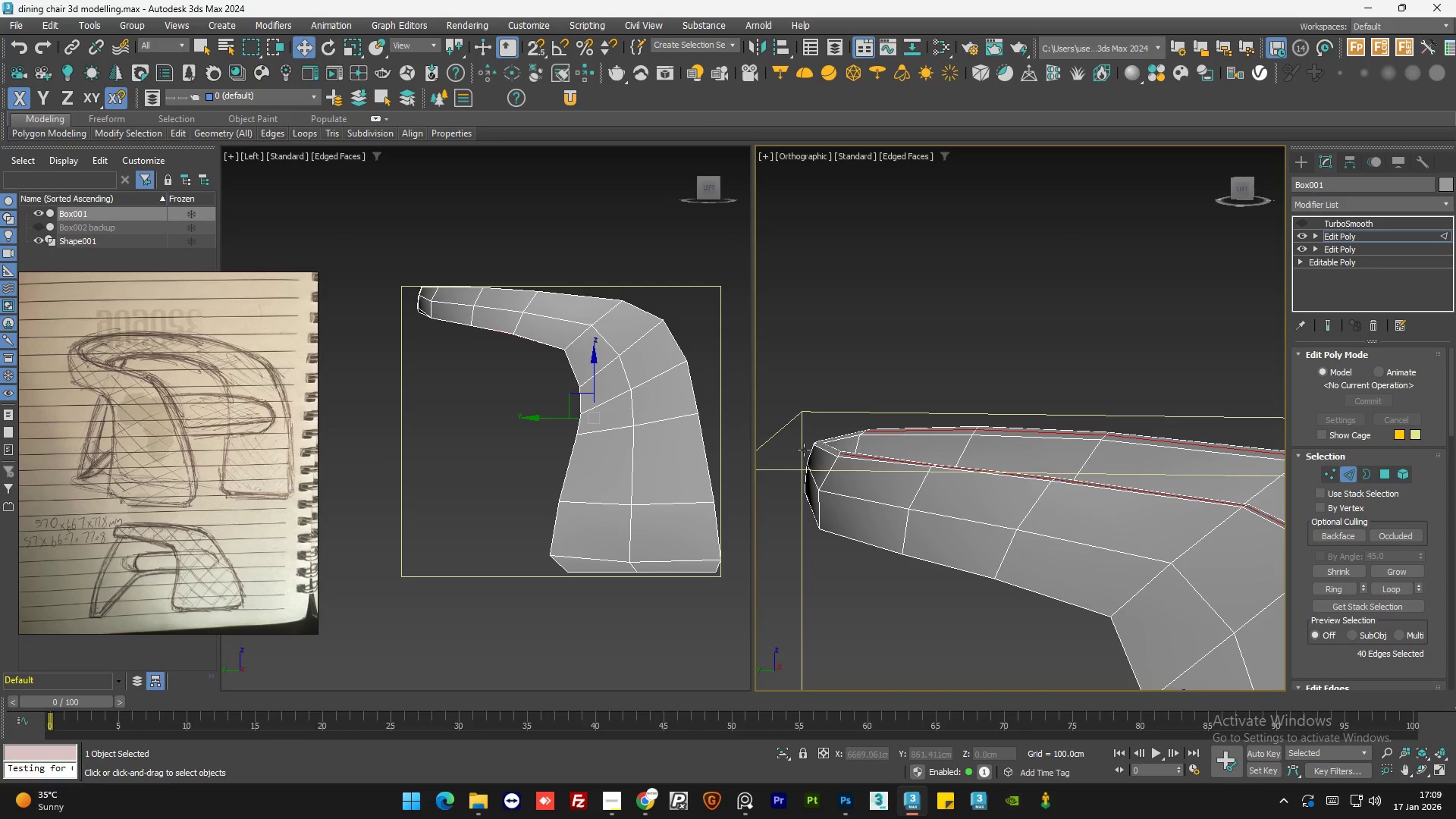 
scroll: coordinate [802, 450], scroll_direction: up, amount: 3.0
 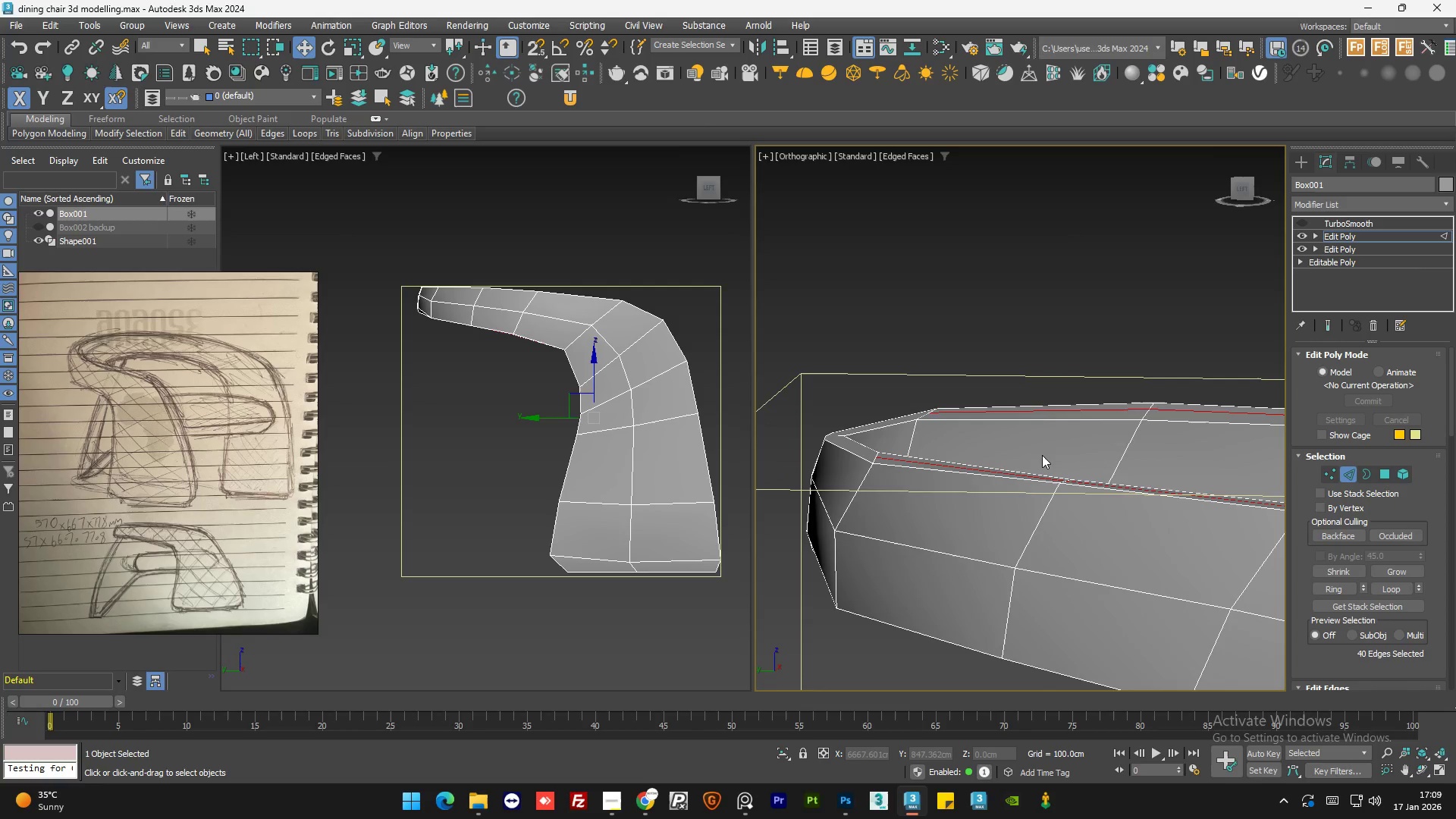 
scroll: coordinate [1042, 455], scroll_direction: down, amount: 1.0
 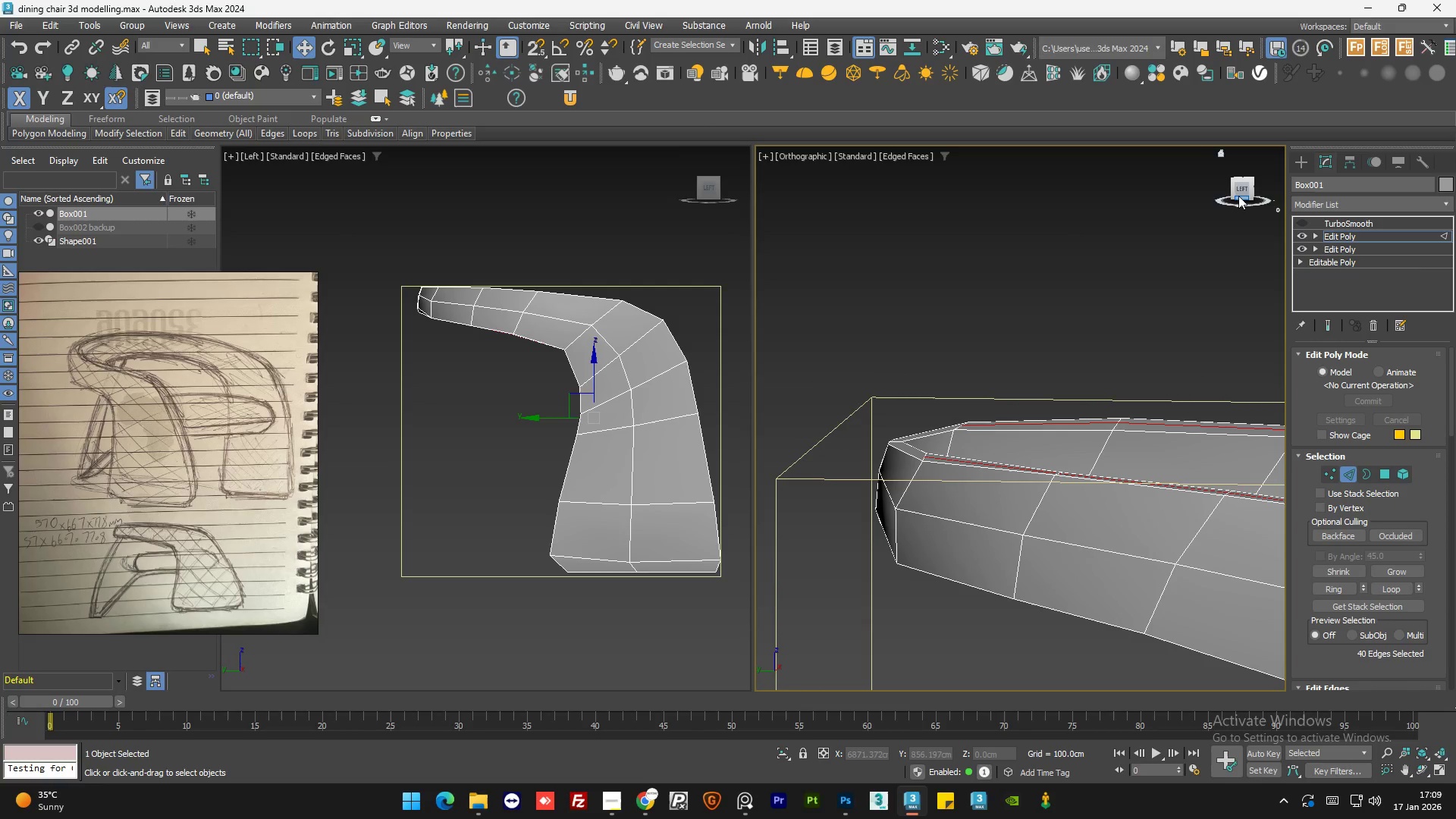 
left_click([1238, 190])
 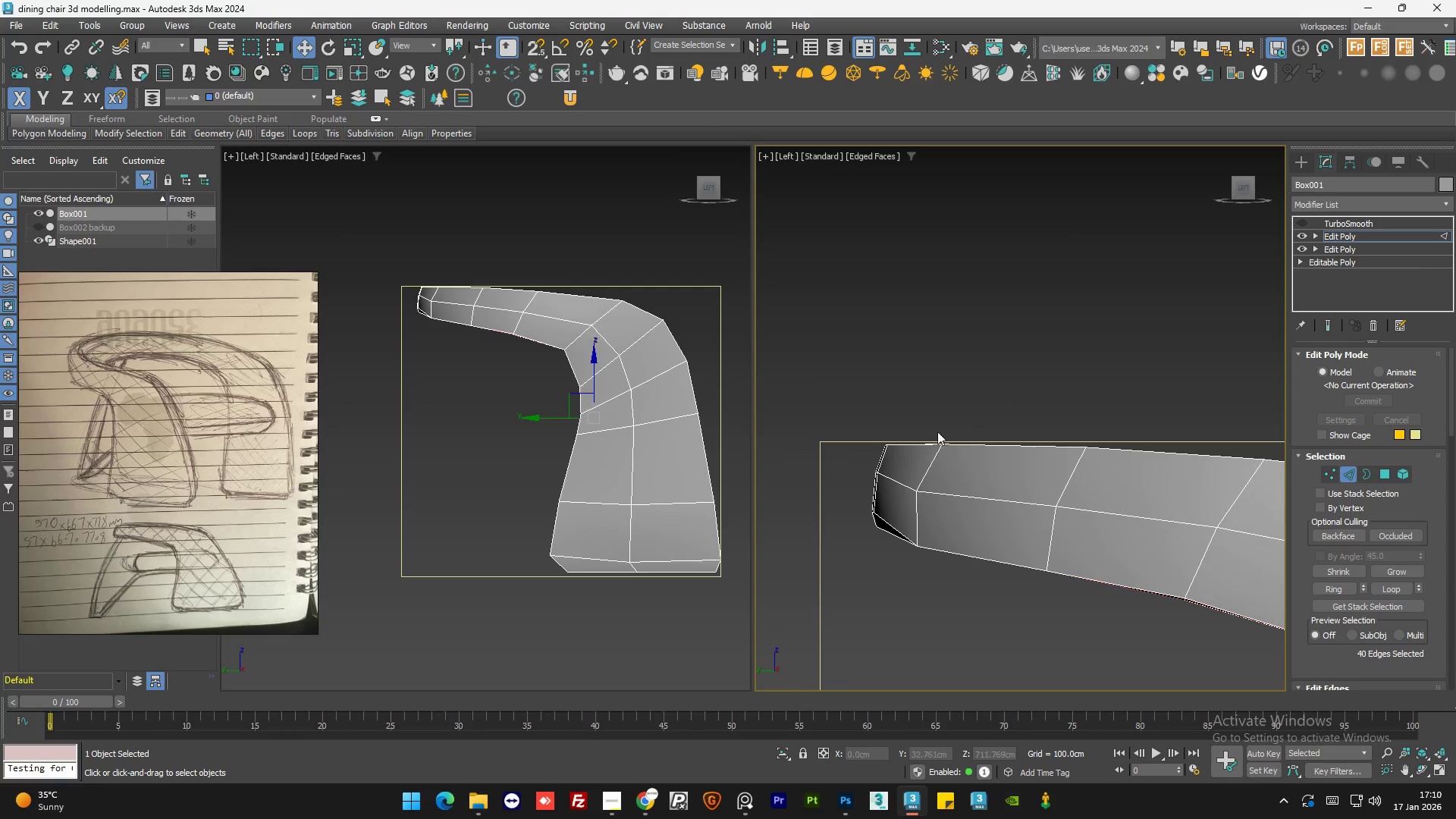 
scroll: coordinate [899, 449], scroll_direction: up, amount: 3.0
 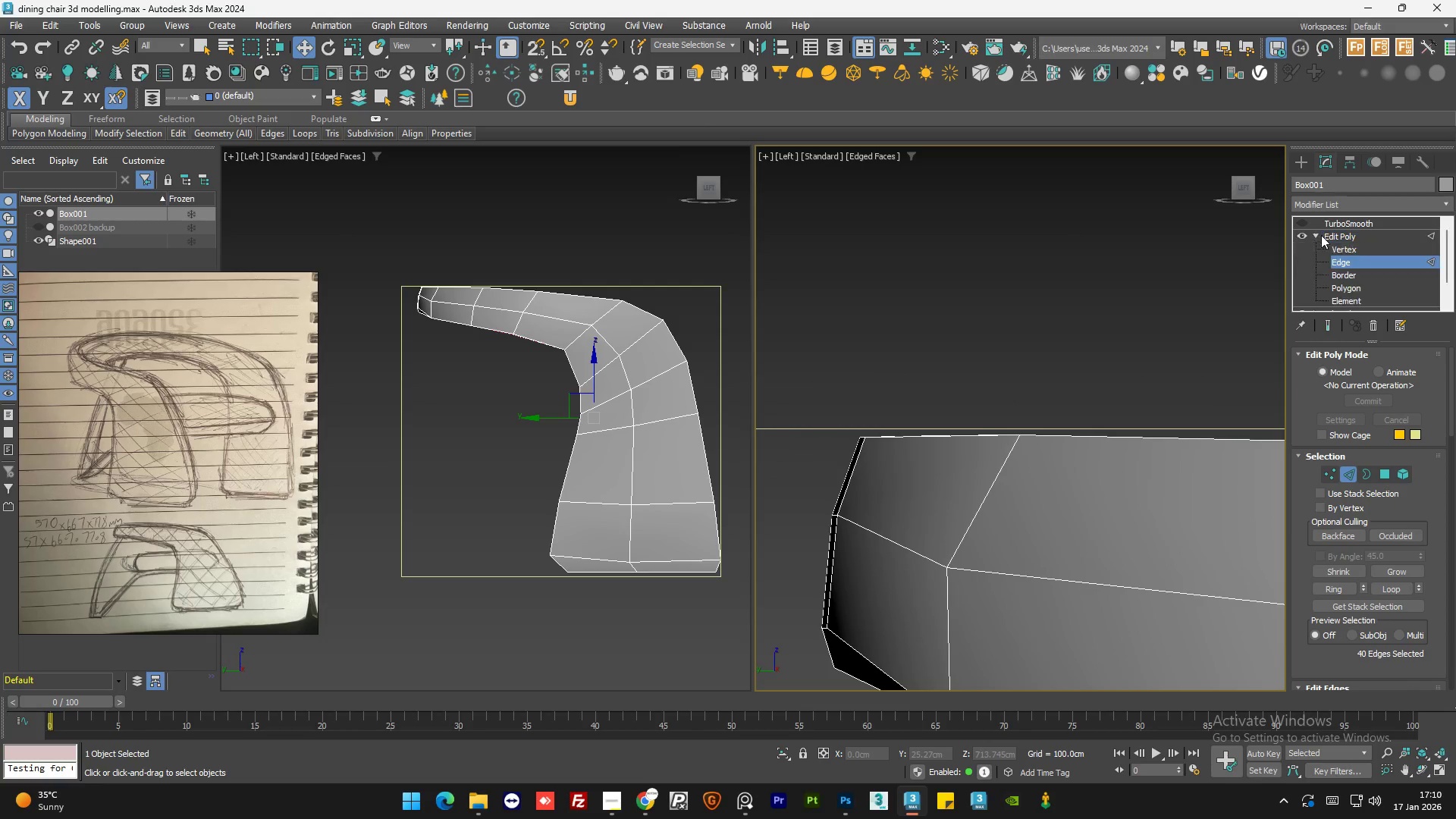 
double_click([1341, 249])
 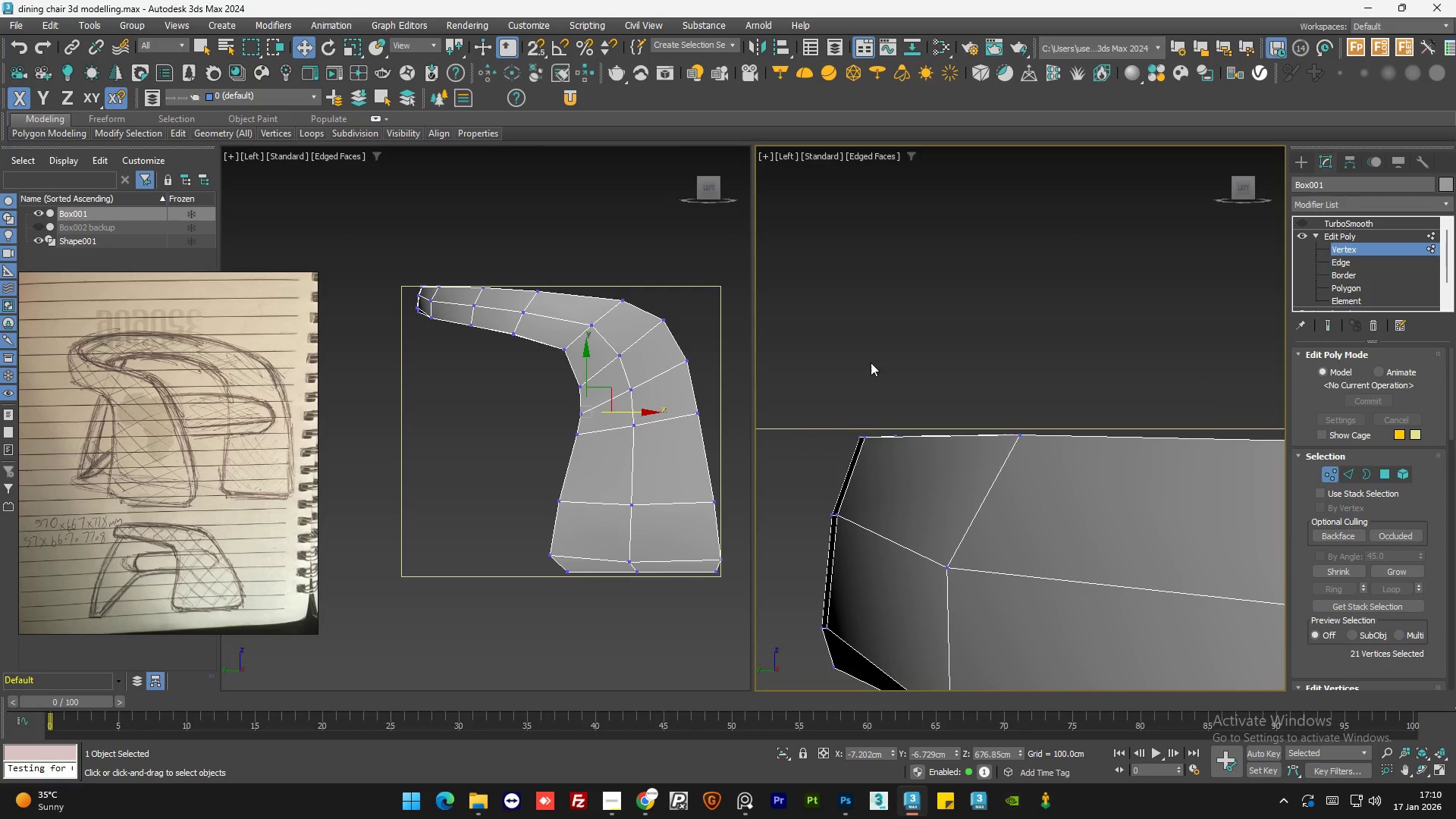 
triple_click([870, 360])
 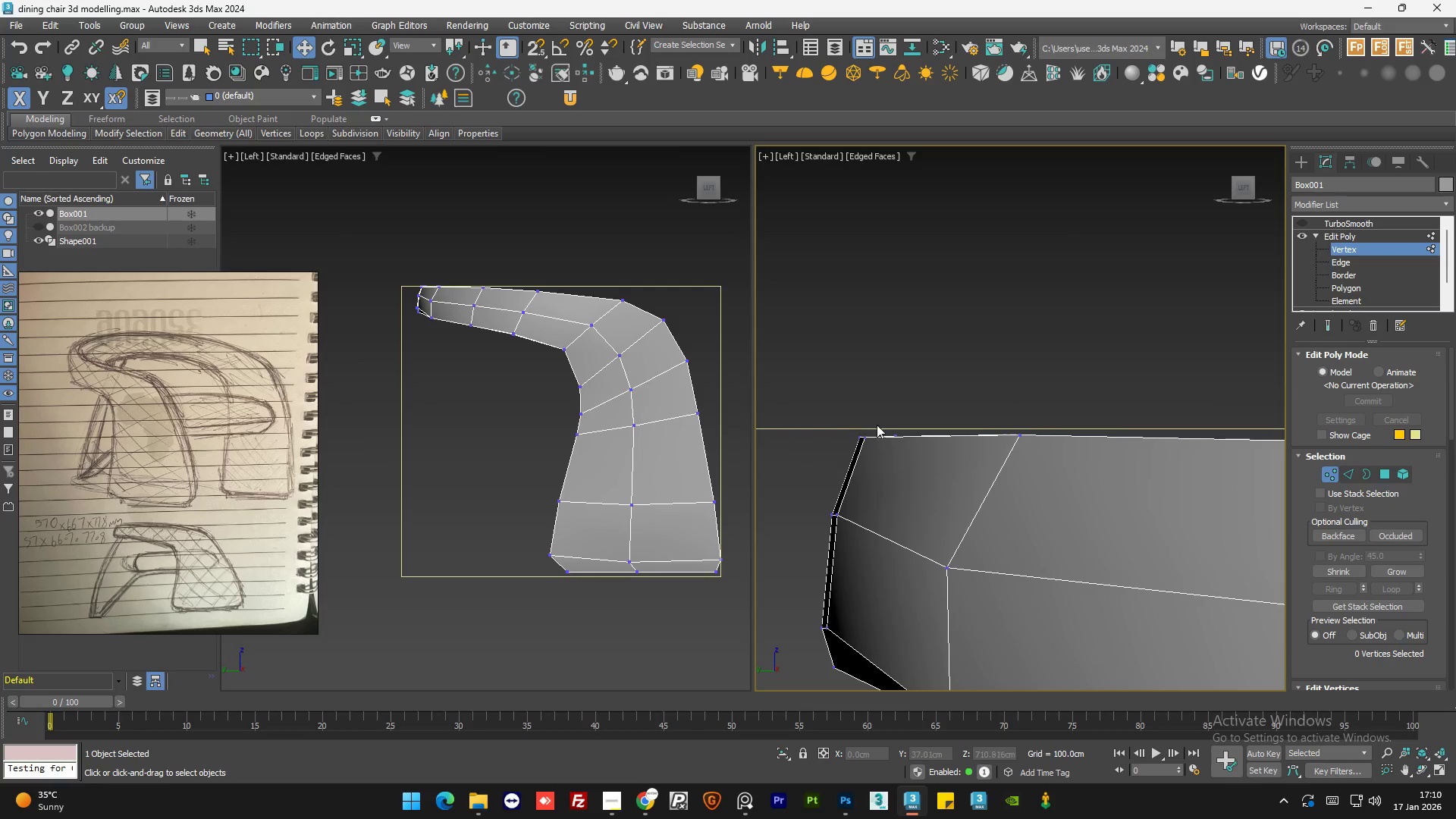 
hold_key(key=AltLeft, duration=0.73)
 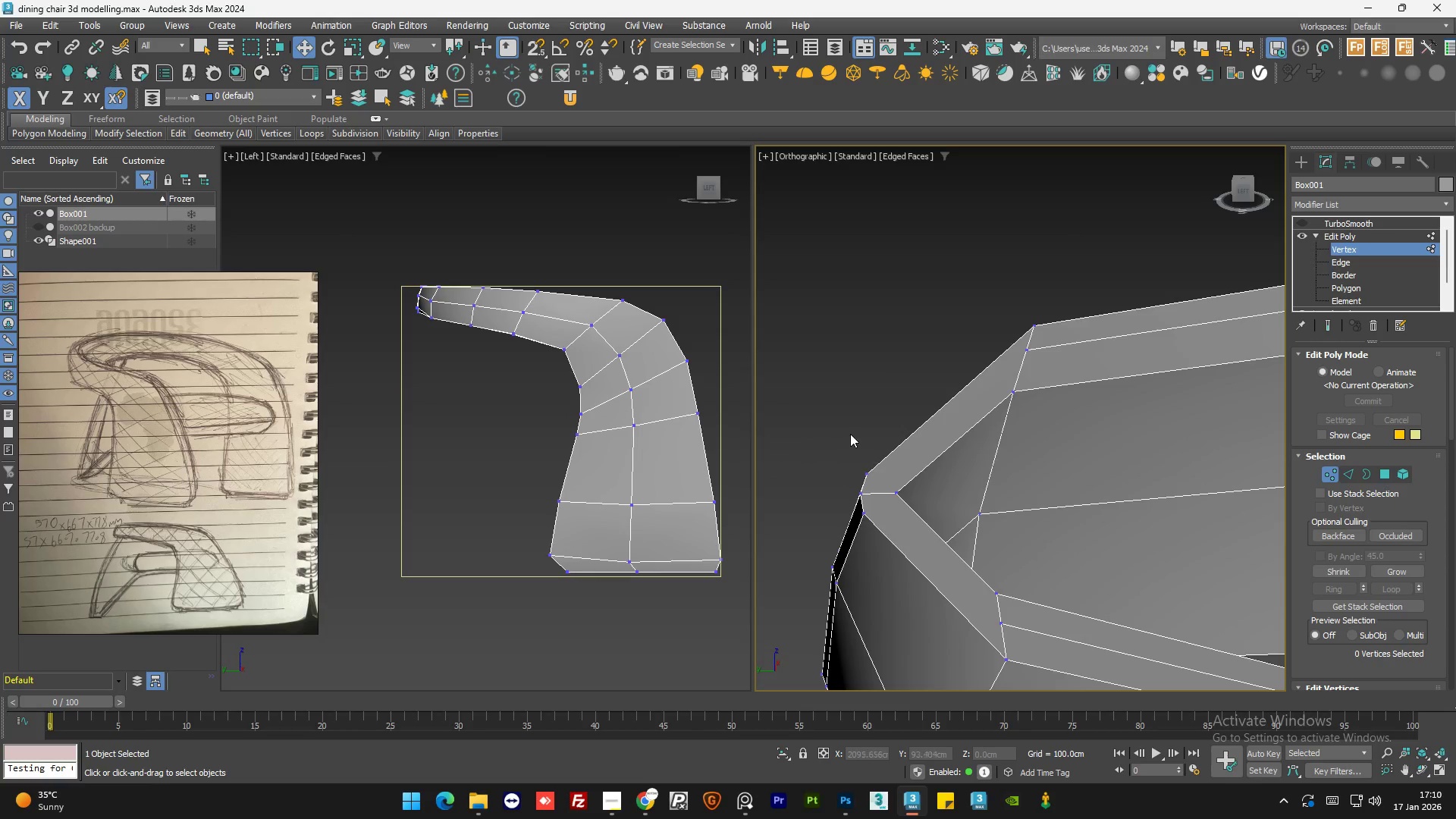 
left_click_drag(start_coordinate=[843, 435], to_coordinate=[911, 547])
 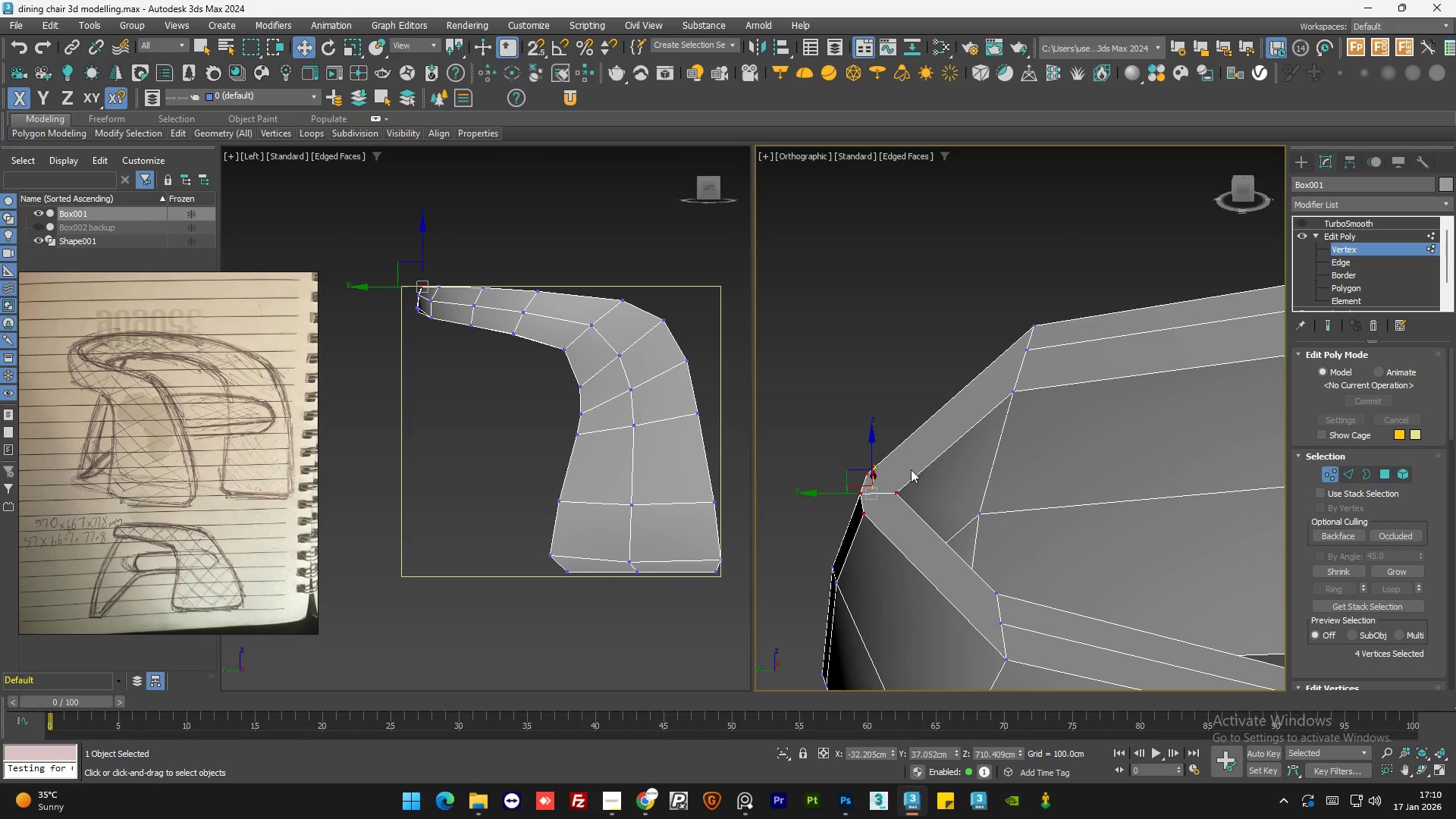 
left_click([891, 406])
 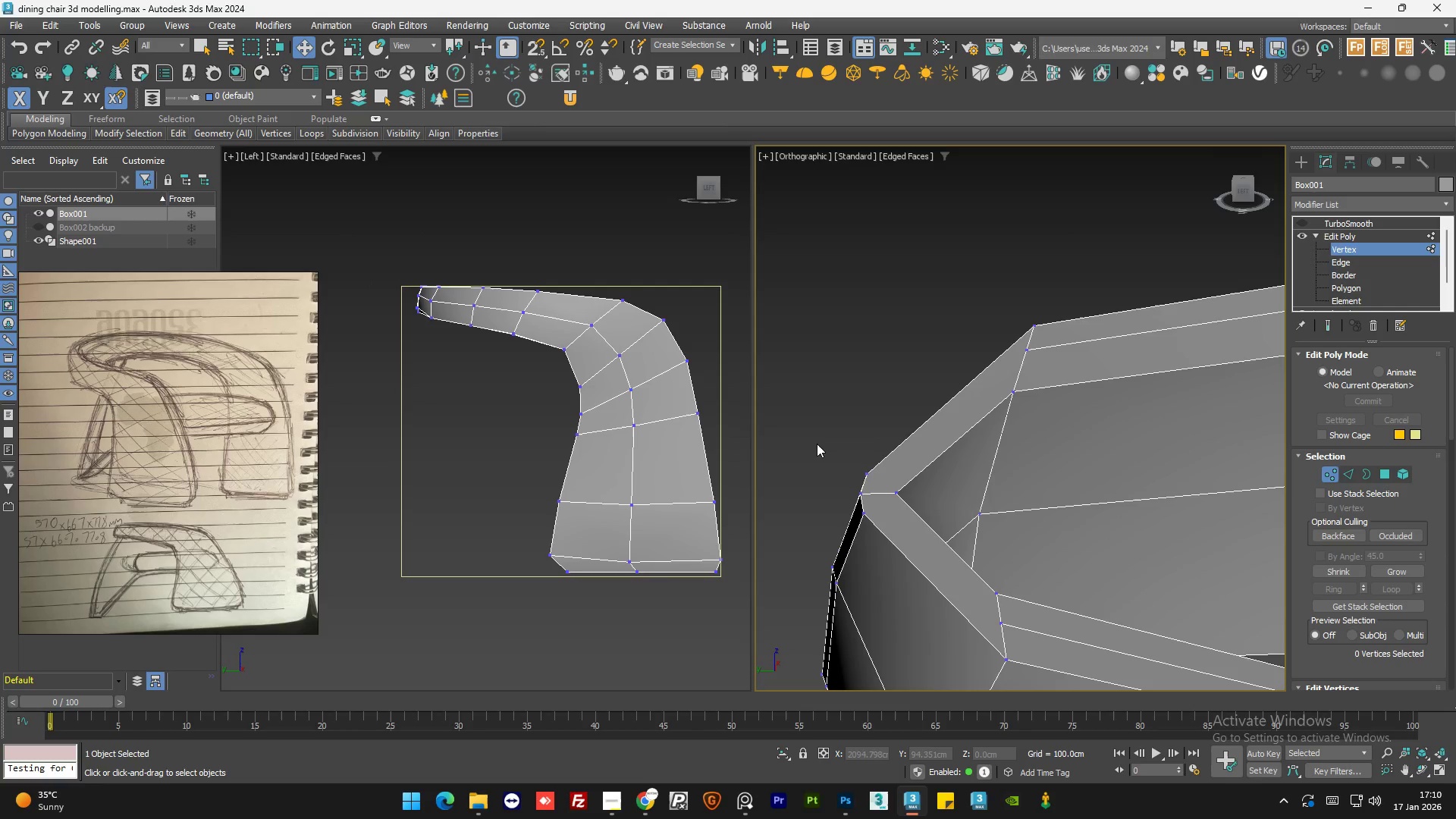 
left_click_drag(start_coordinate=[817, 444], to_coordinate=[878, 545])
 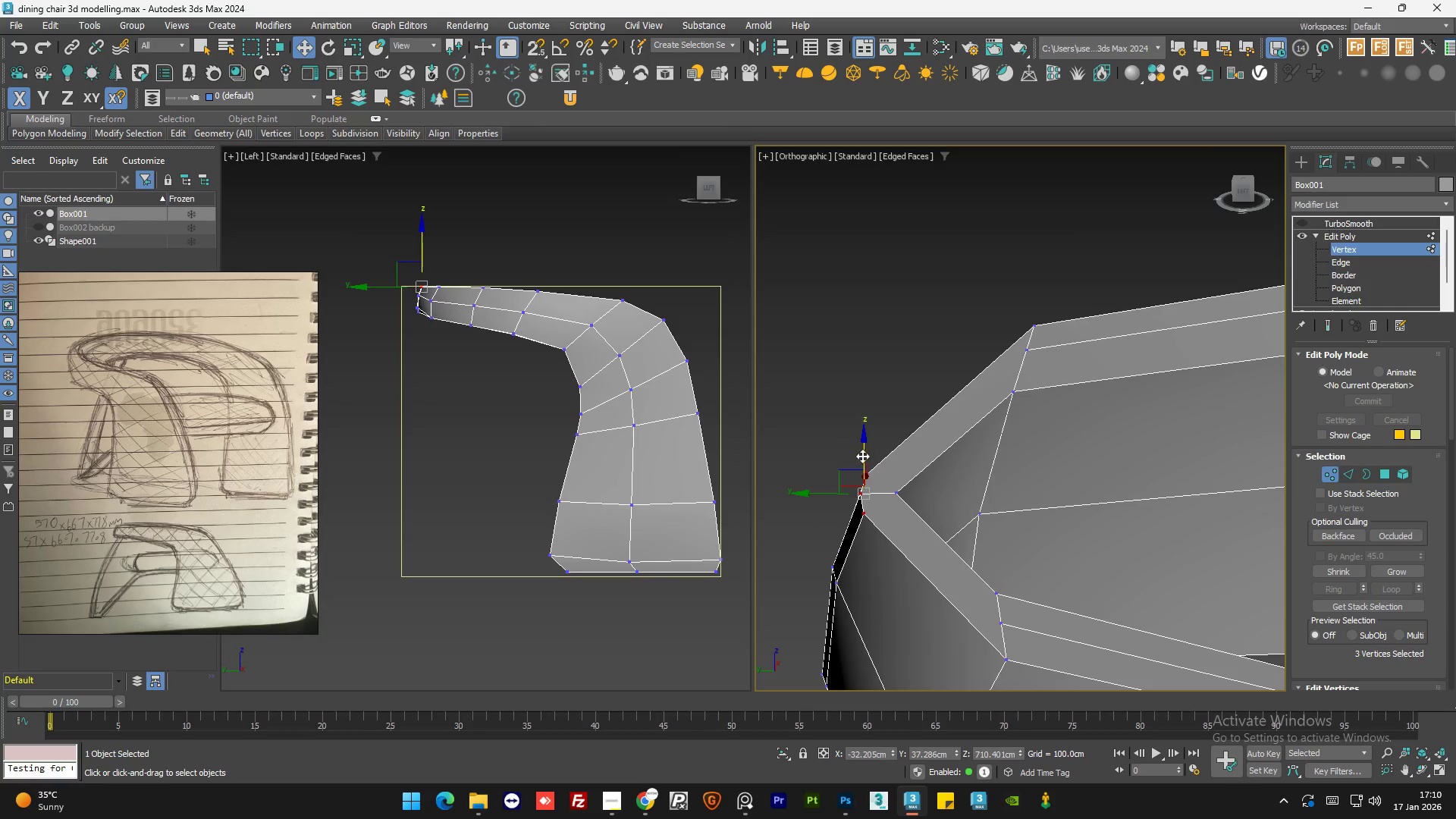 
left_click_drag(start_coordinate=[864, 454], to_coordinate=[865, 467])
 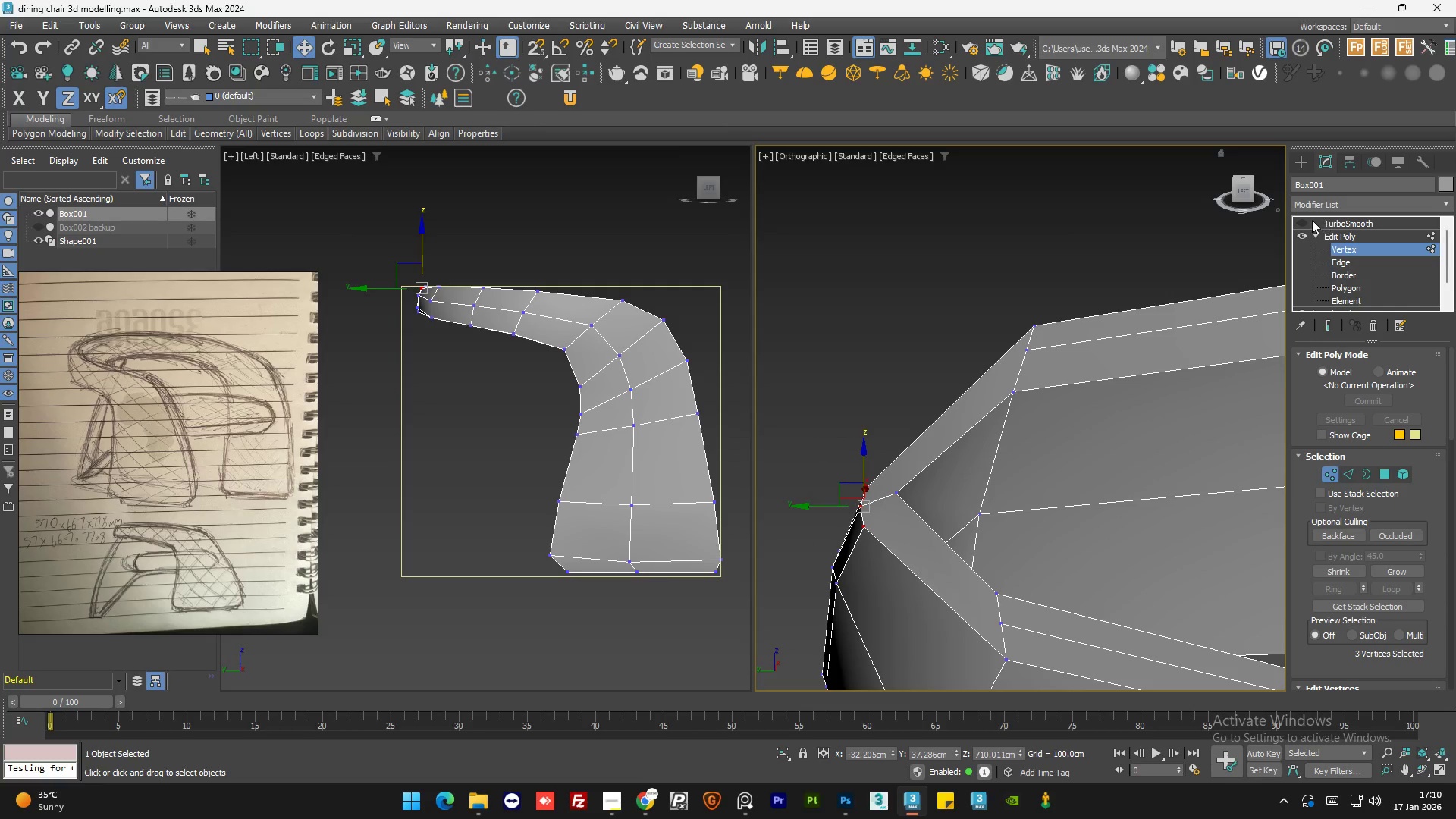 
left_click([1301, 223])
 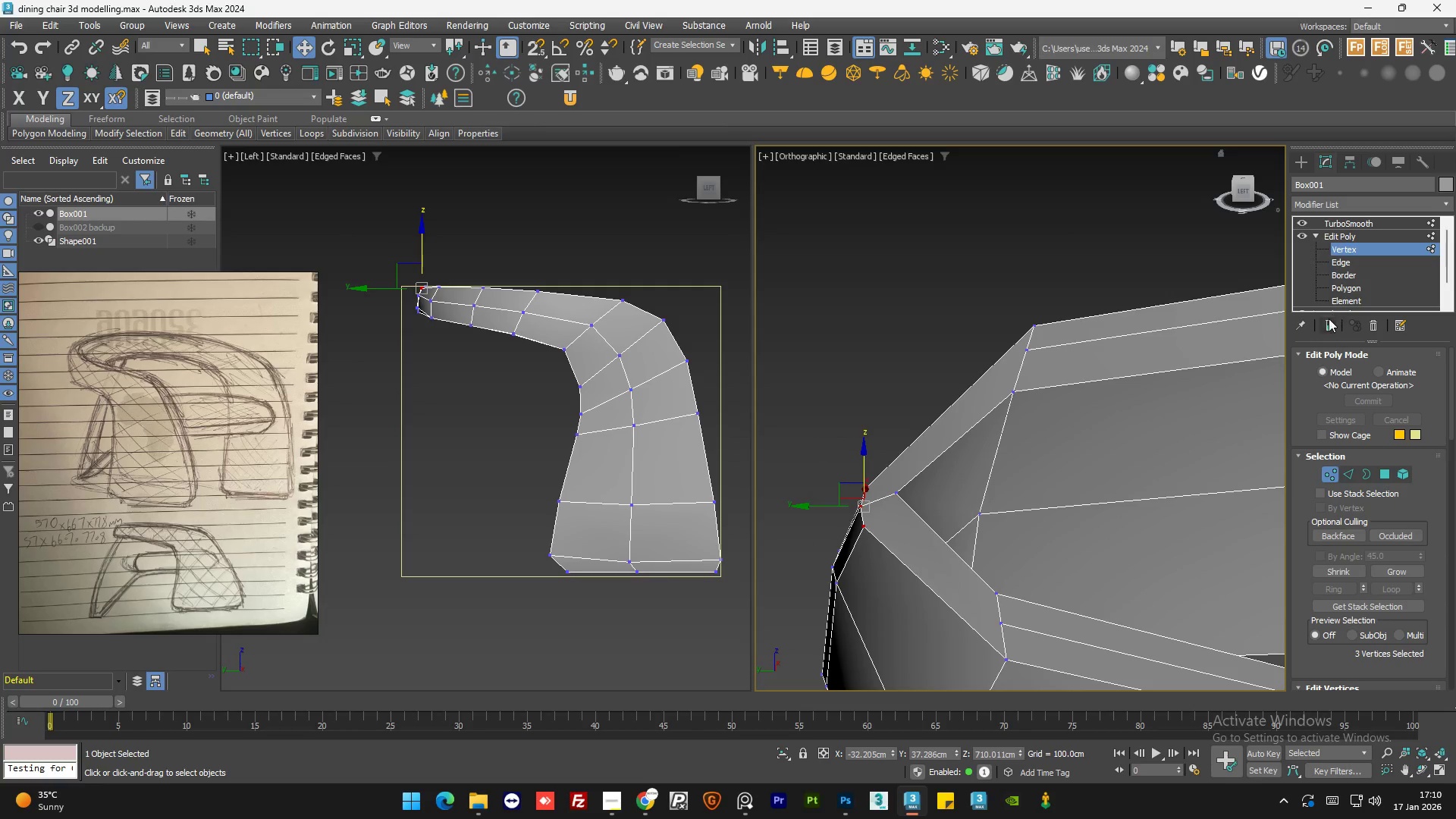 
left_click([1329, 322])
 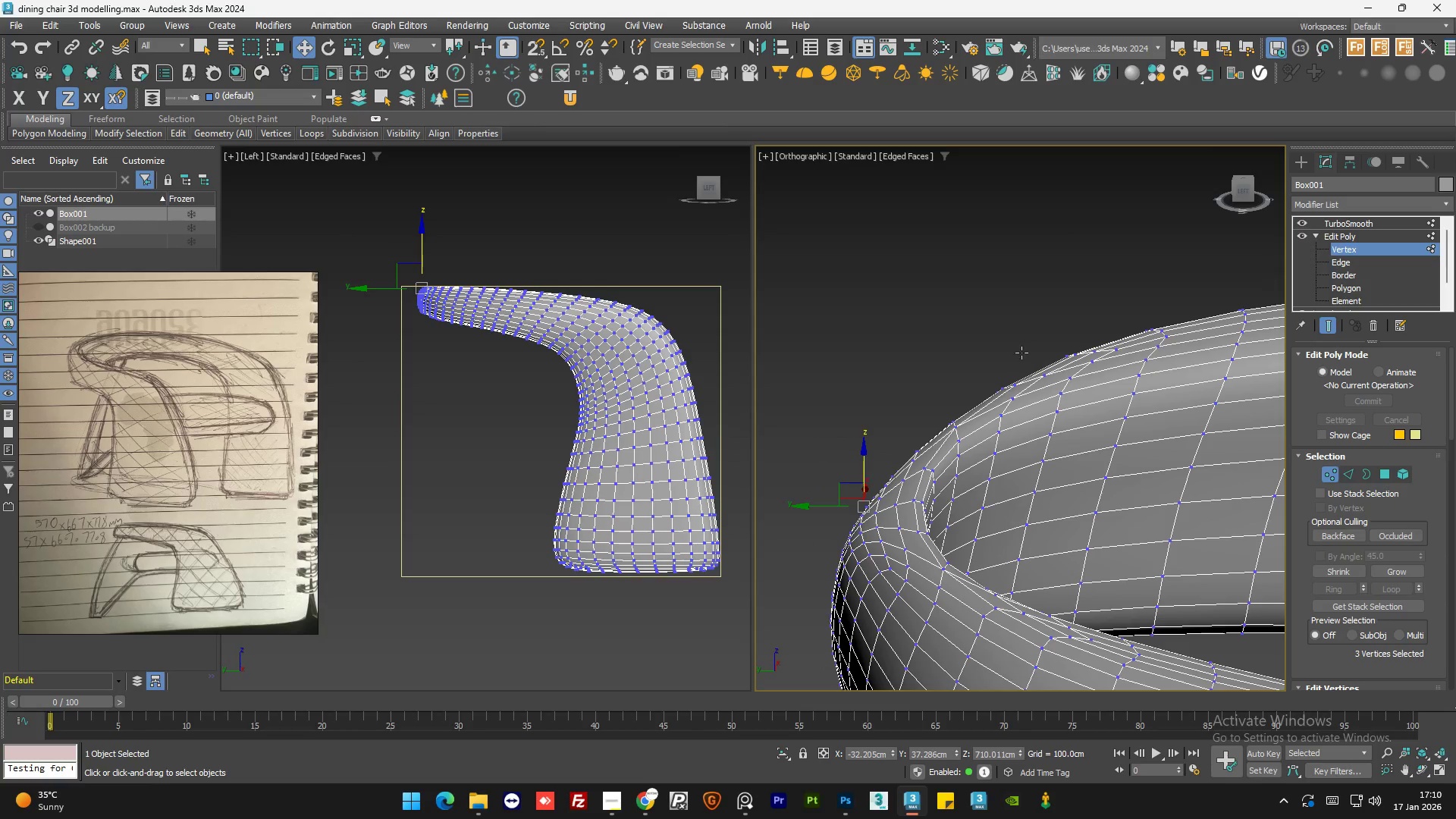 
scroll: coordinate [990, 367], scroll_direction: down, amount: 1.0
 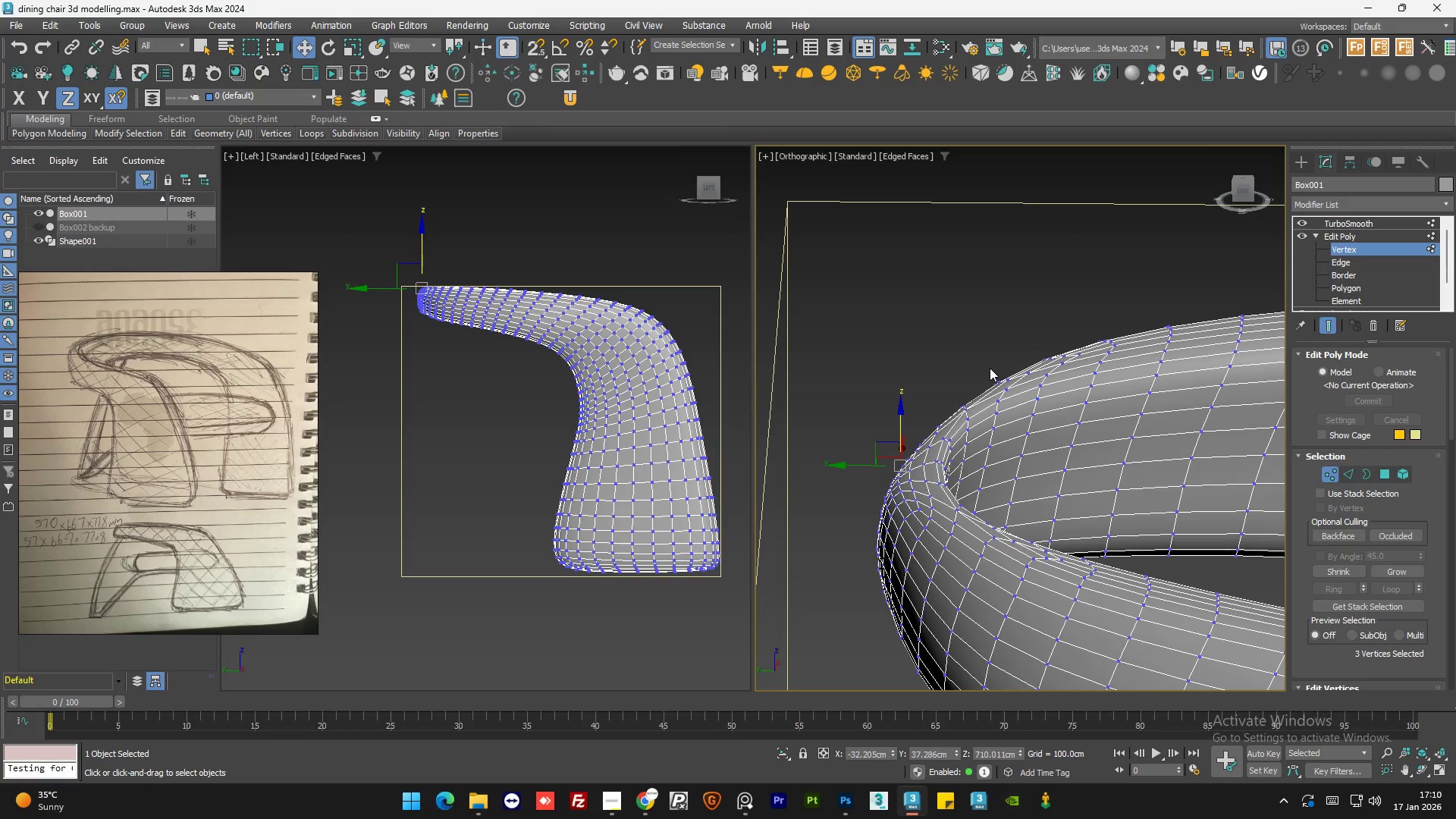 
key(F4)
 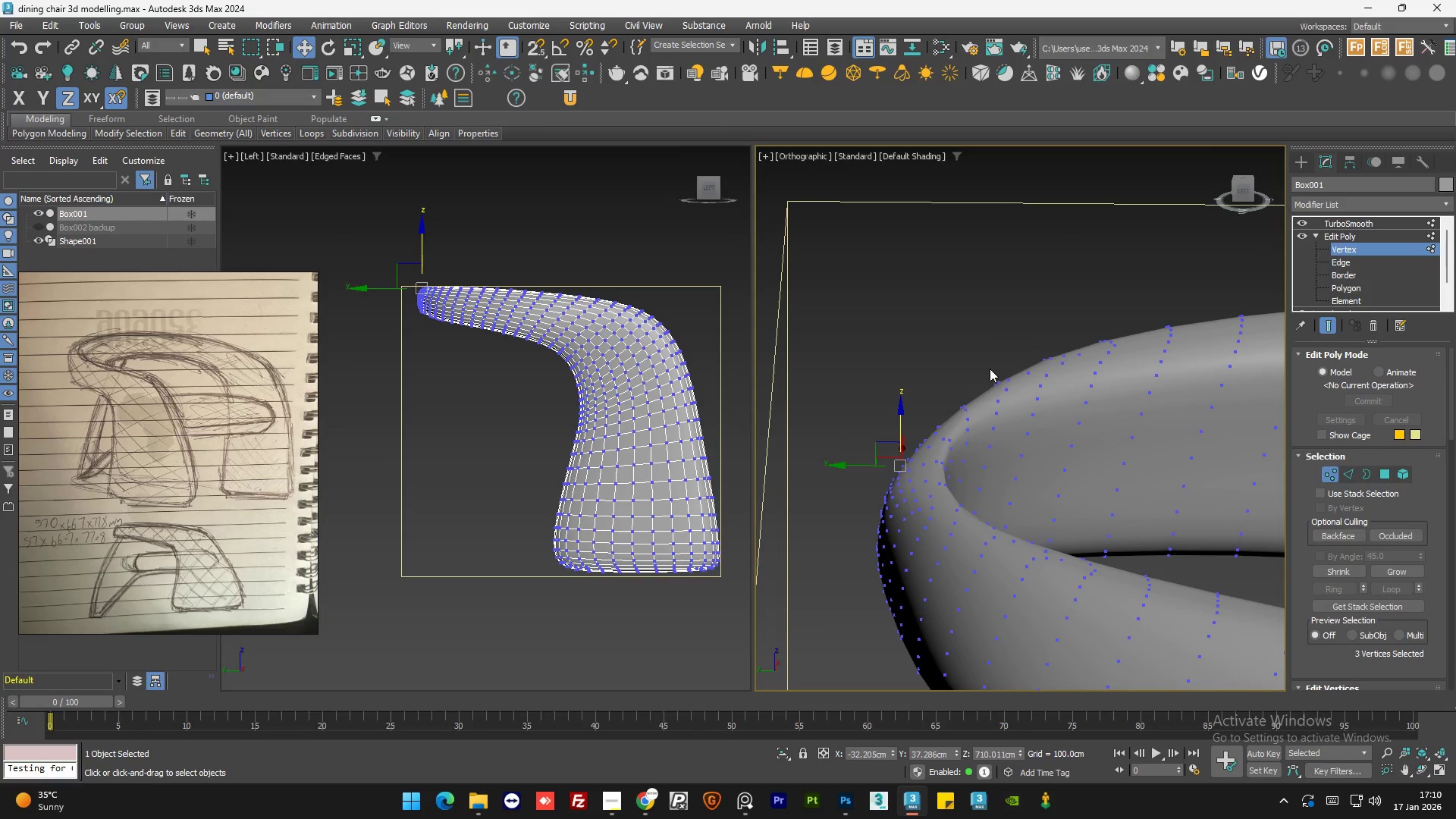 
hold_key(key=AltLeft, duration=1.5)
 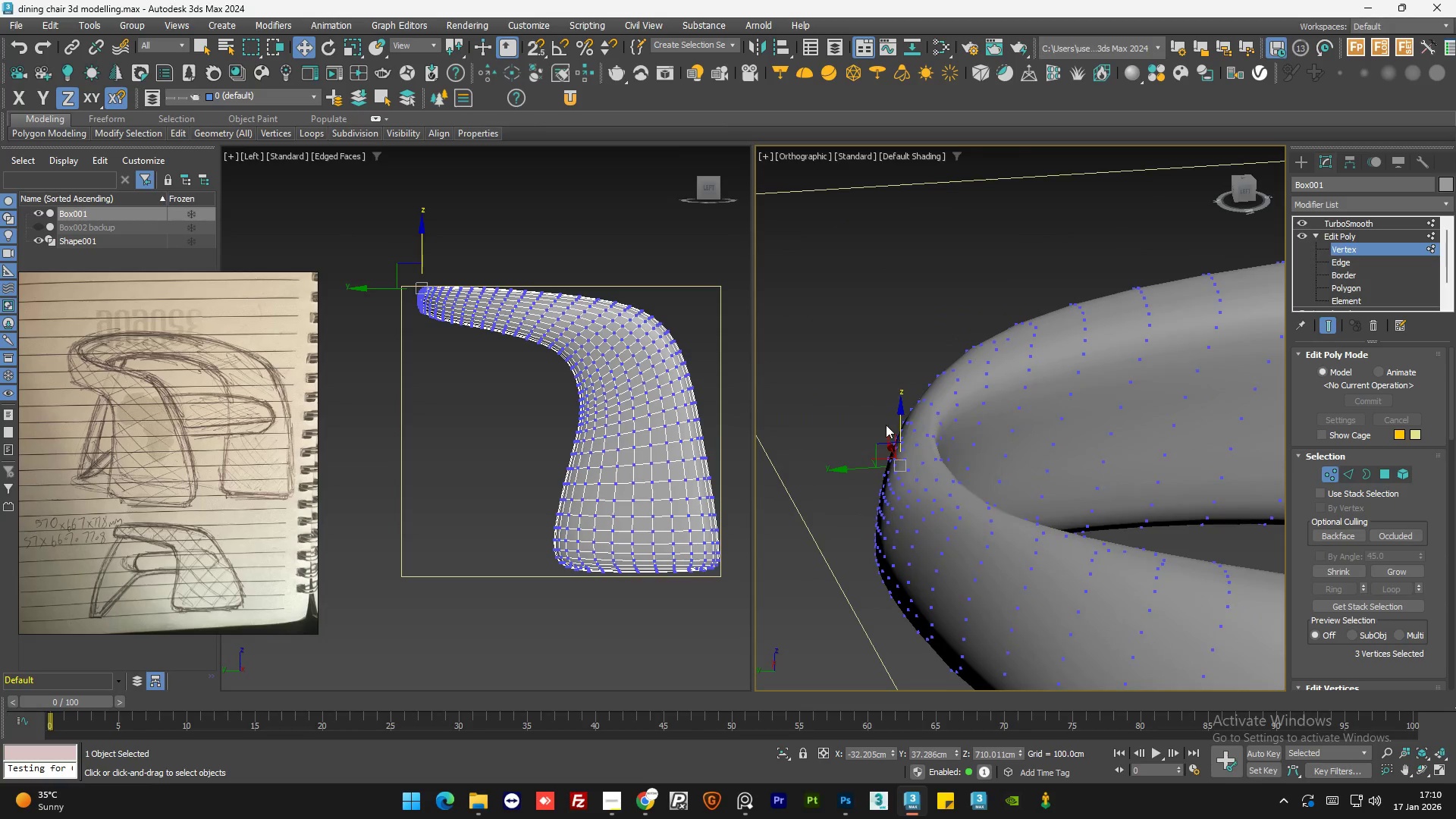 
hold_key(key=AltLeft, duration=0.44)
 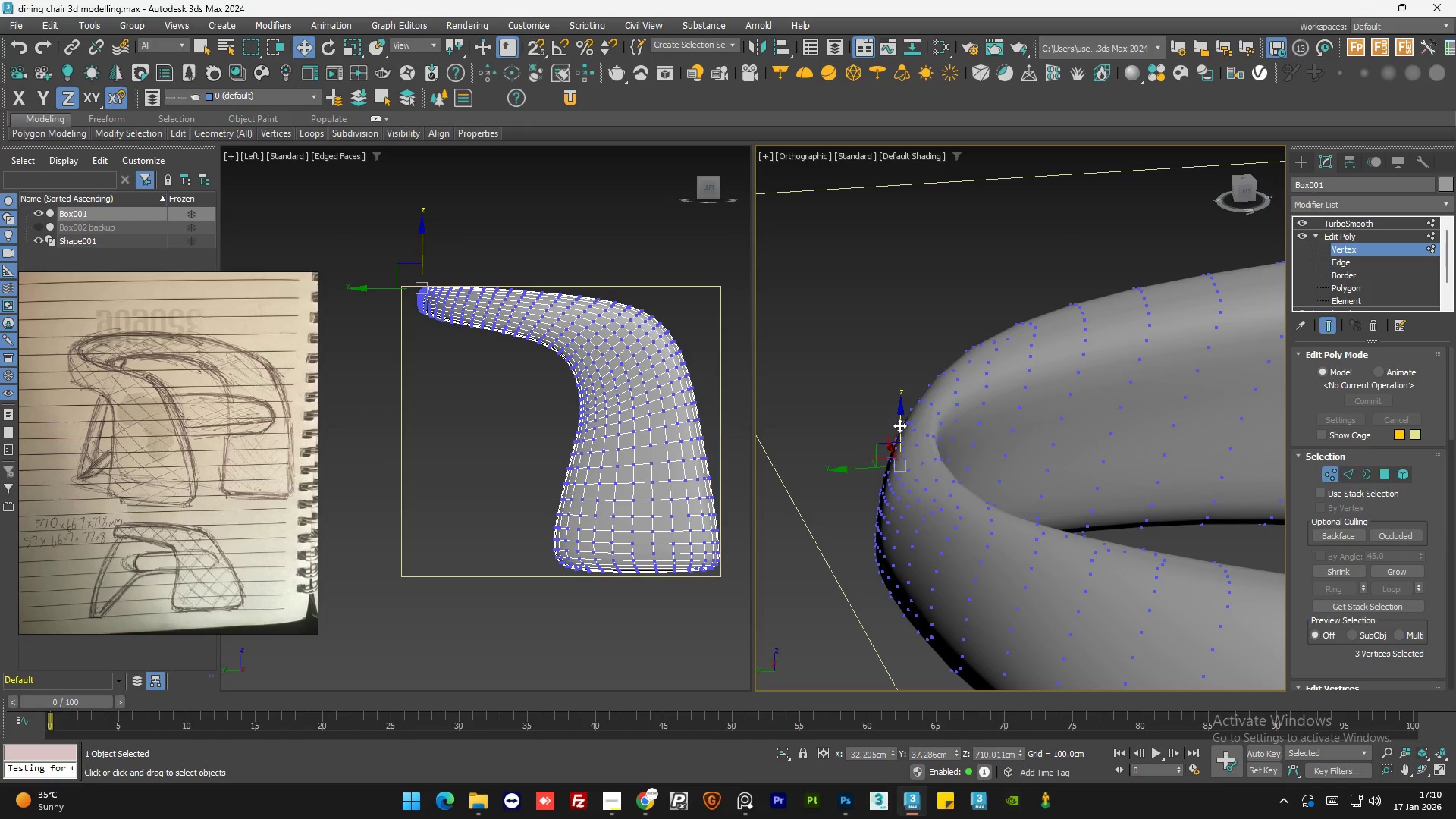 
left_click_drag(start_coordinate=[900, 425], to_coordinate=[902, 418])
 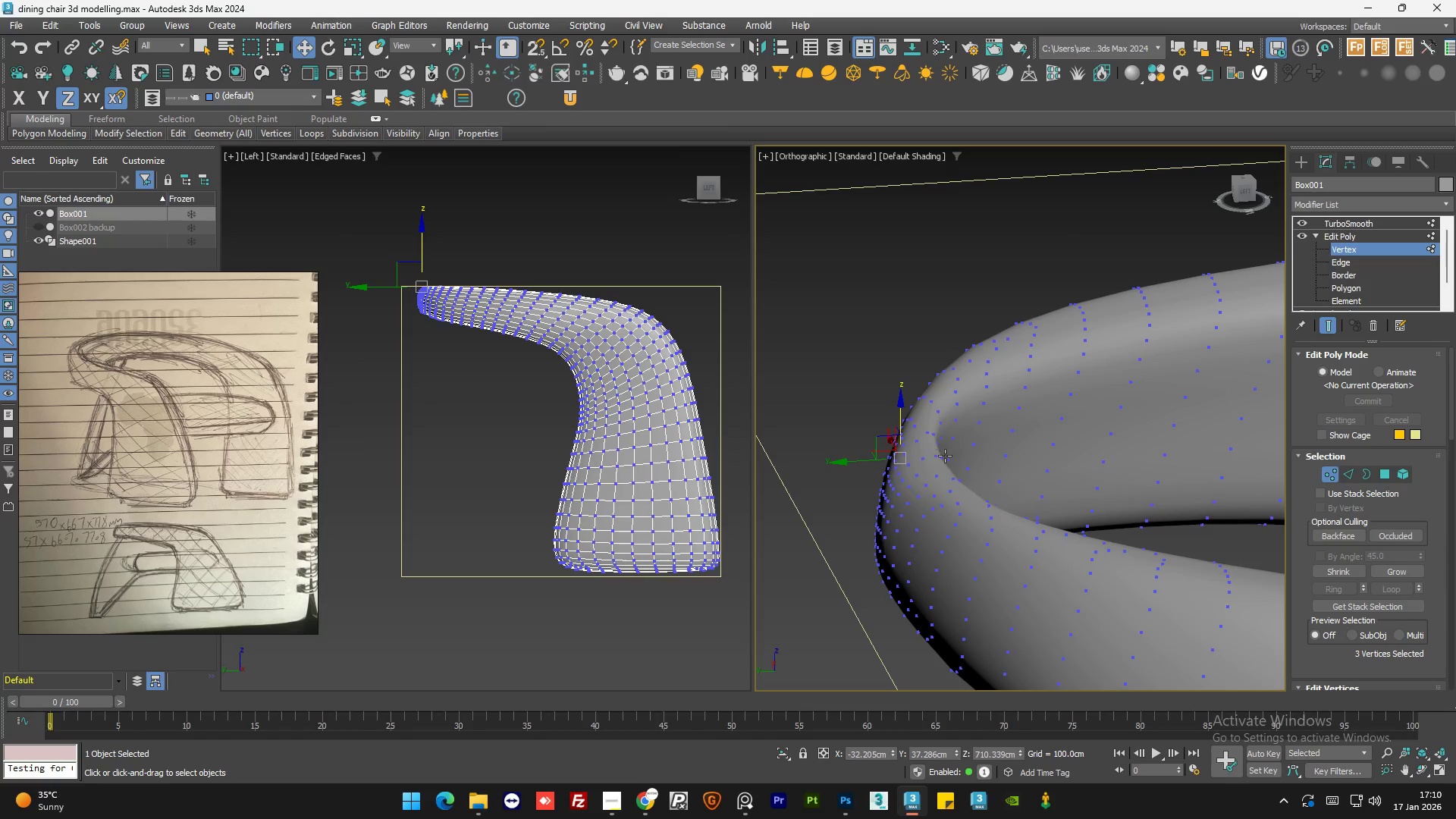 
hold_key(key=AltLeft, duration=1.5)
 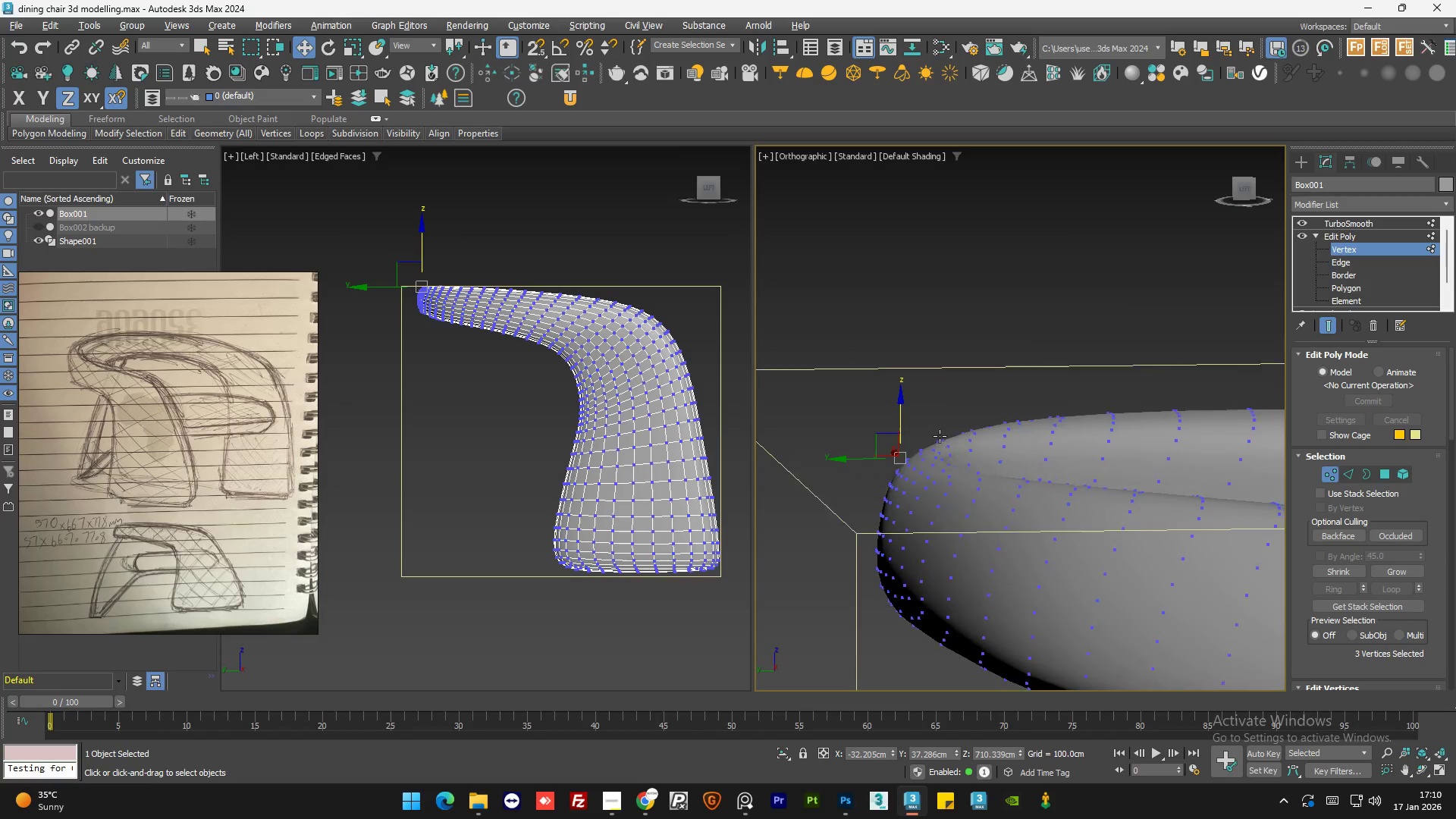 
hold_key(key=AltLeft, duration=1.09)
 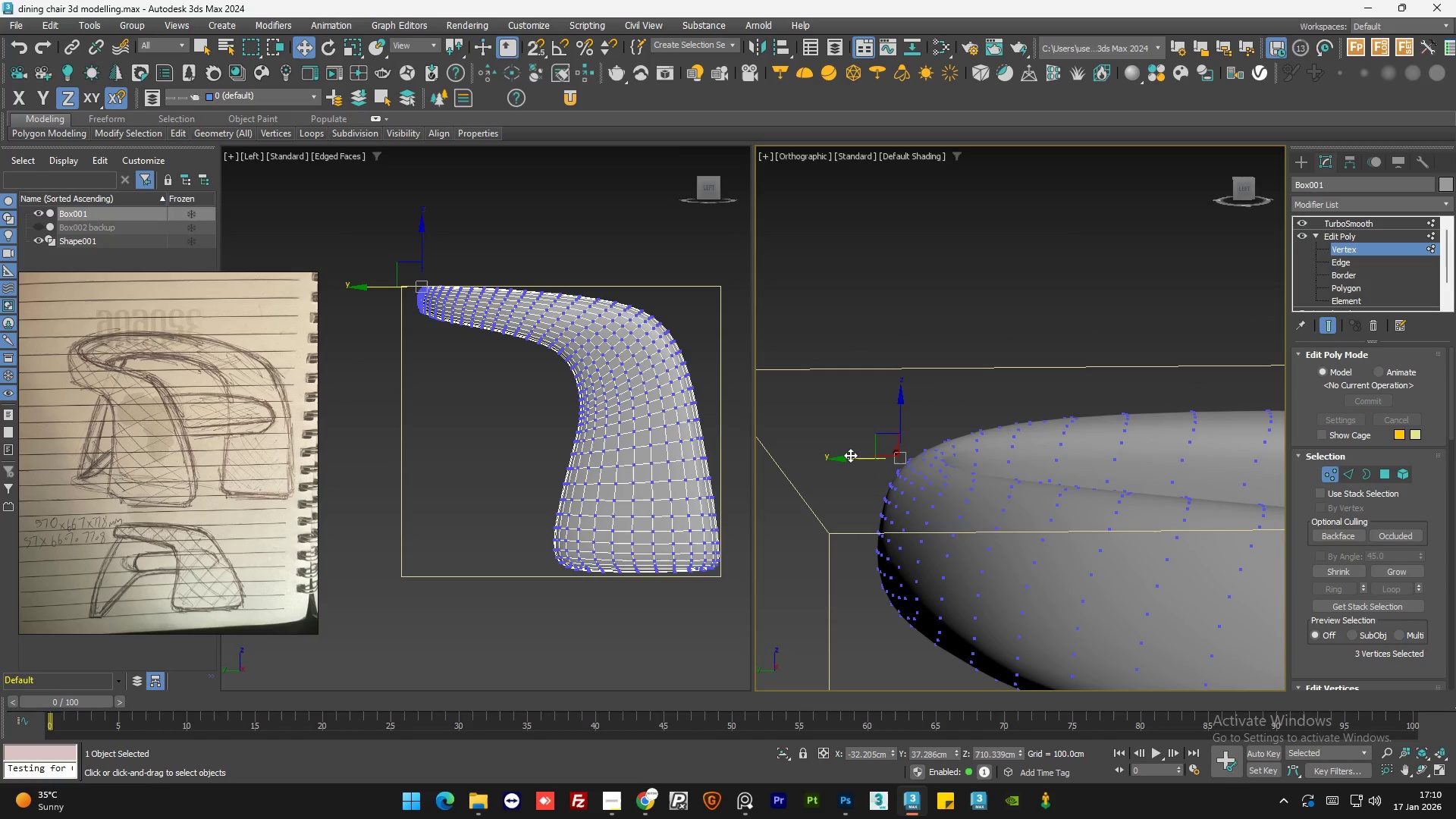 
left_click_drag(start_coordinate=[850, 455], to_coordinate=[855, 456])
 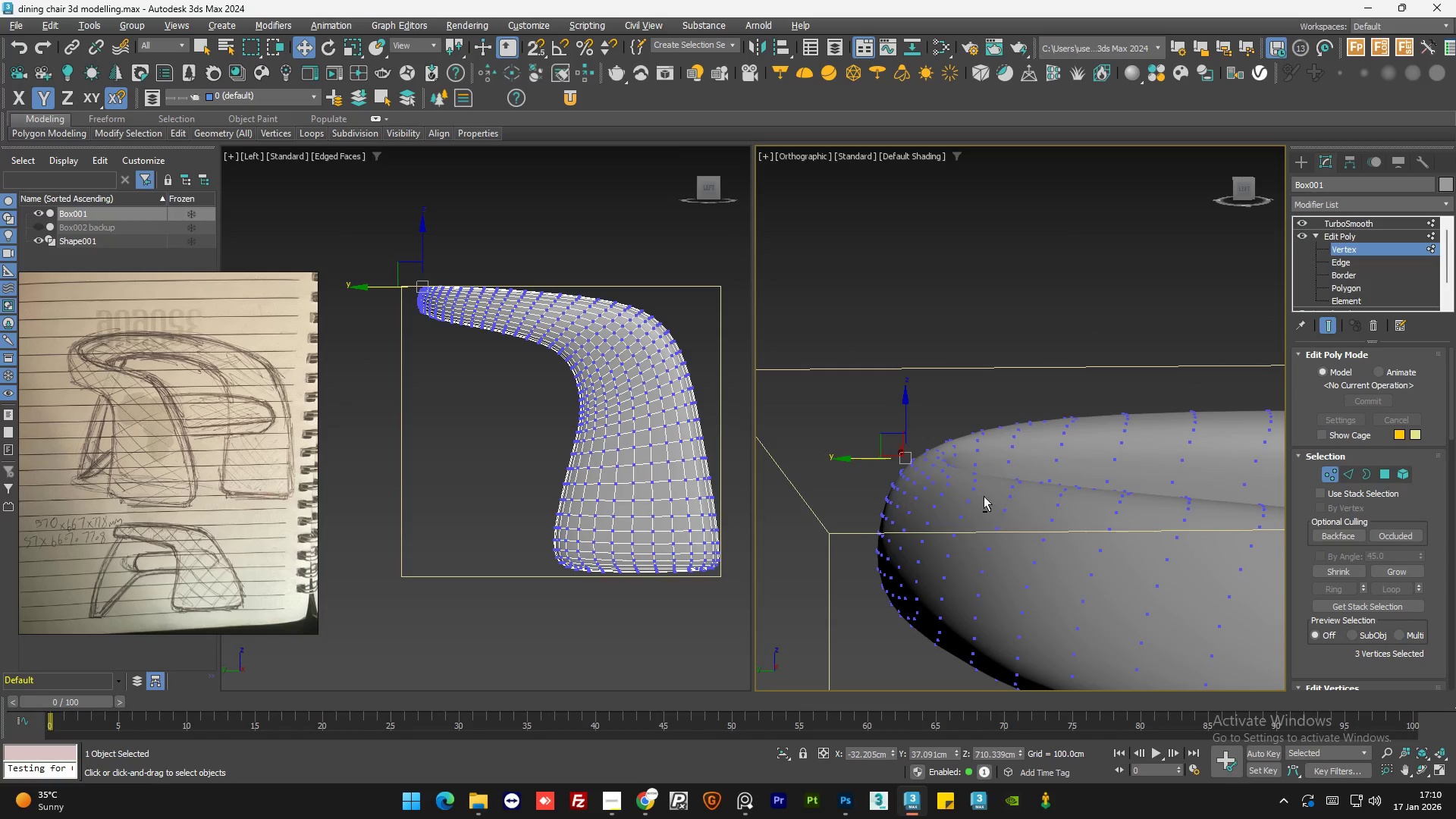 
hold_key(key=AltLeft, duration=1.44)
 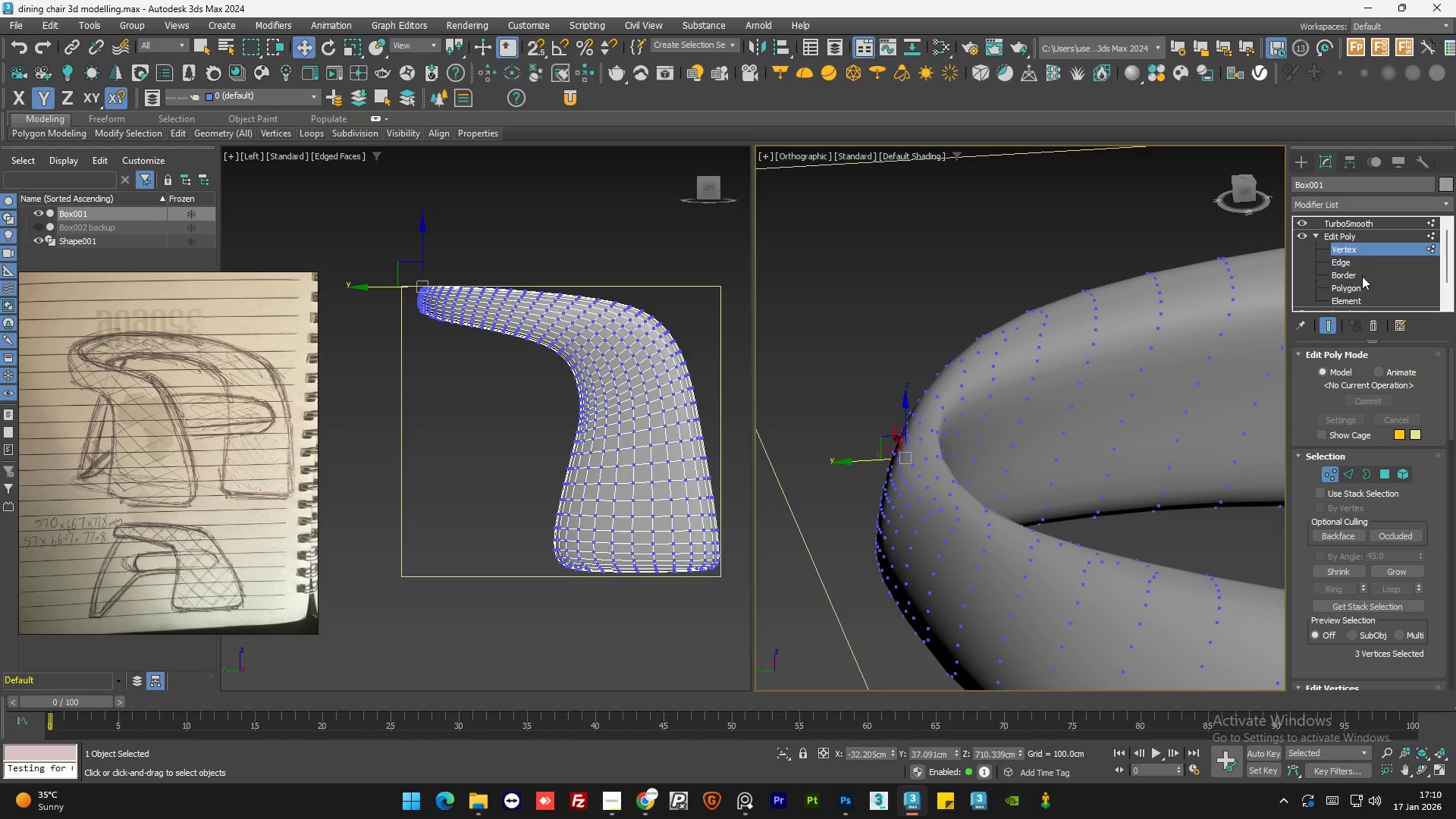 
wait(7.61)
 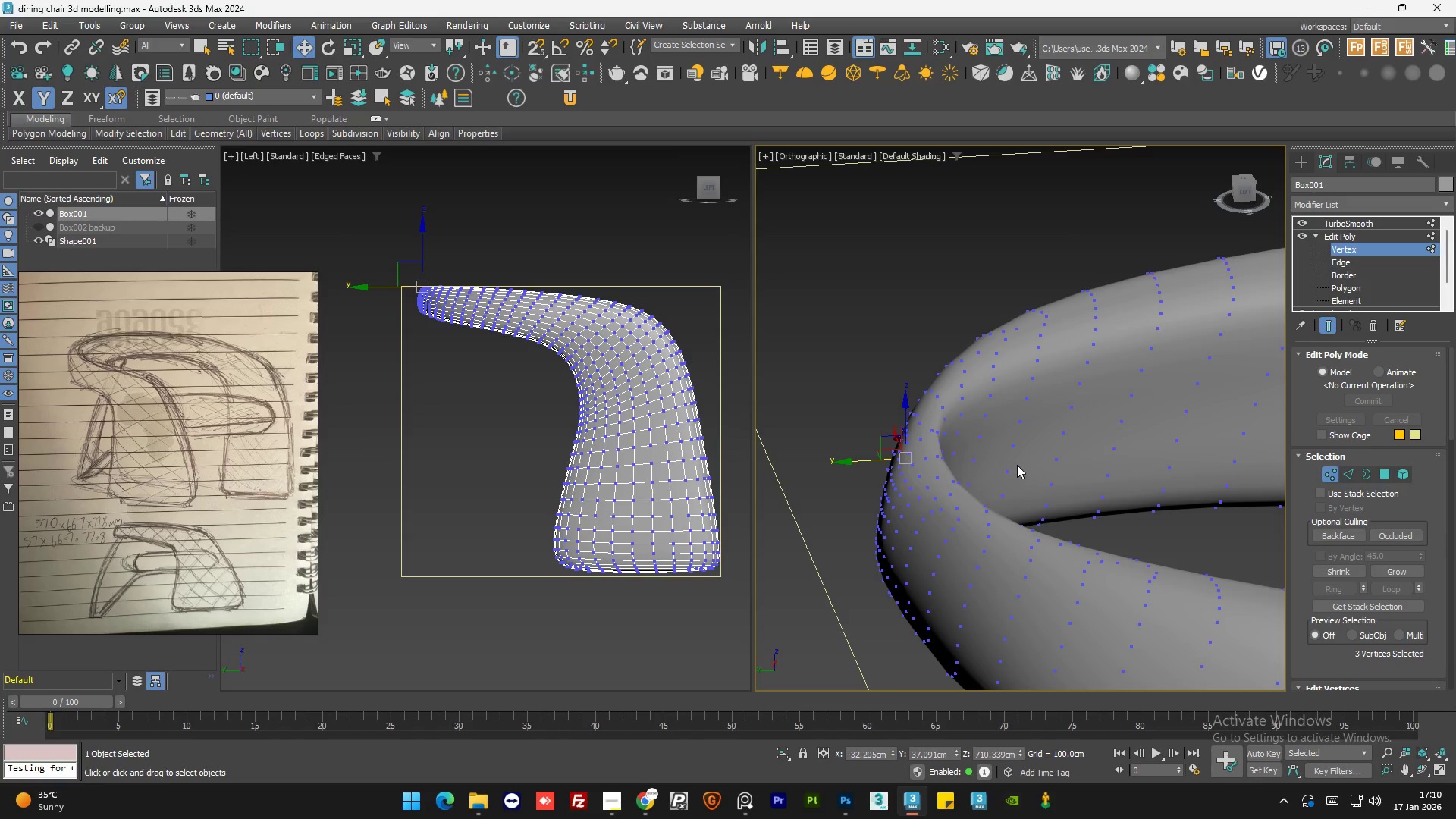 
left_click([1329, 323])
 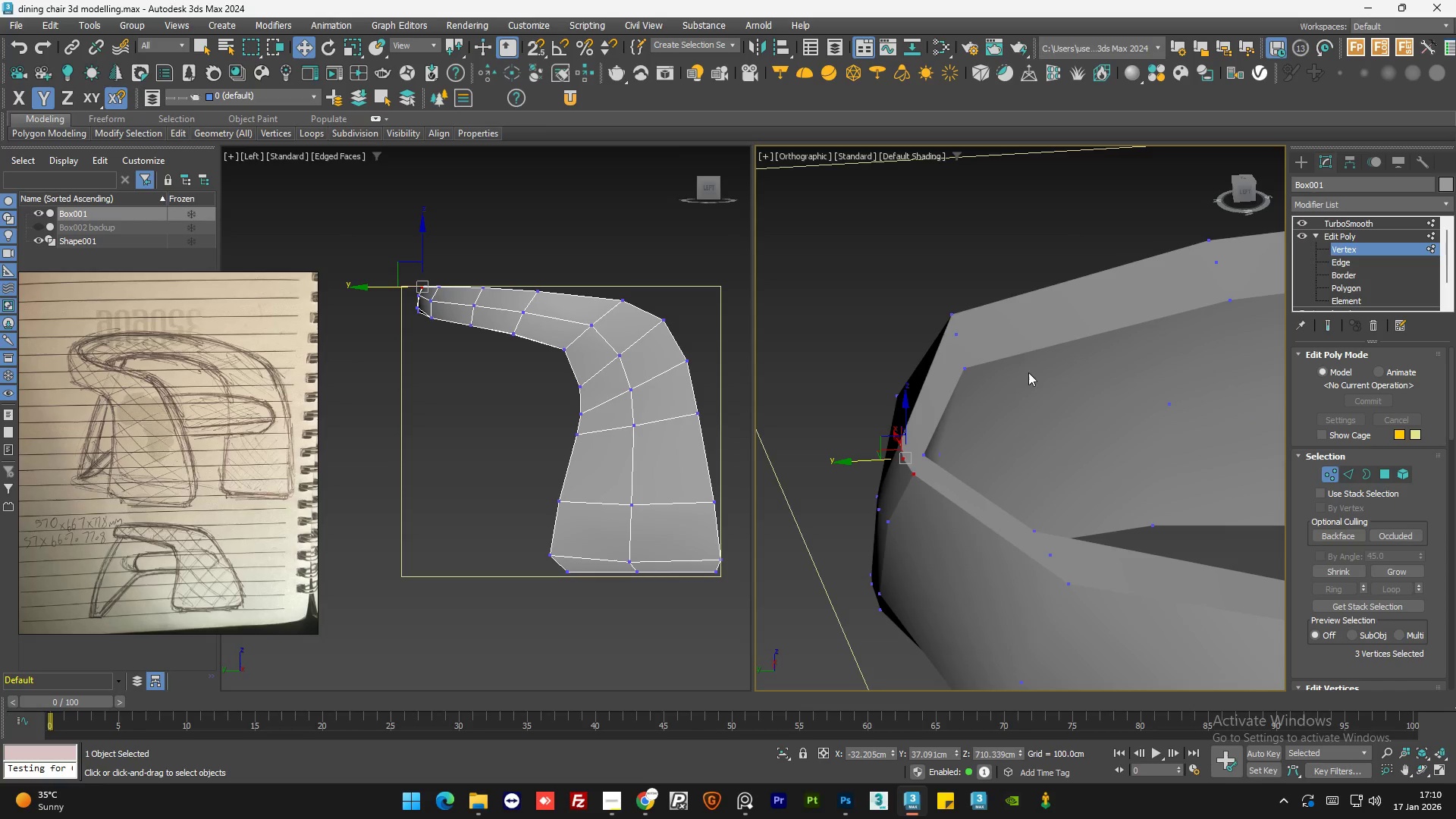 
hold_key(key=AltLeft, duration=0.86)
 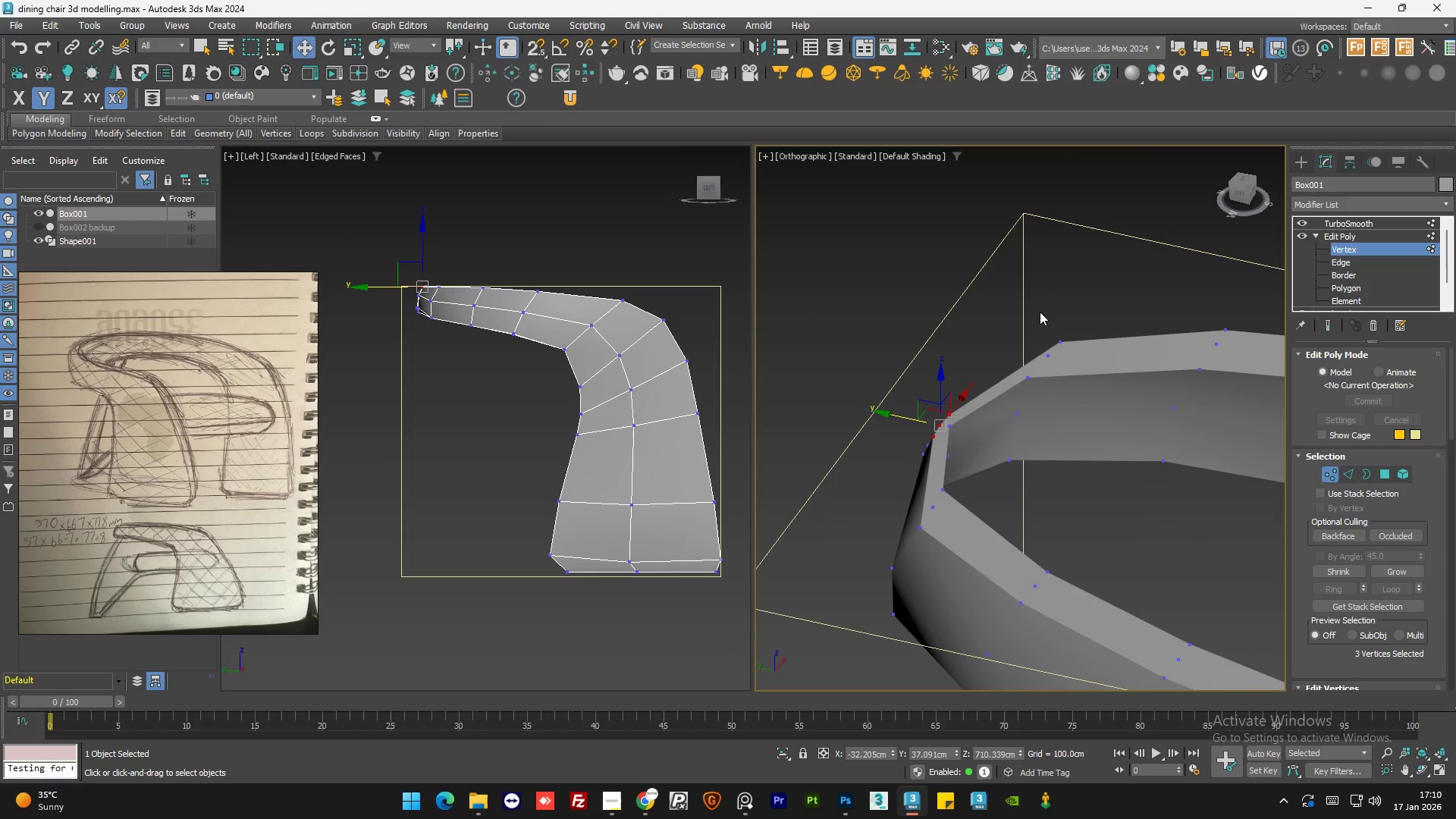 
scroll: coordinate [976, 393], scroll_direction: down, amount: 2.0
 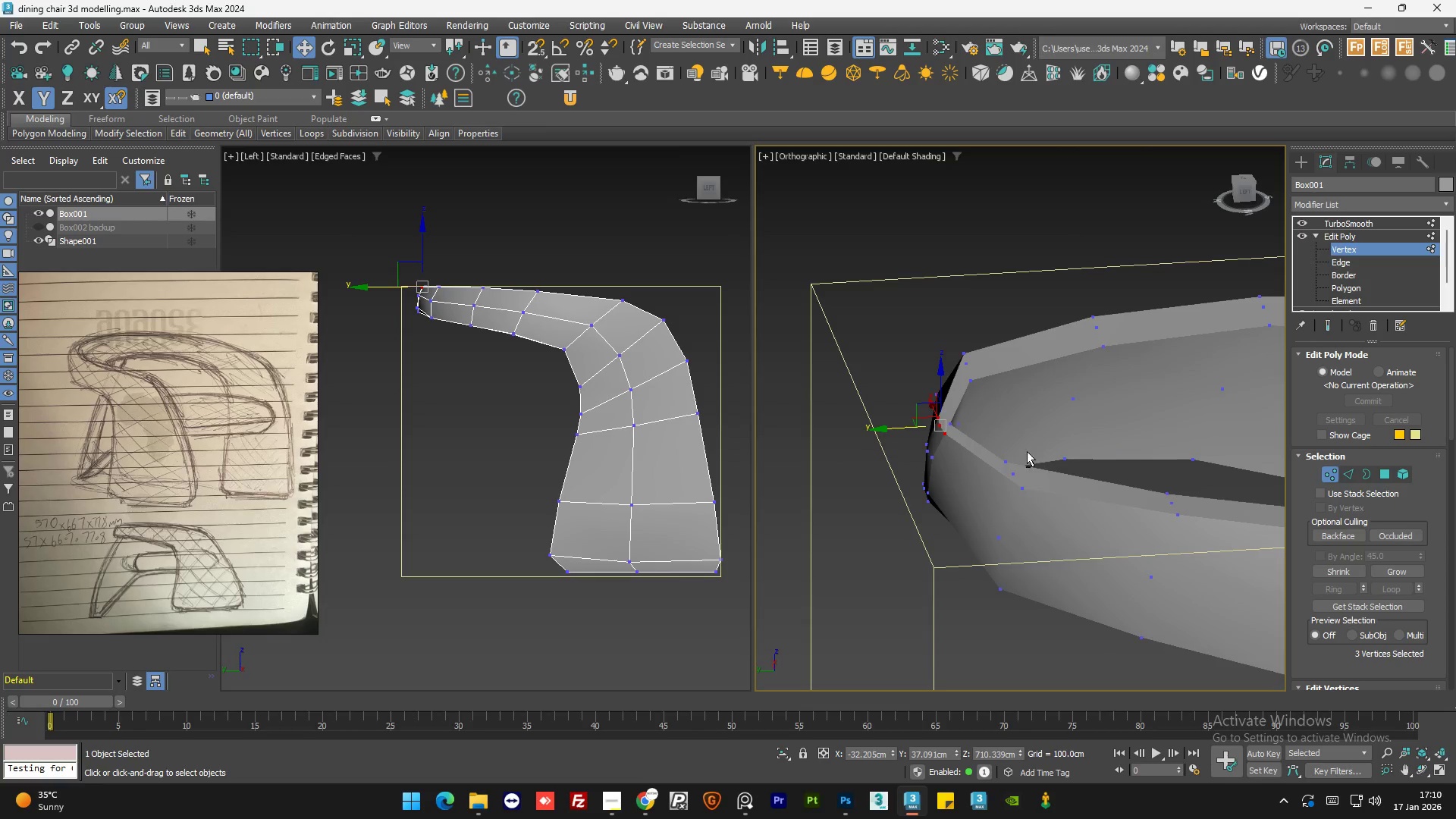 
left_click([1040, 312])
 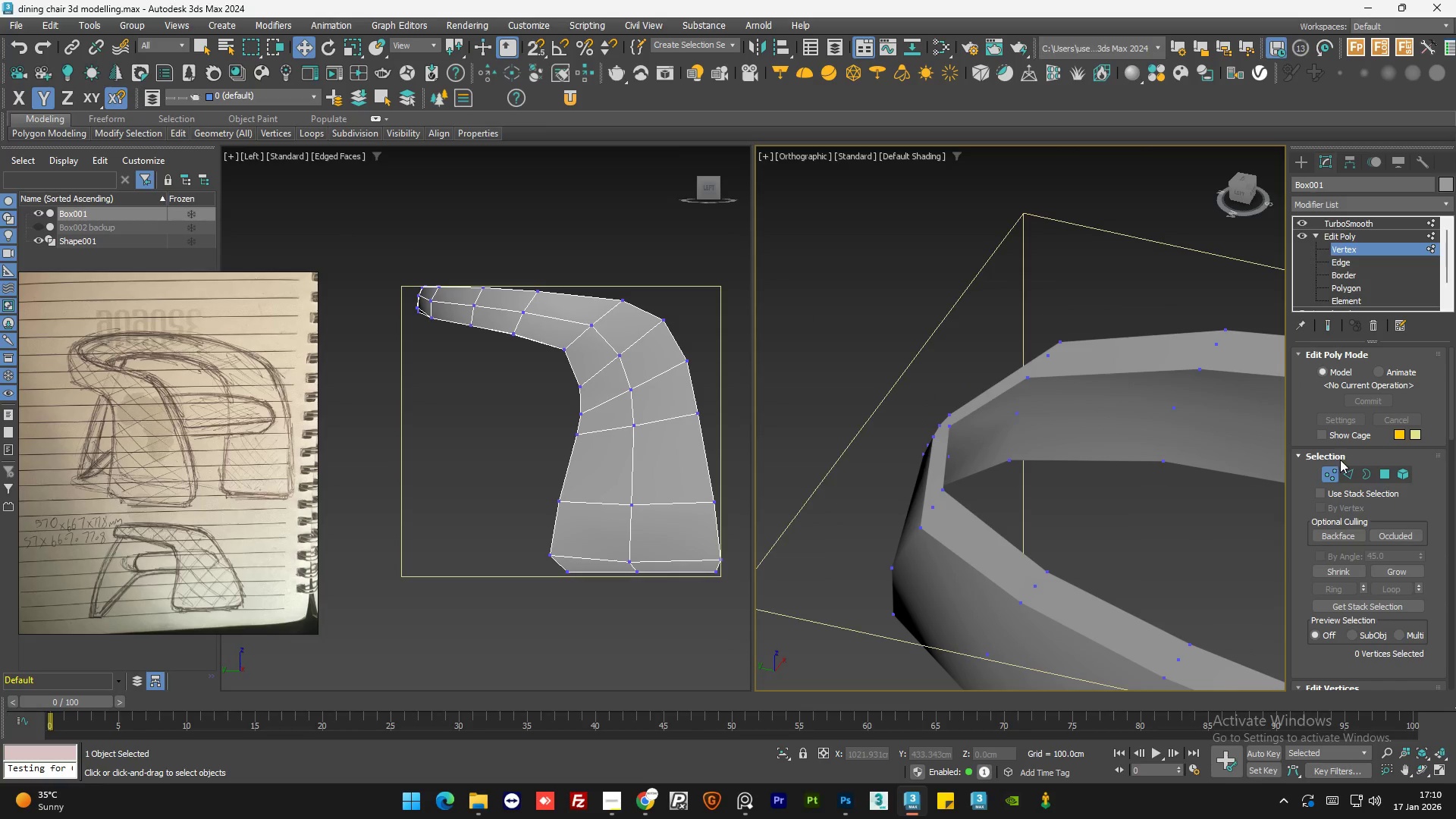 
left_click([1347, 473])
 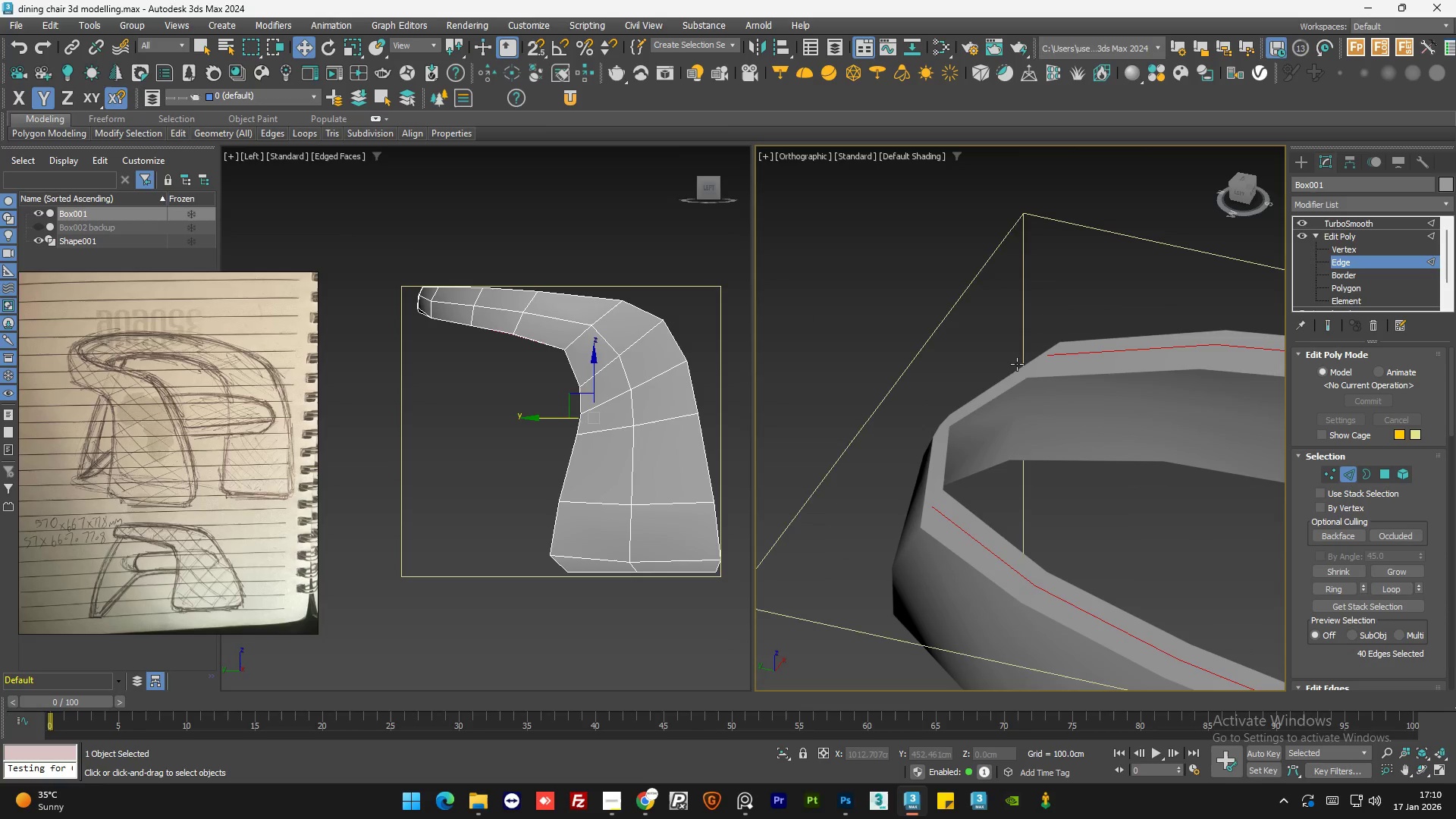 
scroll: coordinate [1015, 364], scroll_direction: down, amount: 1.0
 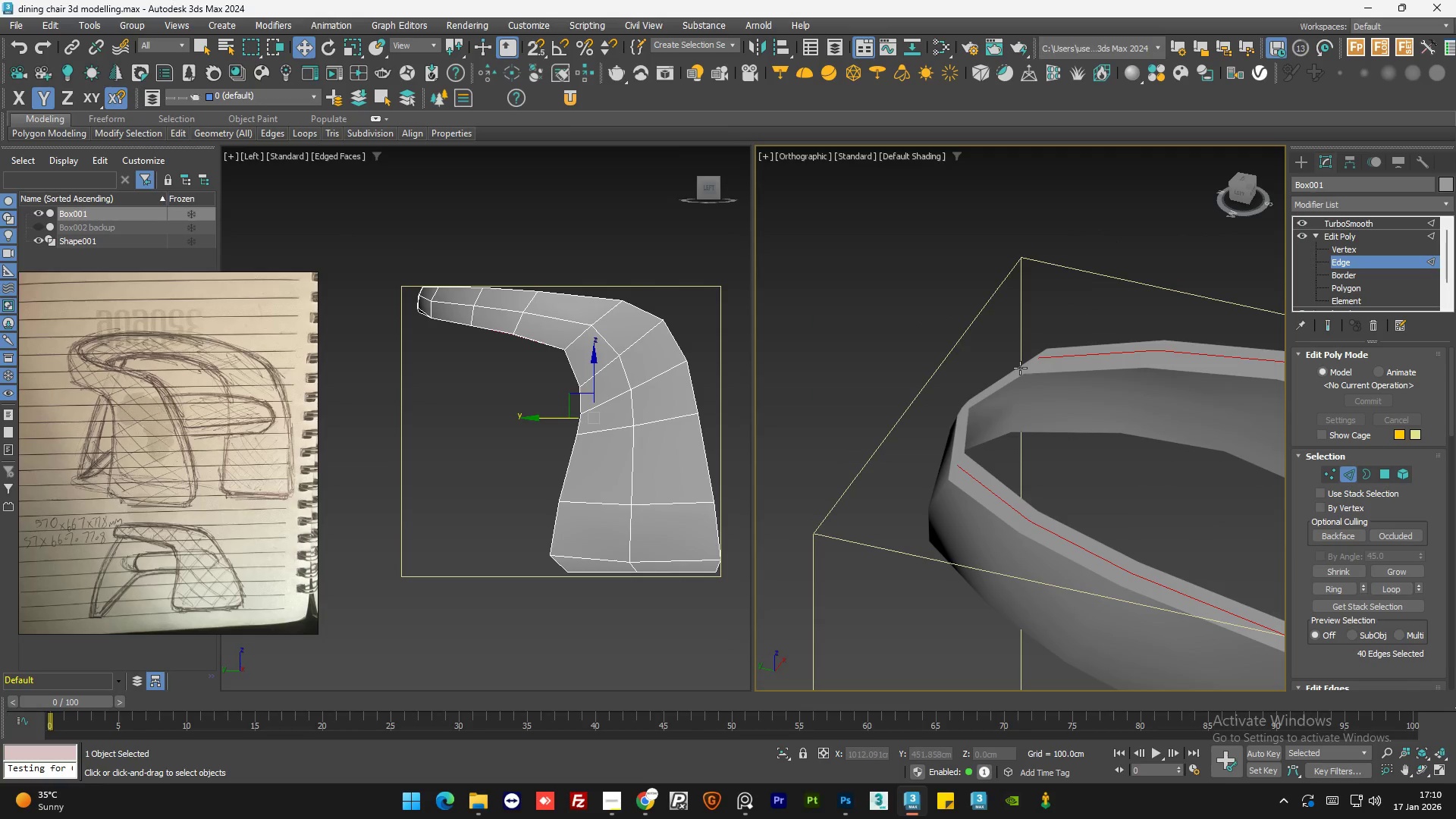 
key(F4)
 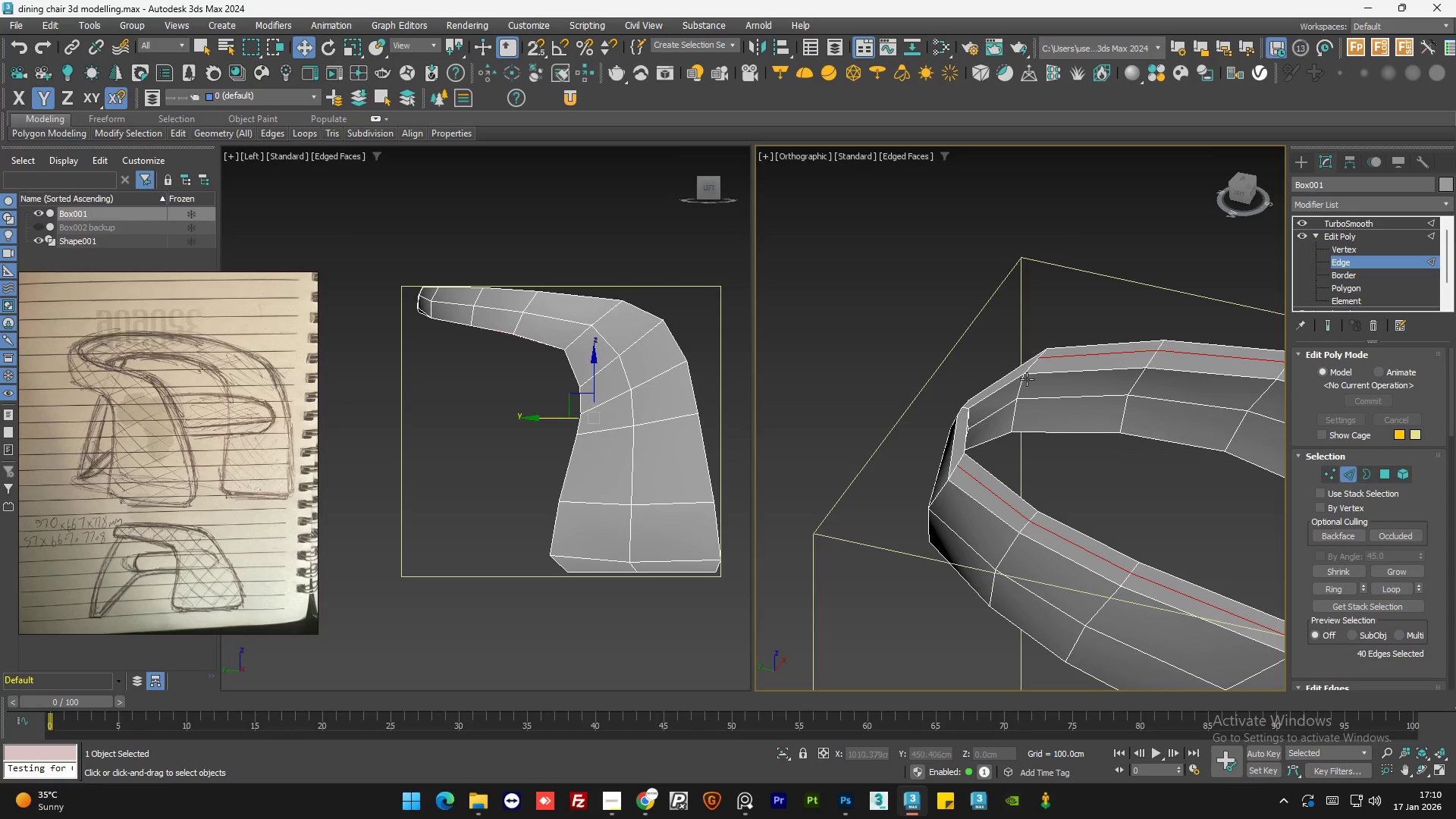 
hold_key(key=AltLeft, duration=0.77)
 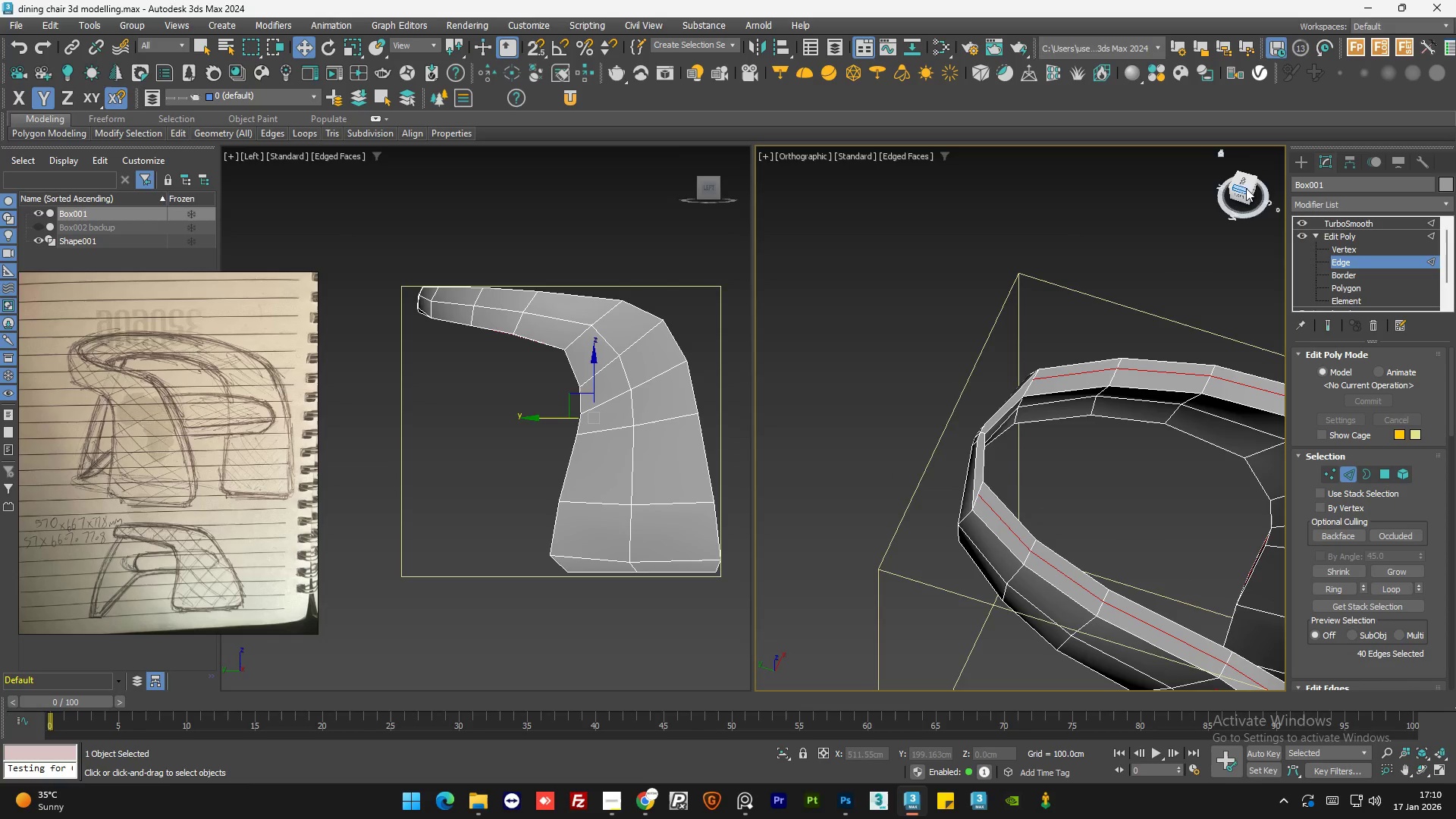 
scroll: coordinate [1030, 388], scroll_direction: down, amount: 1.0
 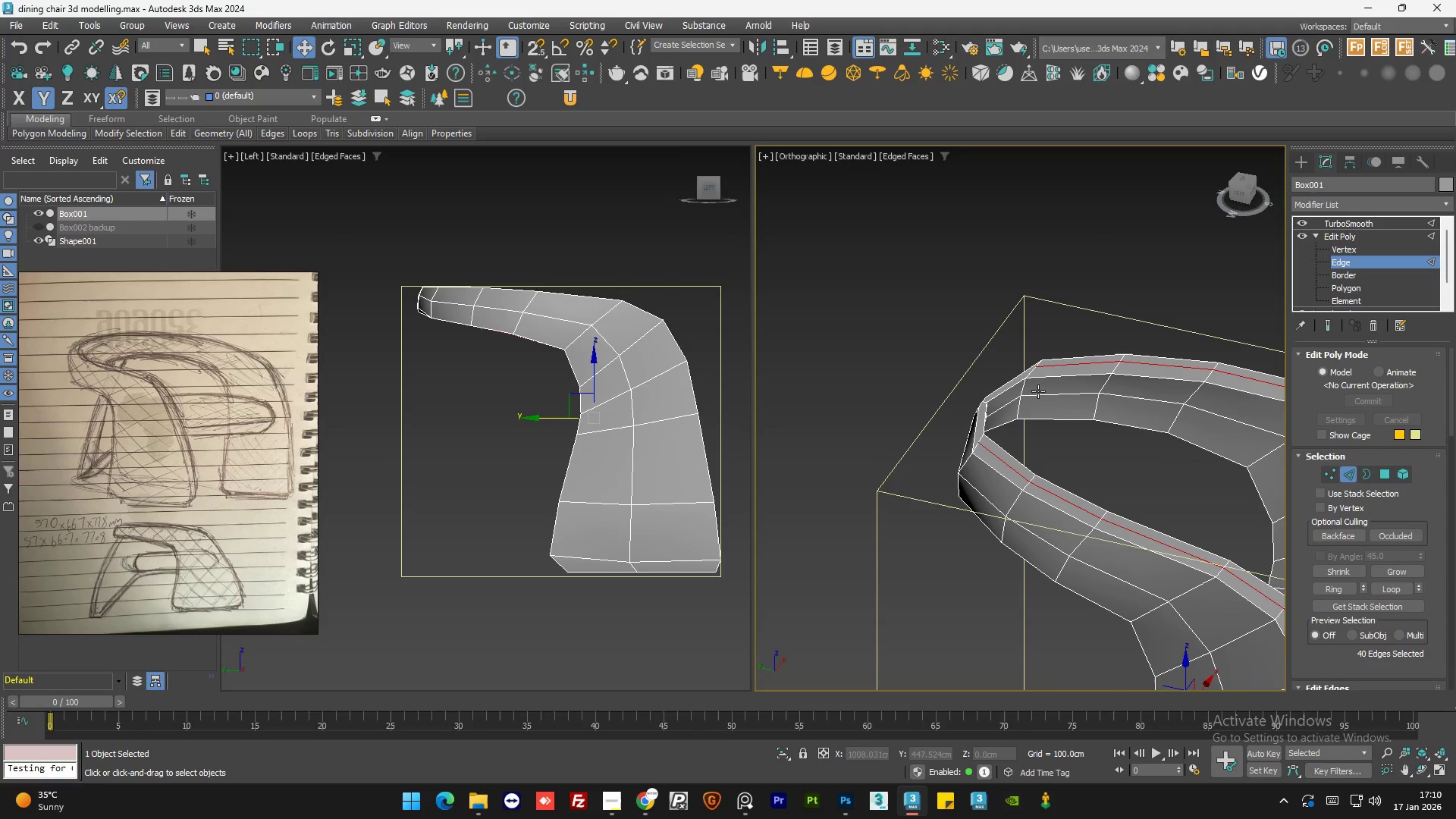 
left_click([1242, 180])
 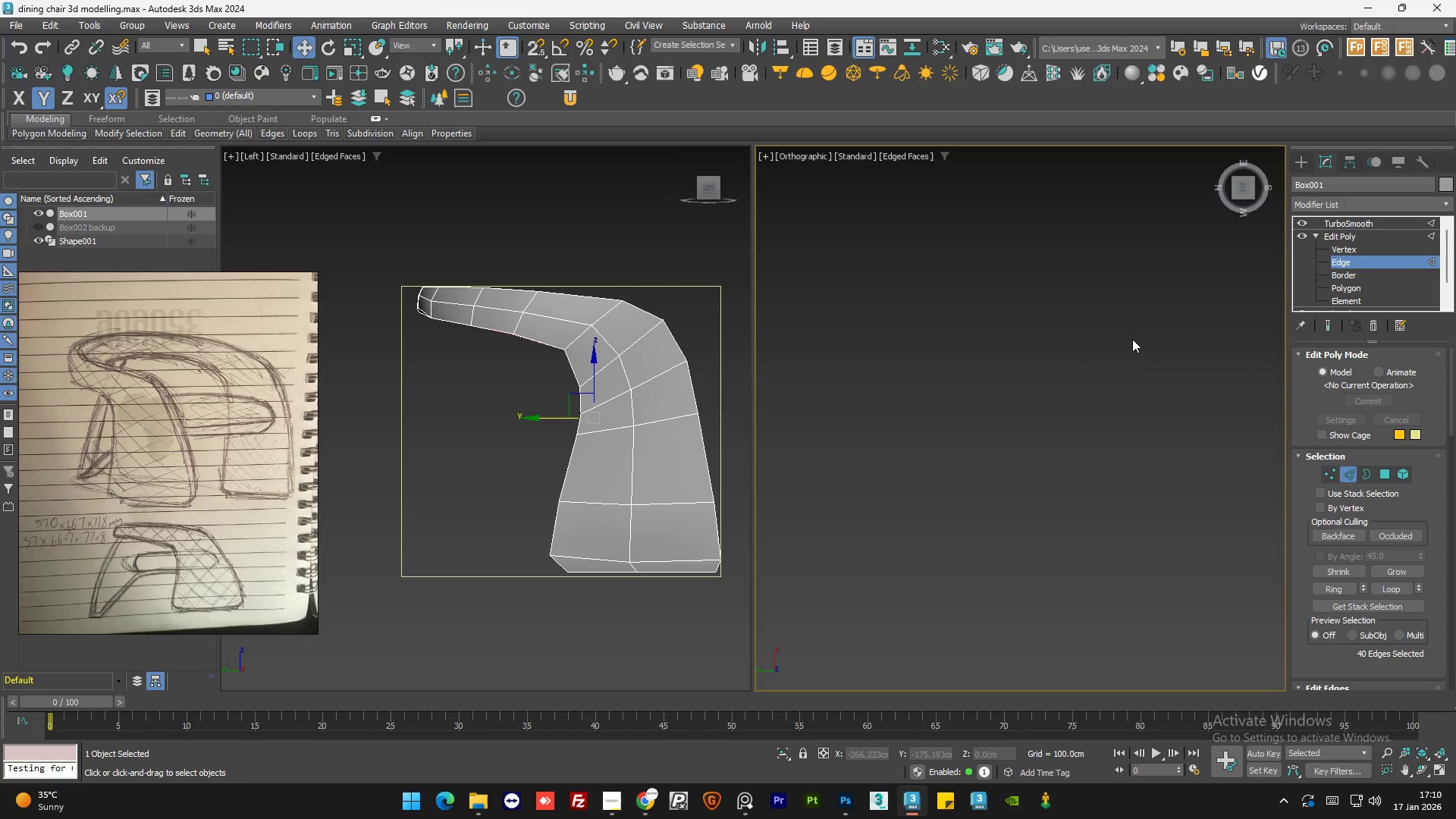 
key(Z)
 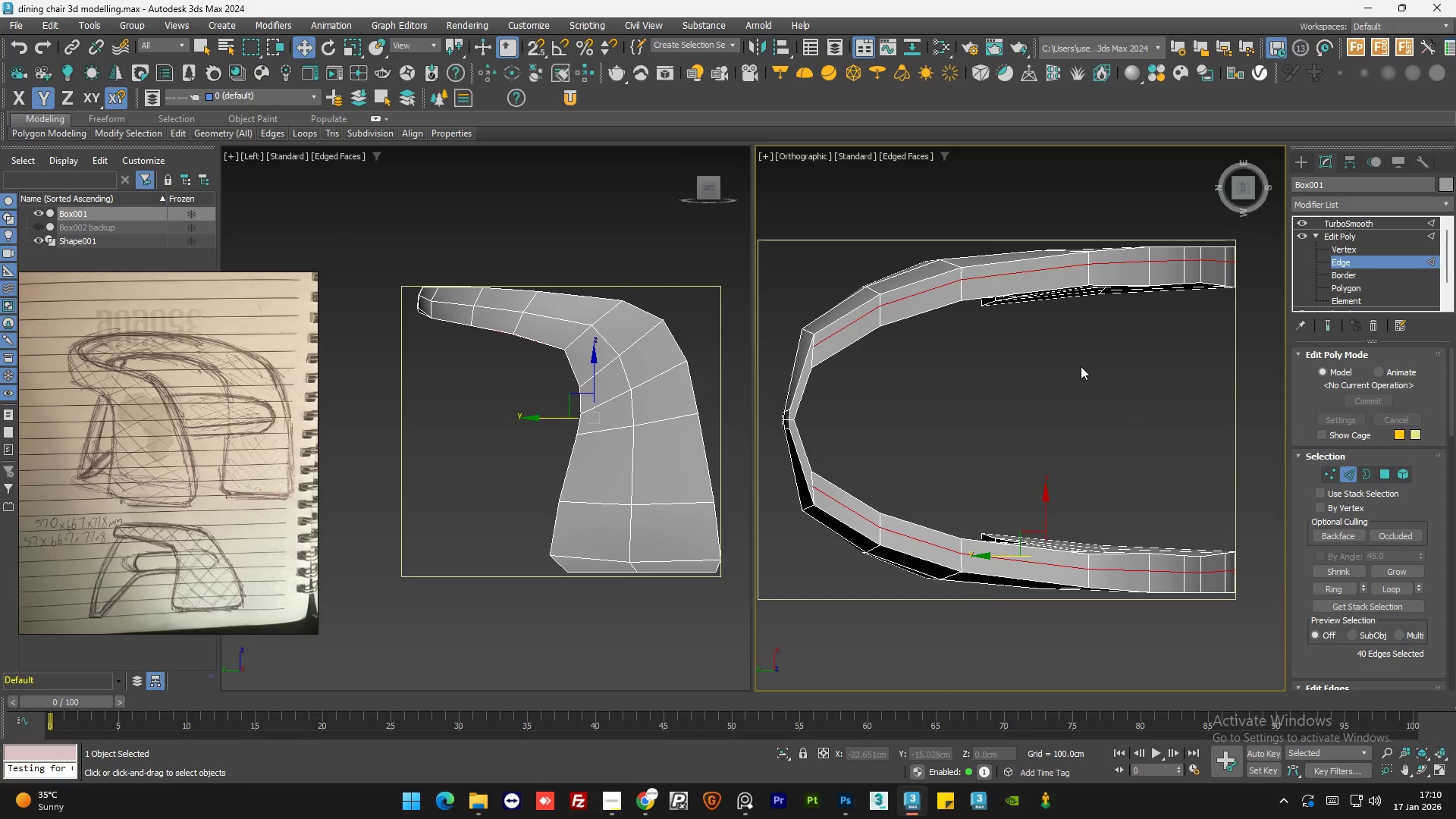 
left_click([947, 390])
 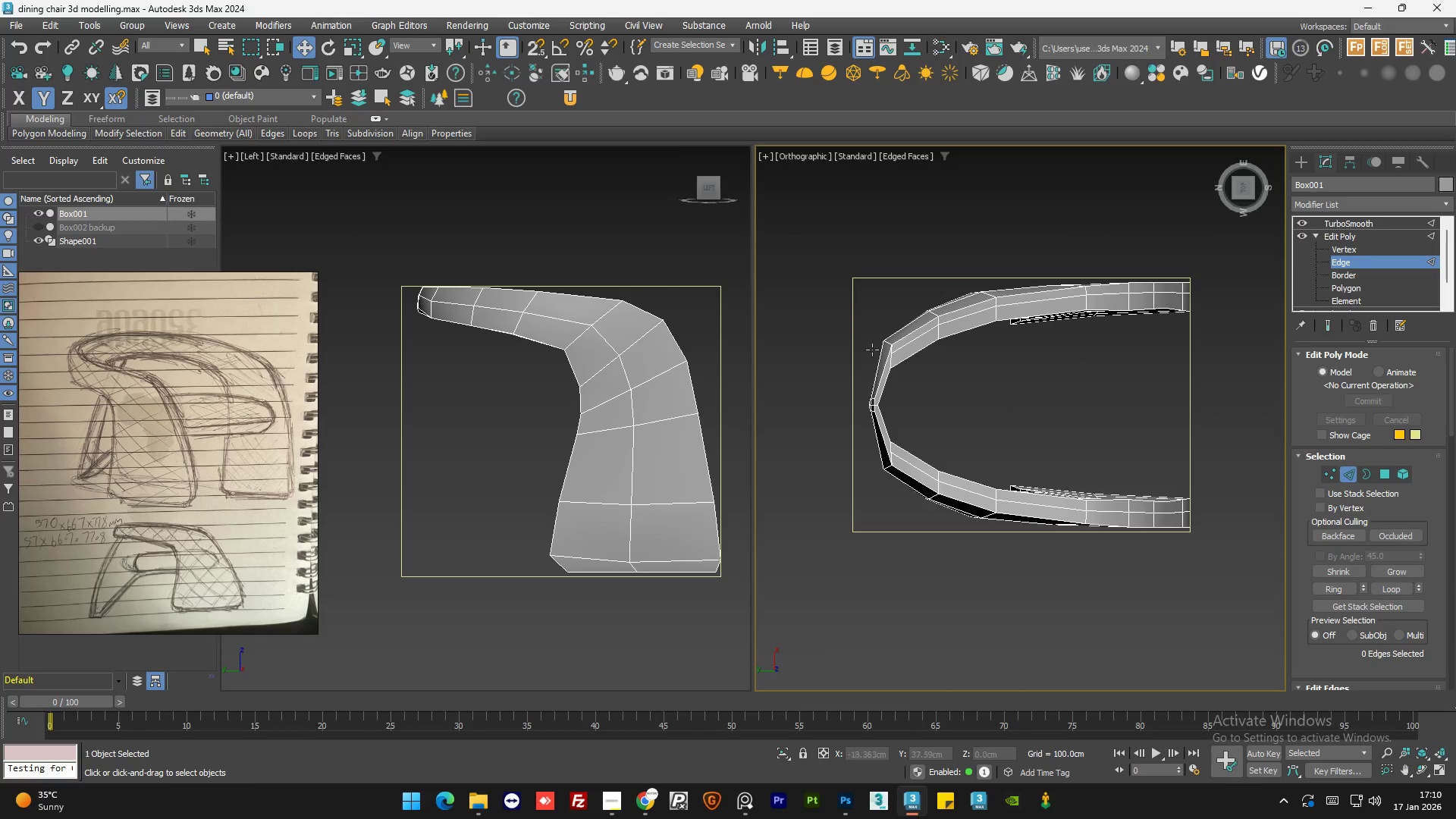 
scroll: coordinate [1080, 369], scroll_direction: down, amount: 1.0
 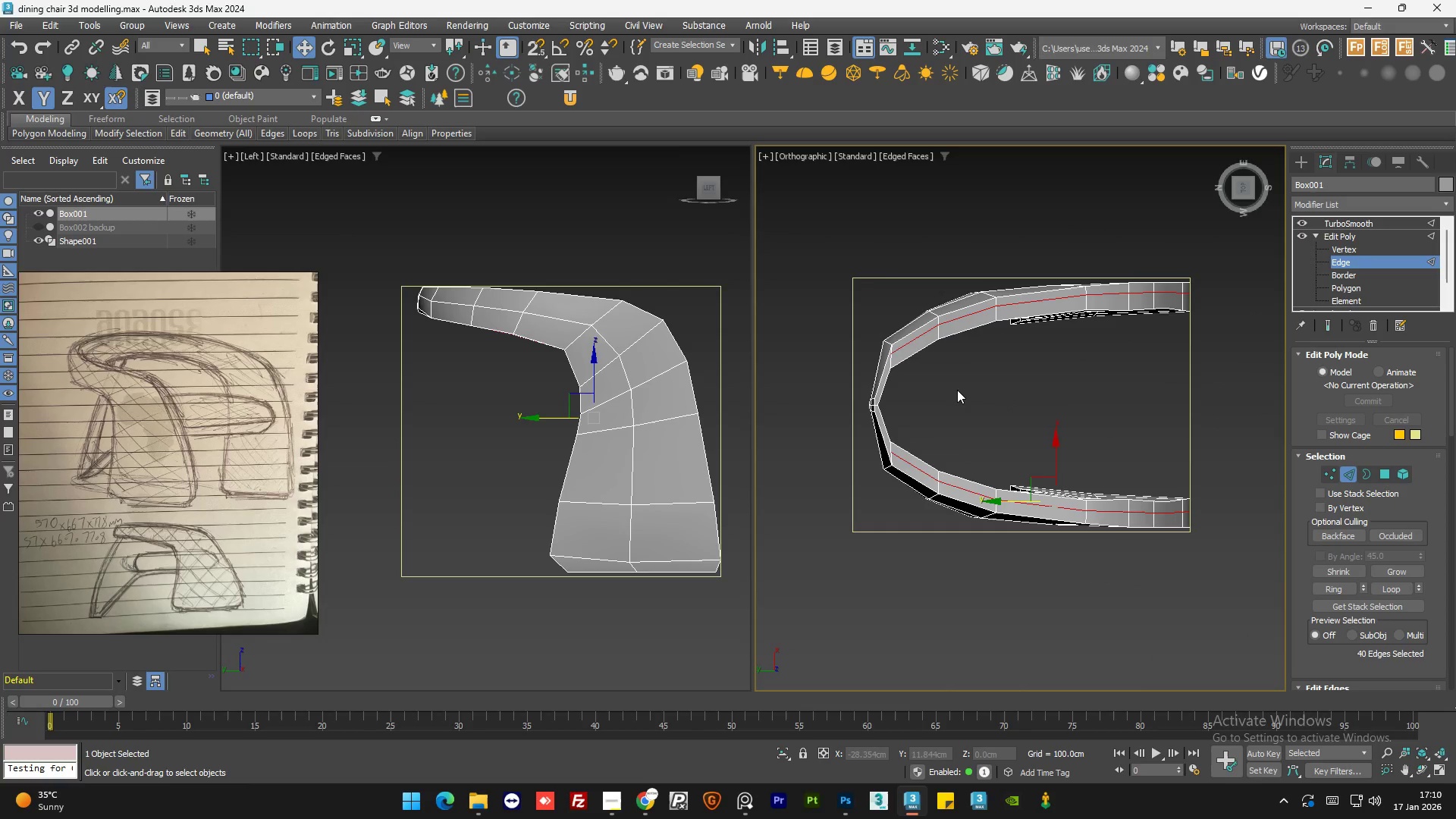 
scroll: coordinate [908, 359], scroll_direction: up, amount: 5.0
 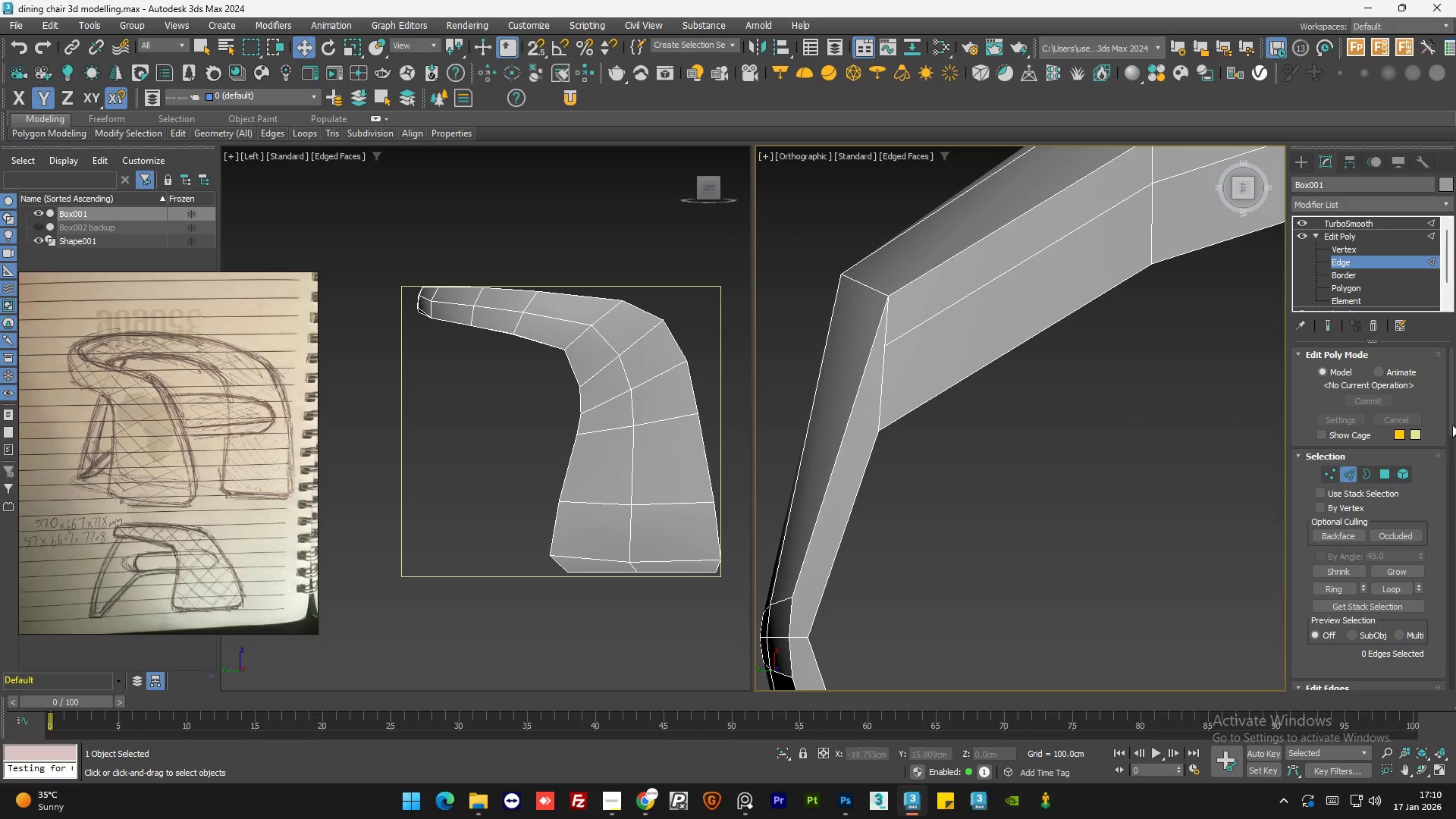 
left_click_drag(start_coordinate=[1451, 419], to_coordinate=[1455, 606])
 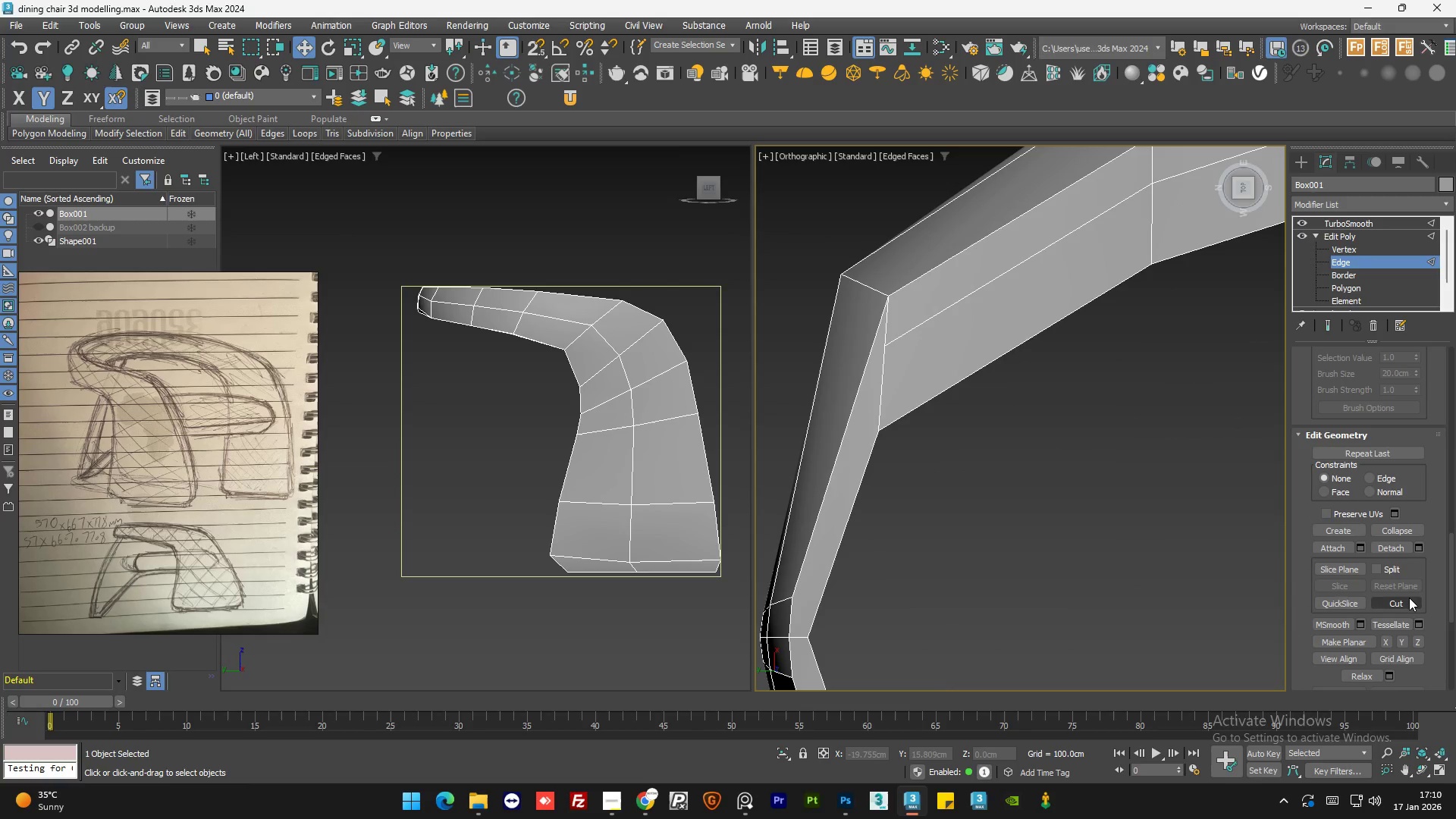 
left_click([1409, 598])
 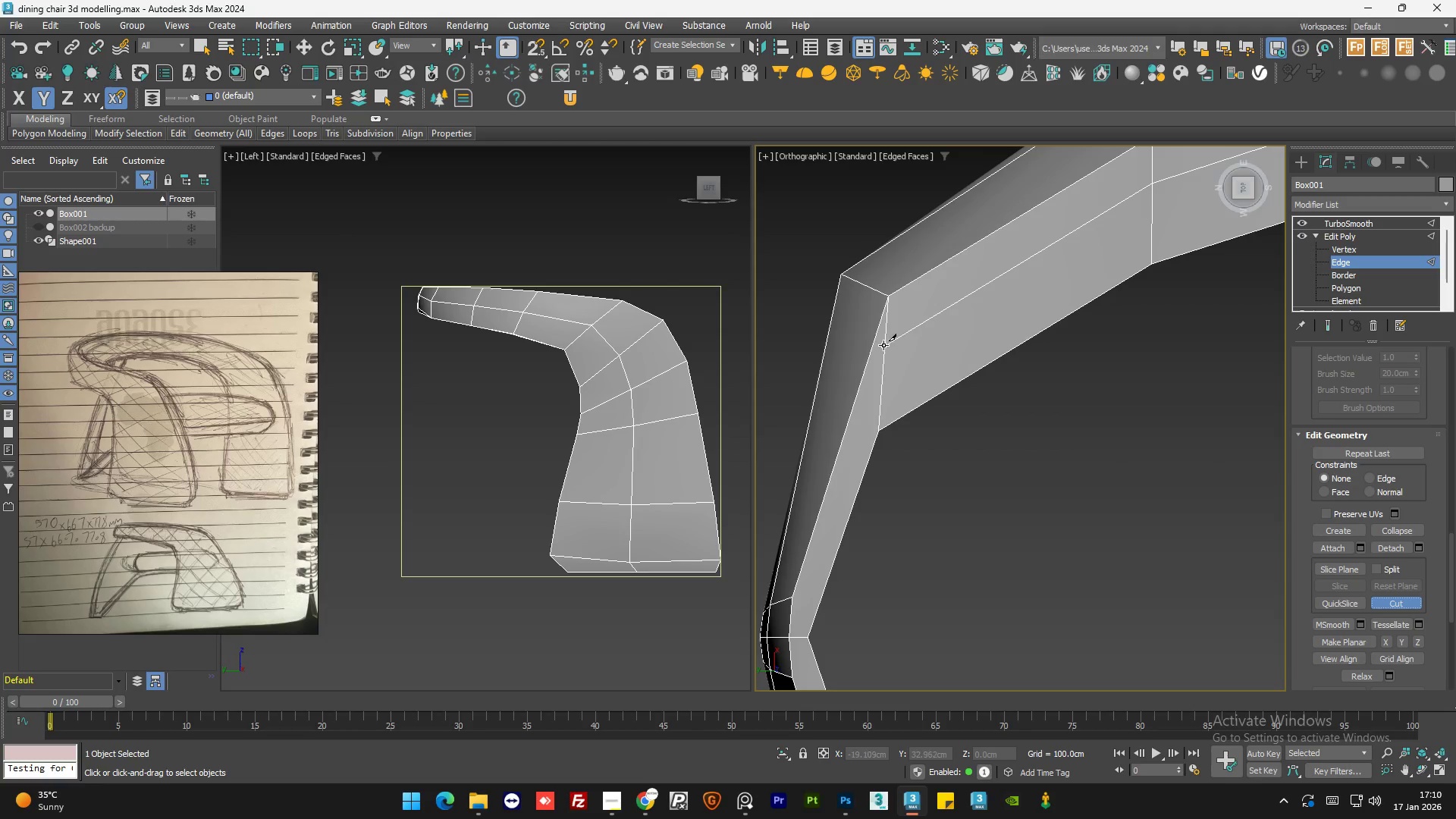 
left_click([883, 345])
 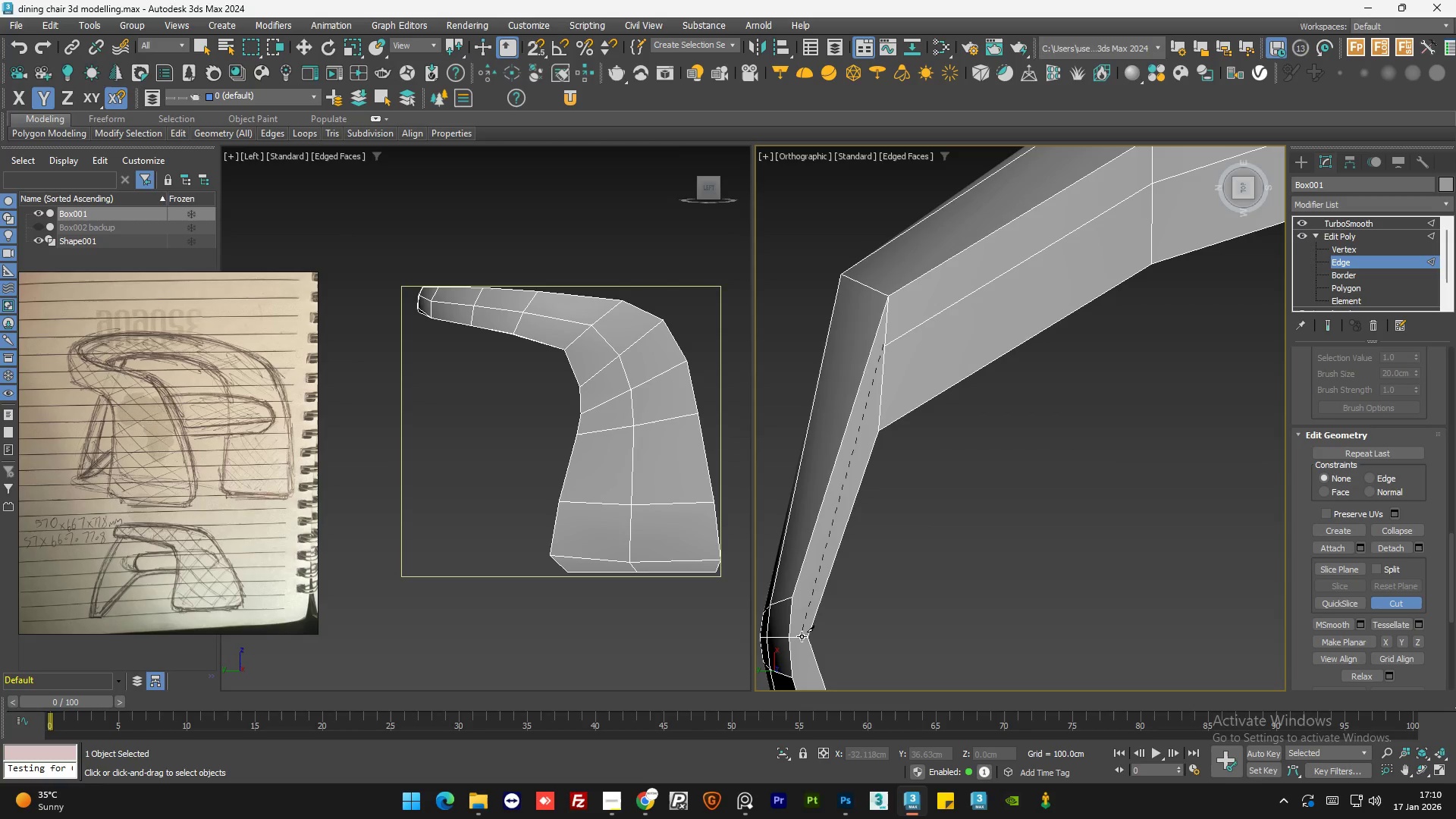 
left_click([799, 638])
 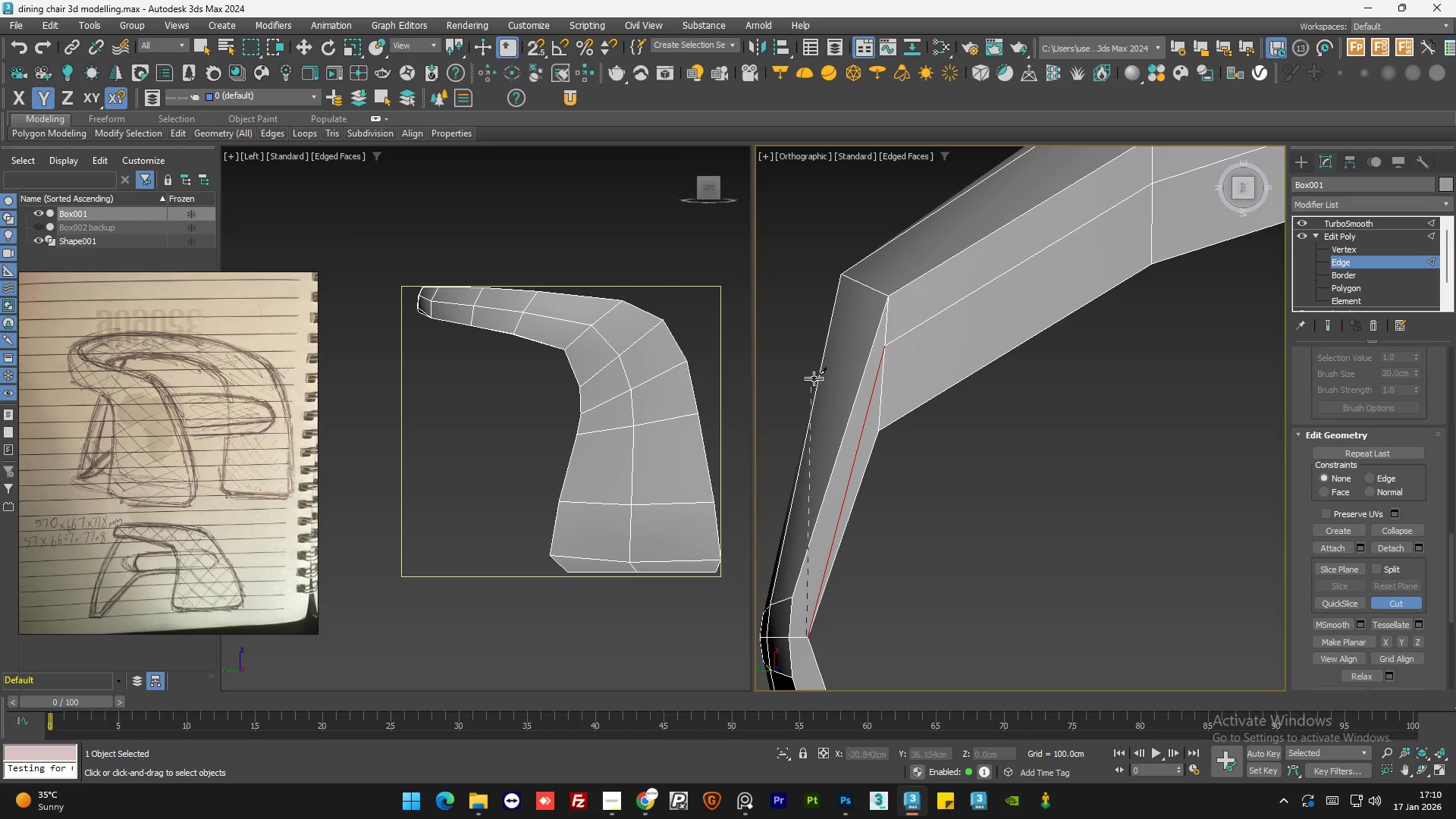 
scroll: coordinate [862, 490], scroll_direction: none, amount: 0.0
 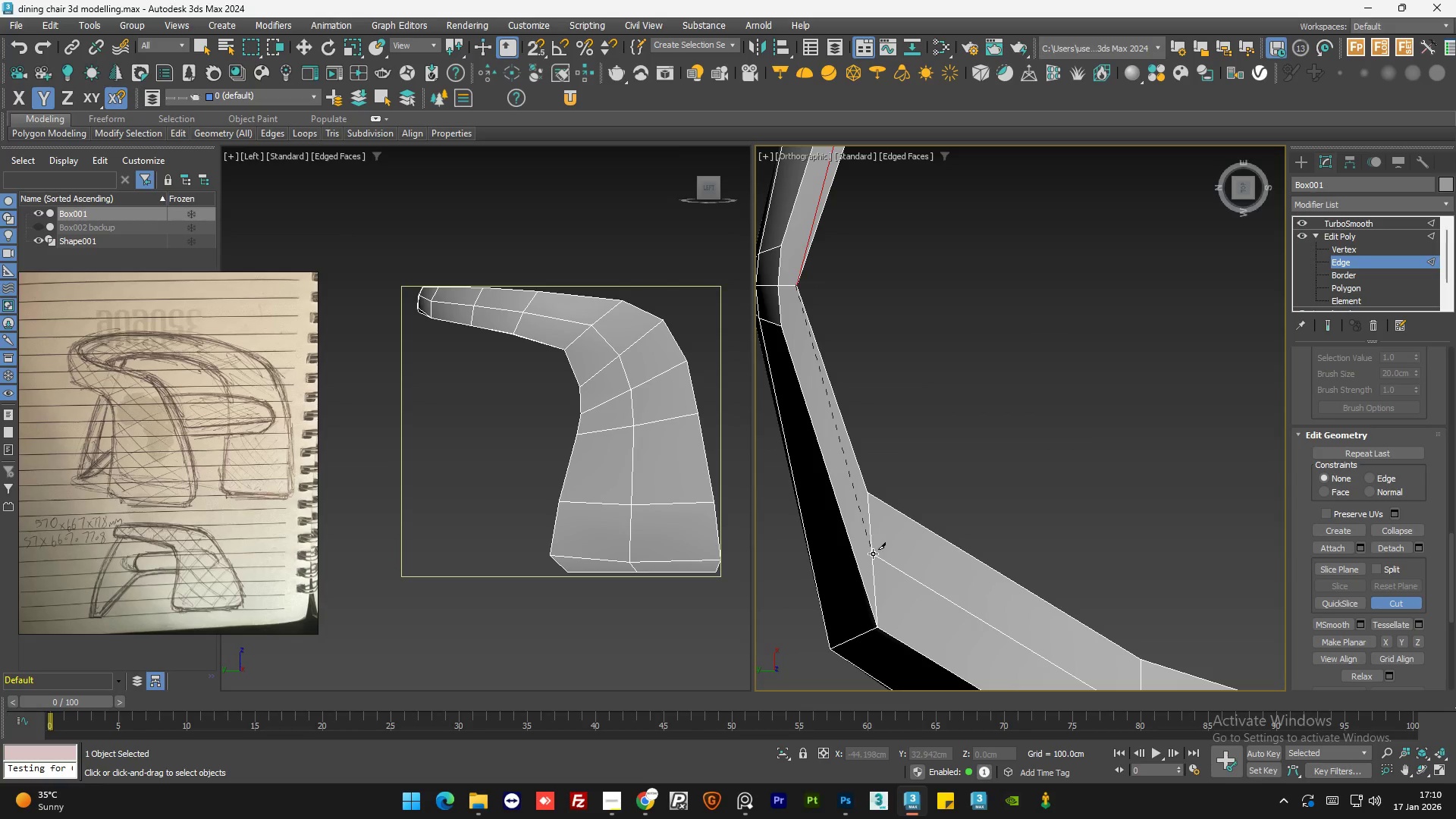 
left_click([873, 554])
 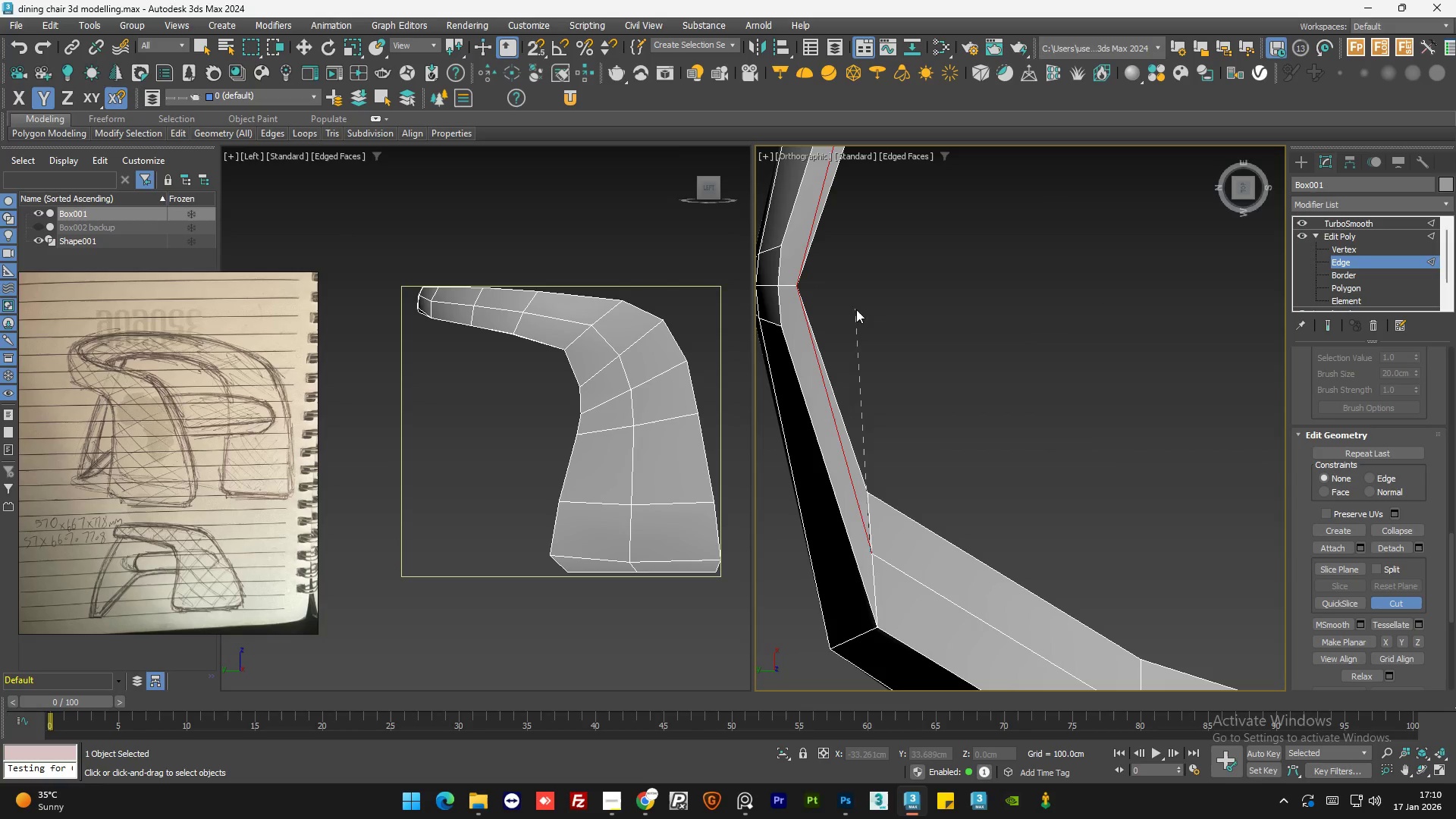 
right_click([868, 335])
 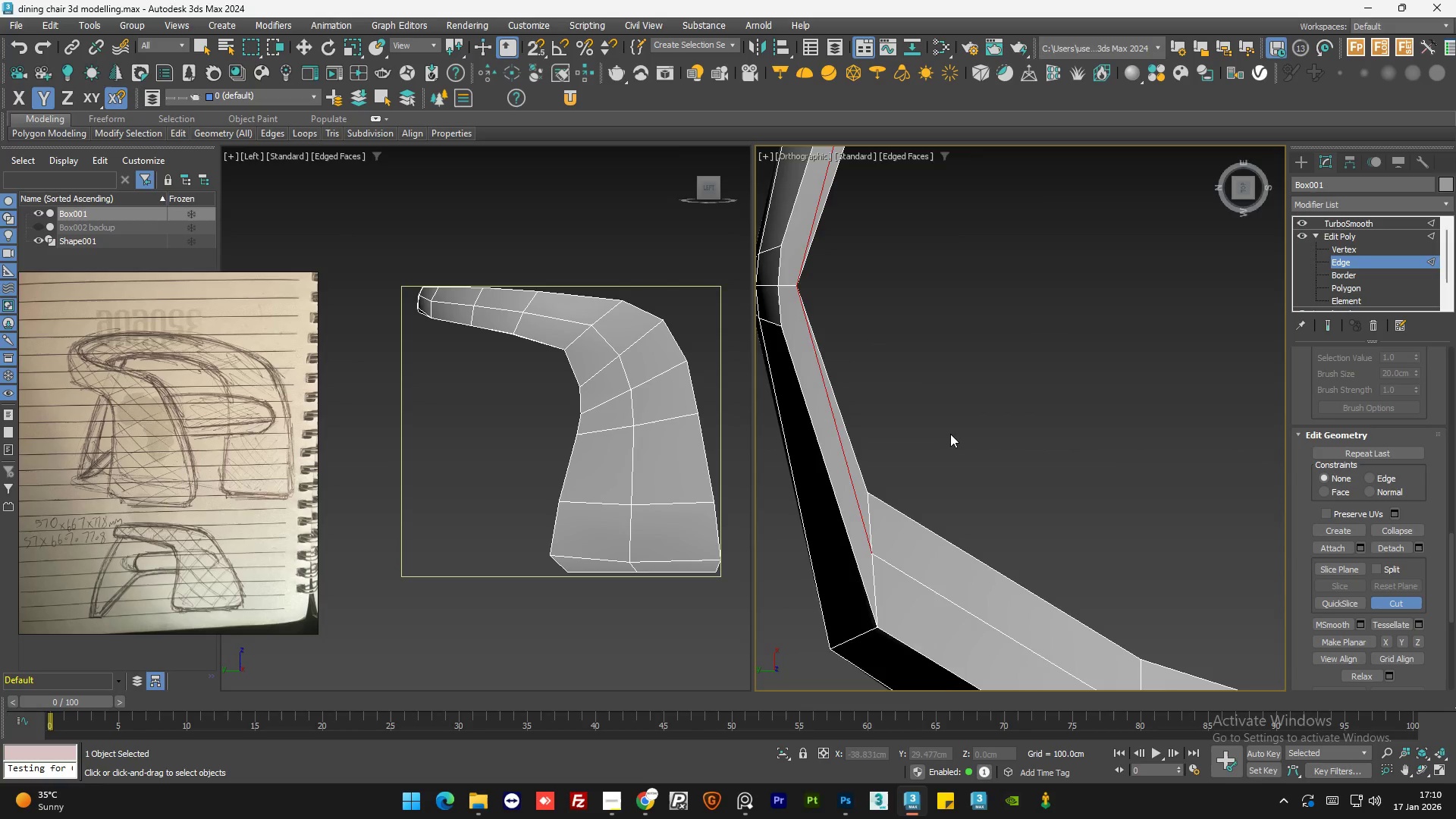 
hold_key(key=AltLeft, duration=0.72)
 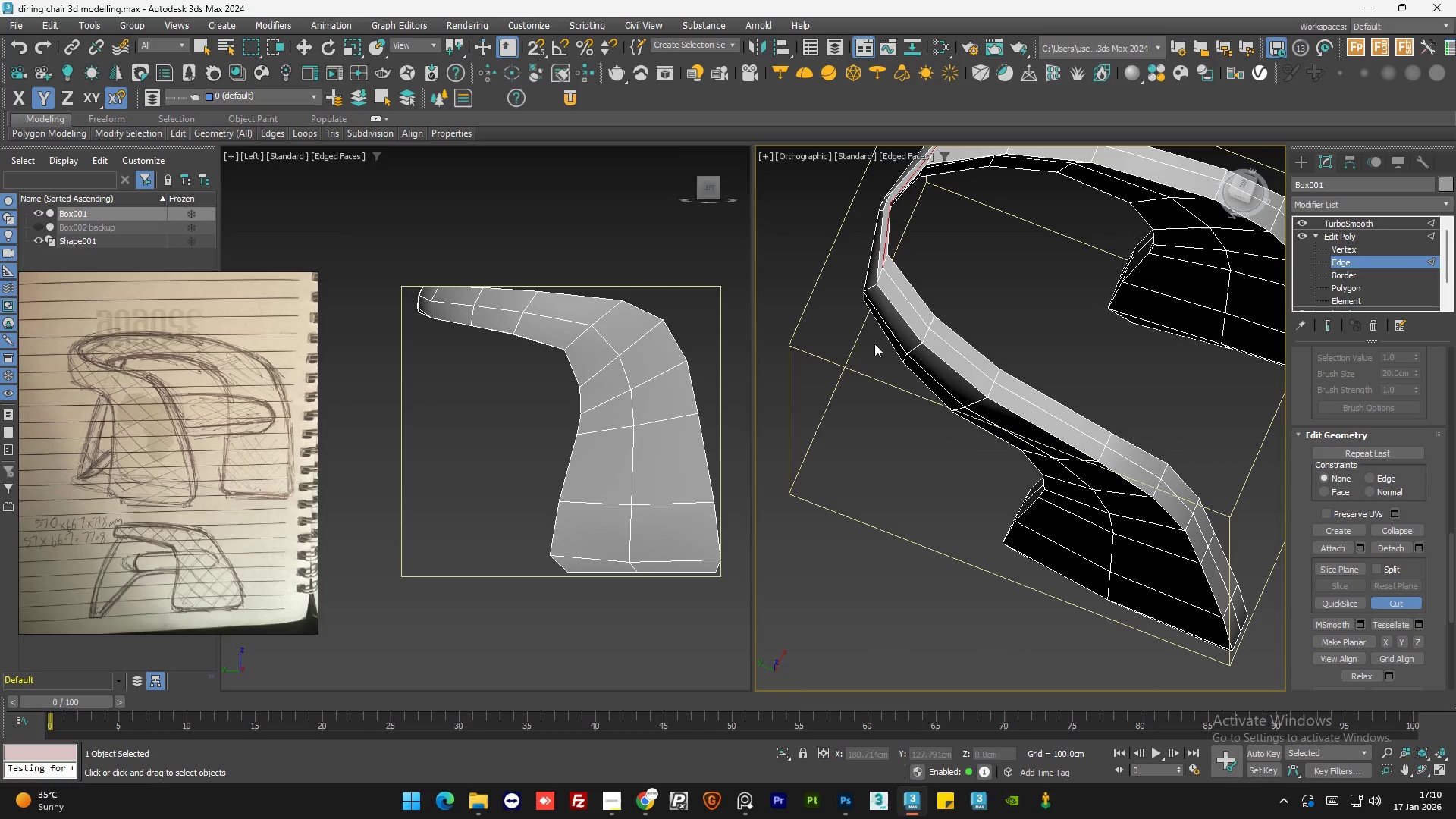 
scroll: coordinate [874, 344], scroll_direction: down, amount: 4.0
 